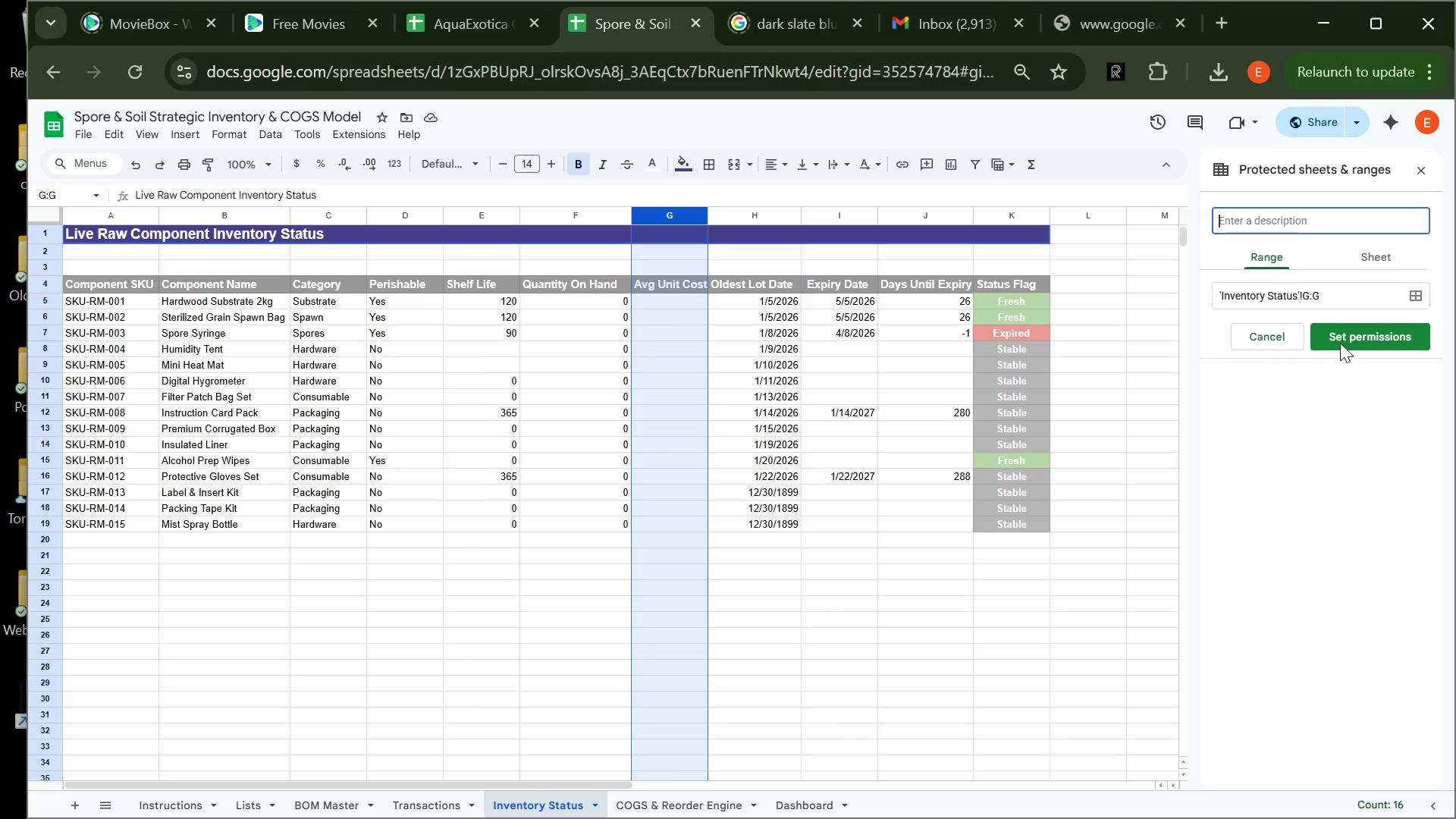 
left_click([1345, 334])
 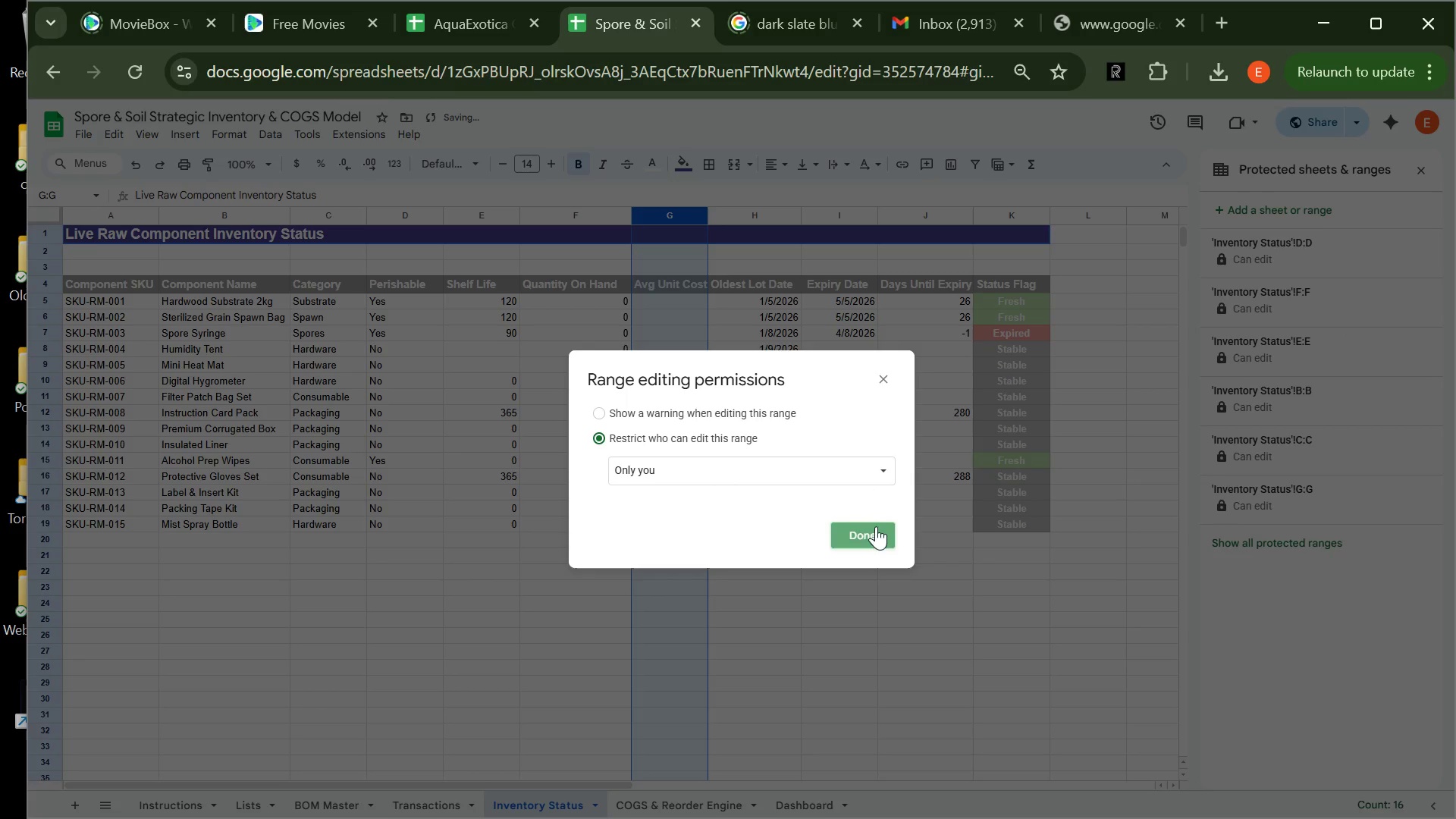 
left_click([870, 535])
 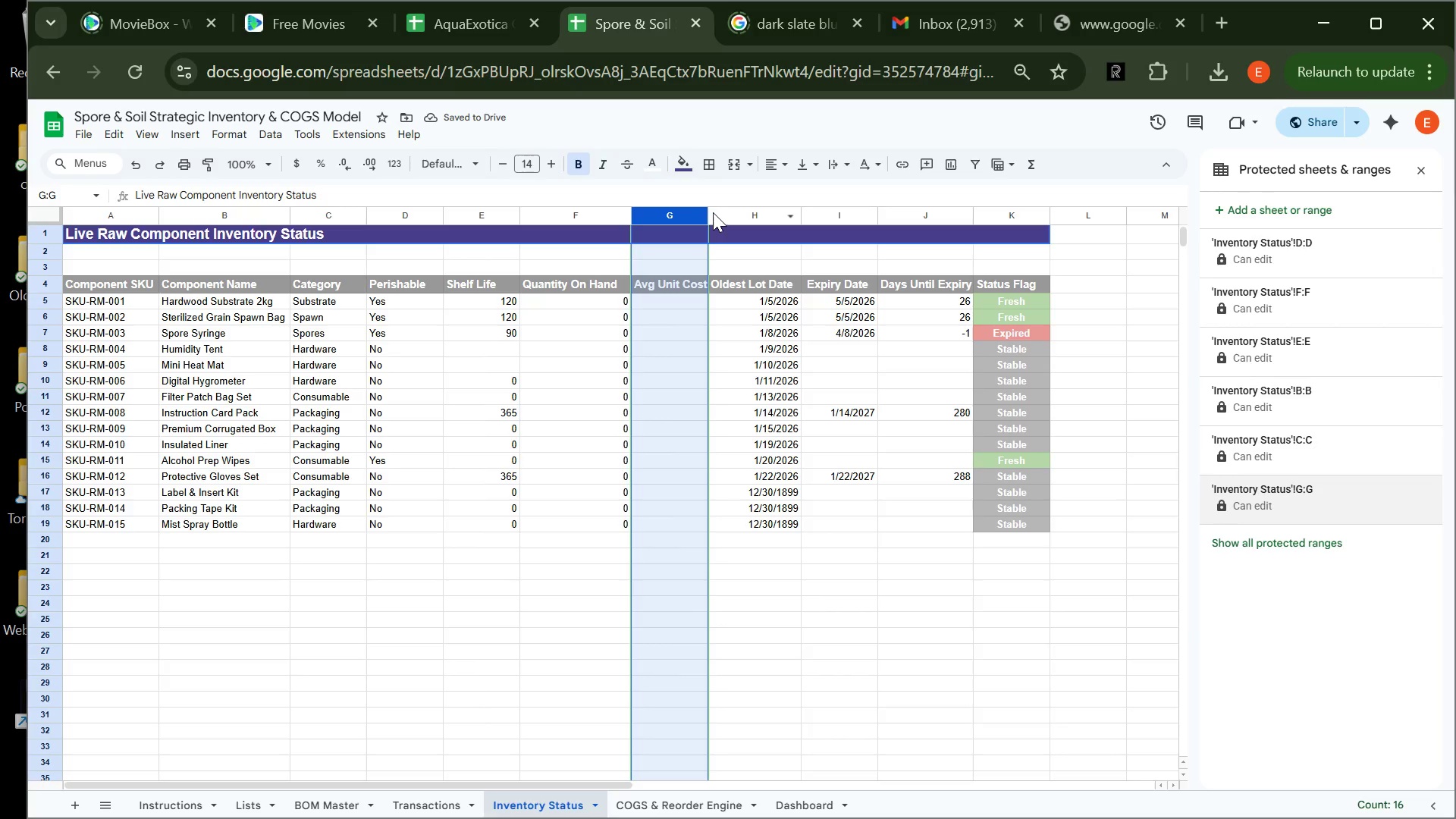 
left_click_drag(start_coordinate=[707, 212], to_coordinate=[720, 212])
 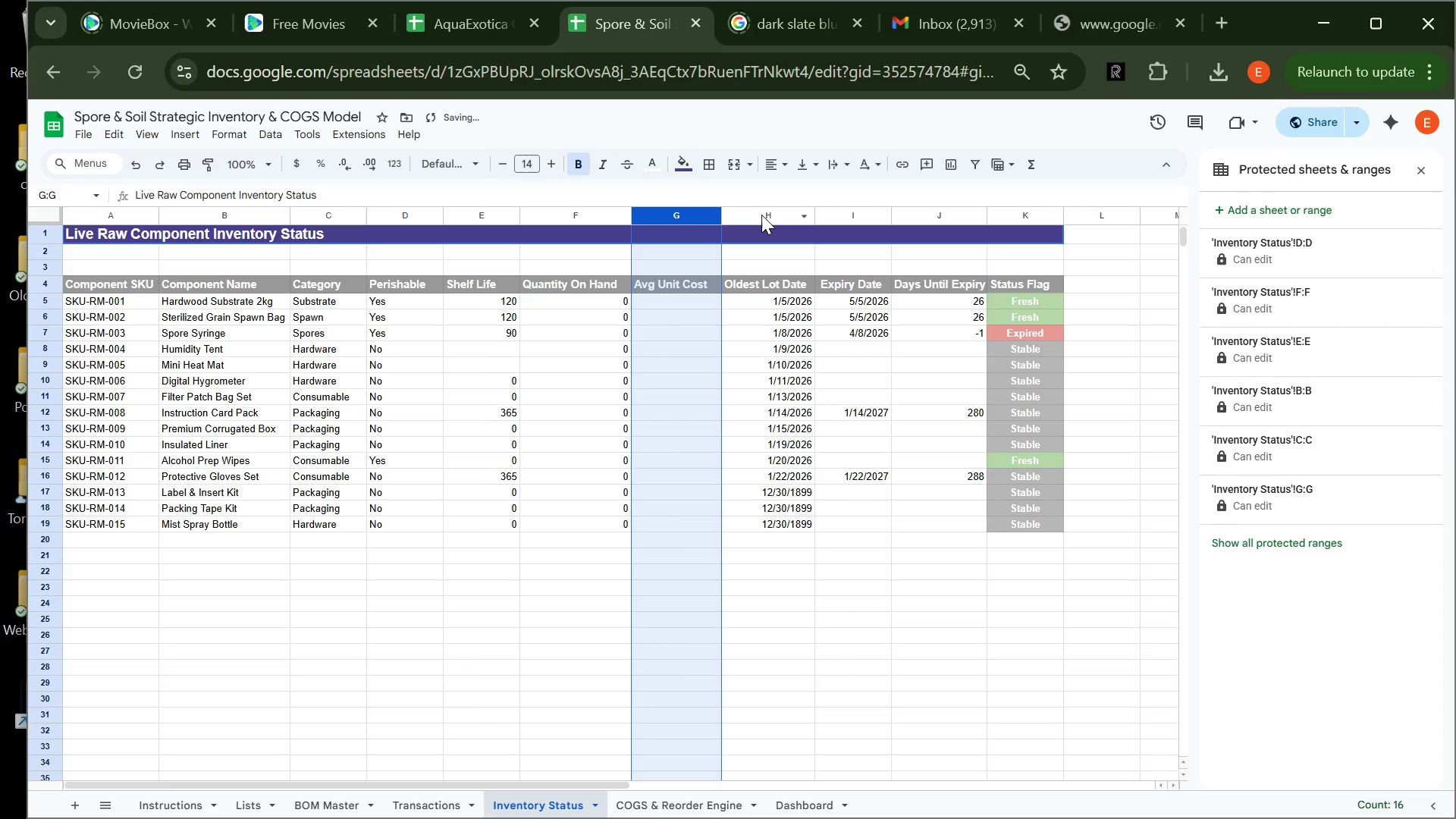 
left_click([761, 215])
 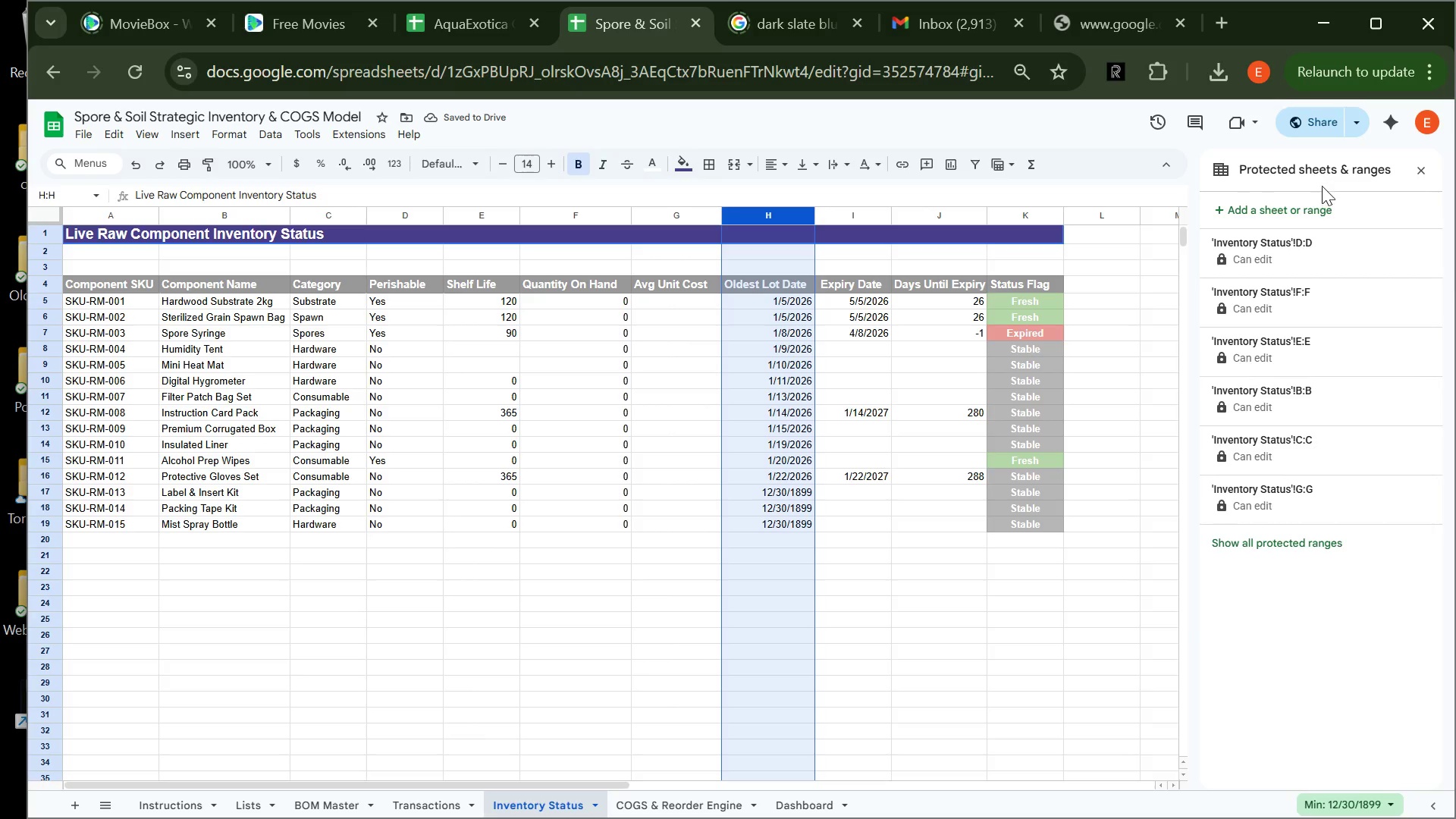 
left_click([1306, 209])
 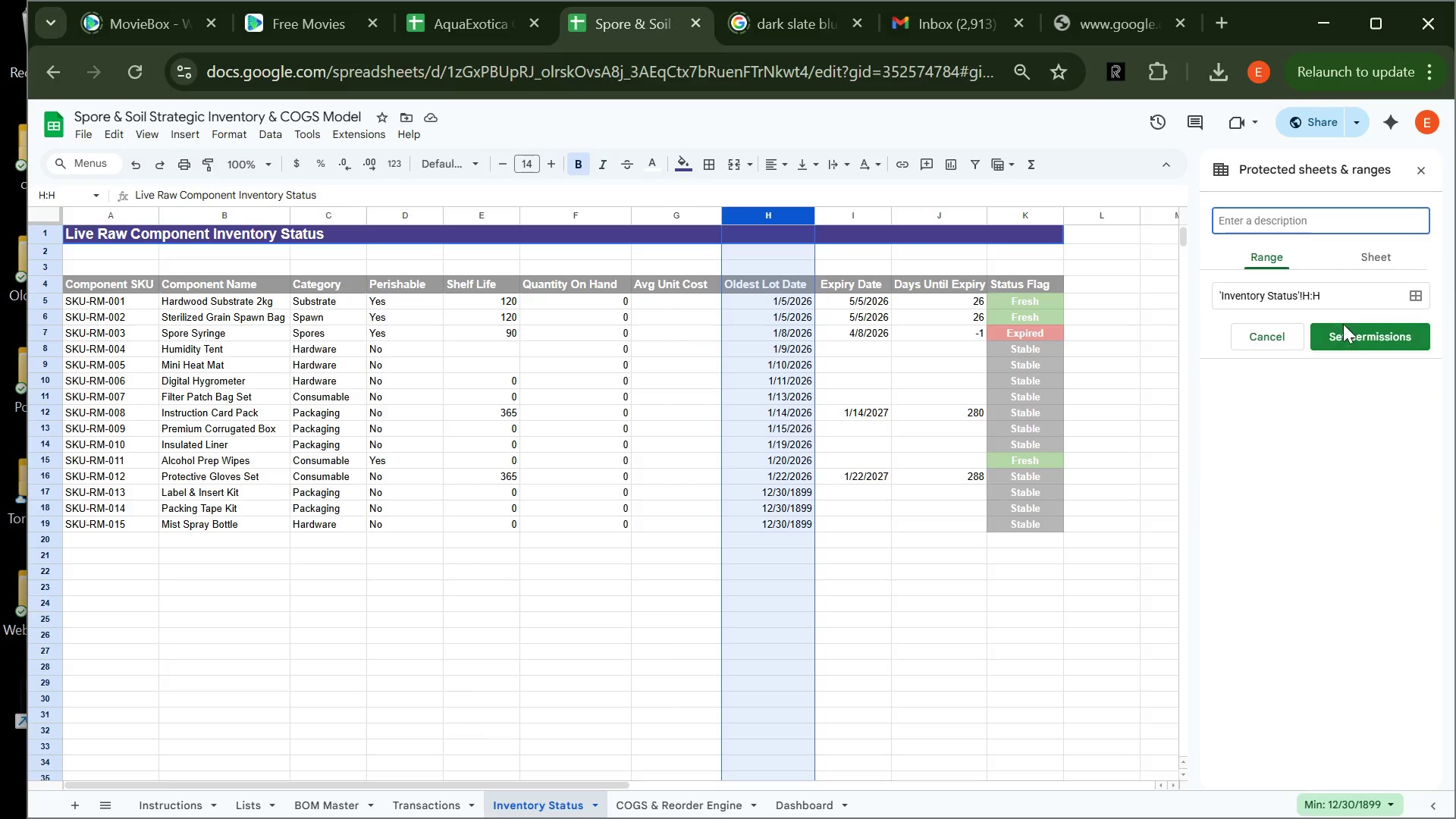 
left_click([1343, 337])
 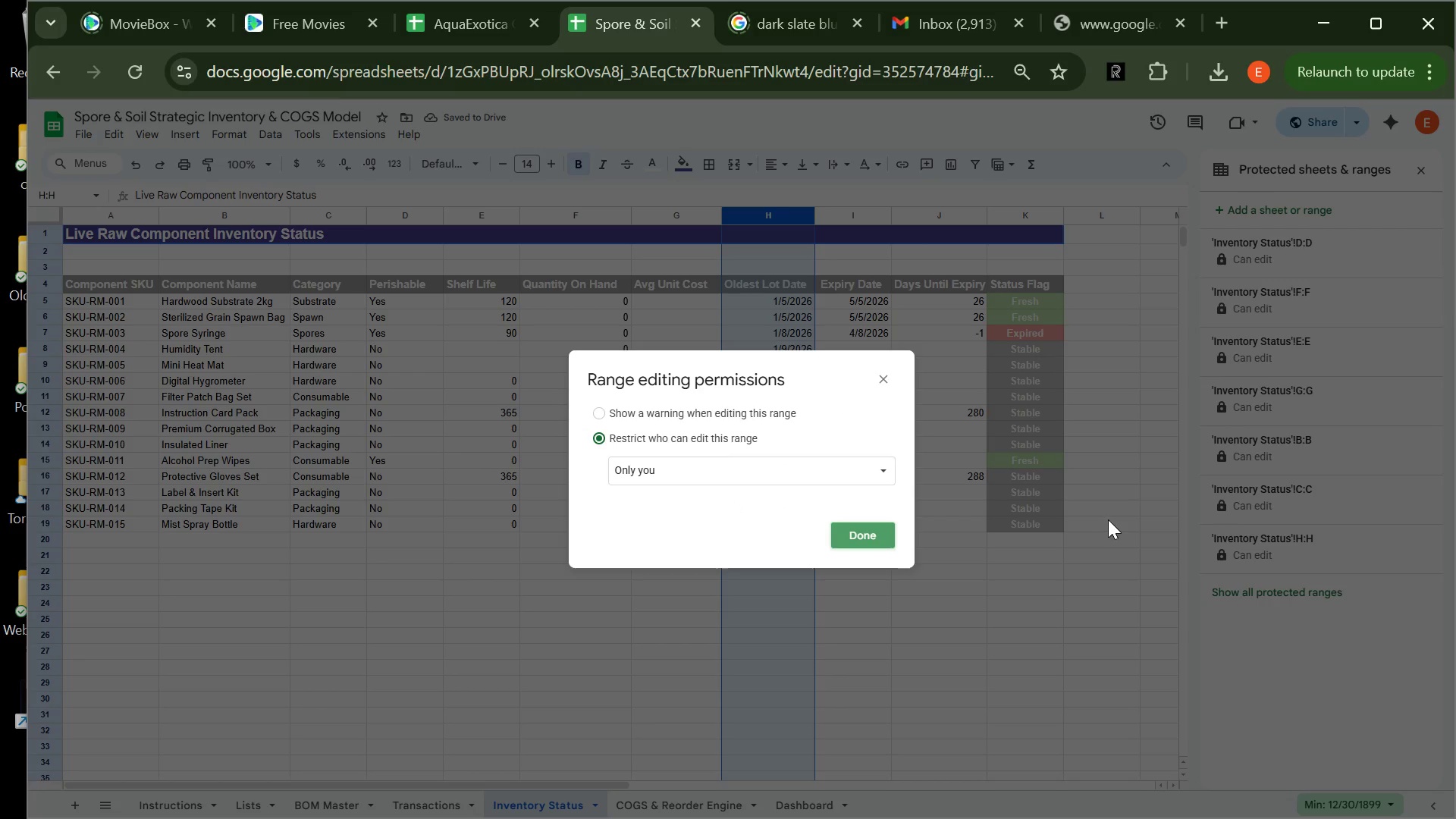 
left_click([877, 534])
 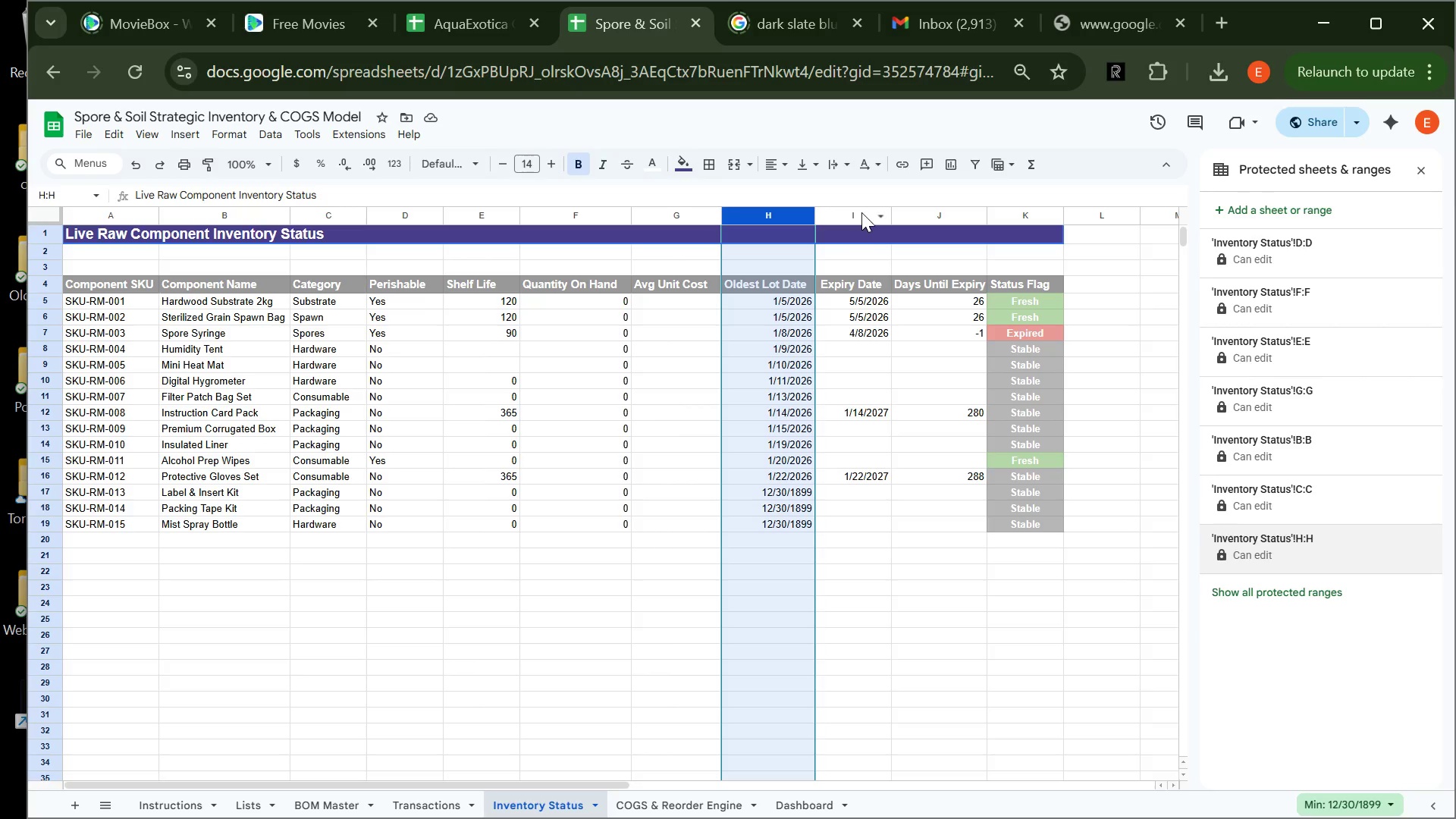 
left_click([858, 215])
 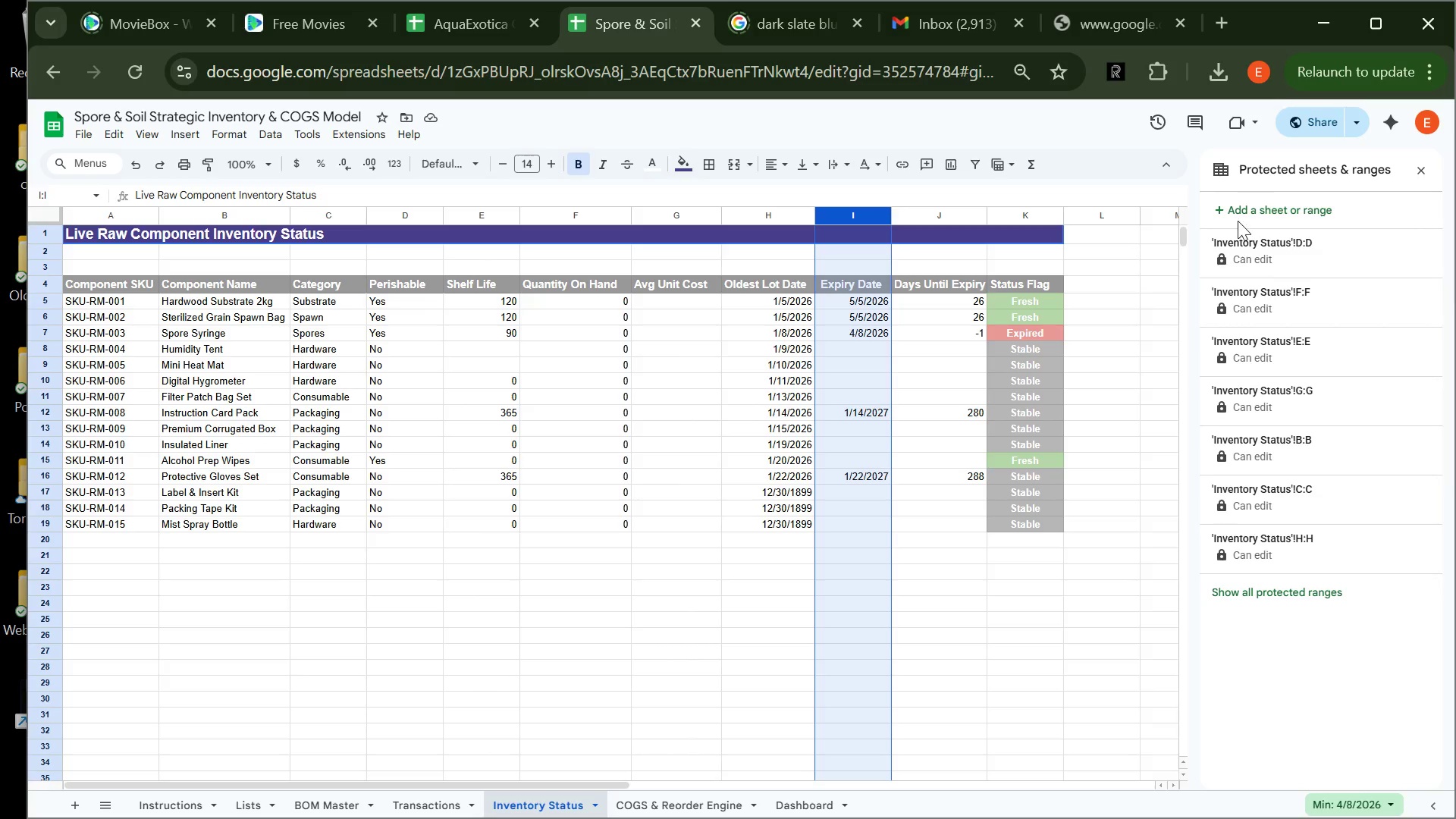 
left_click([1293, 206])
 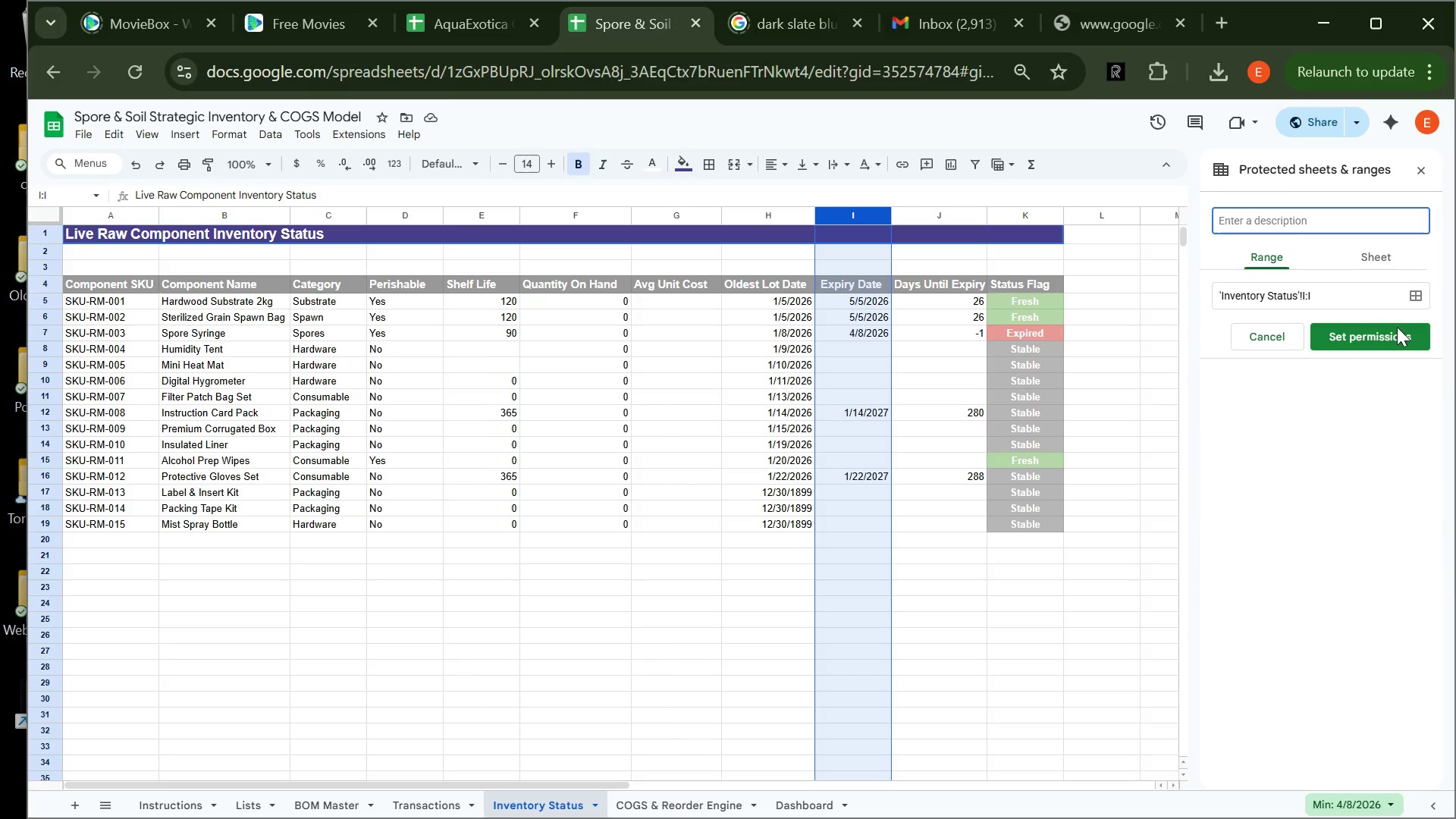 
left_click([1397, 327])
 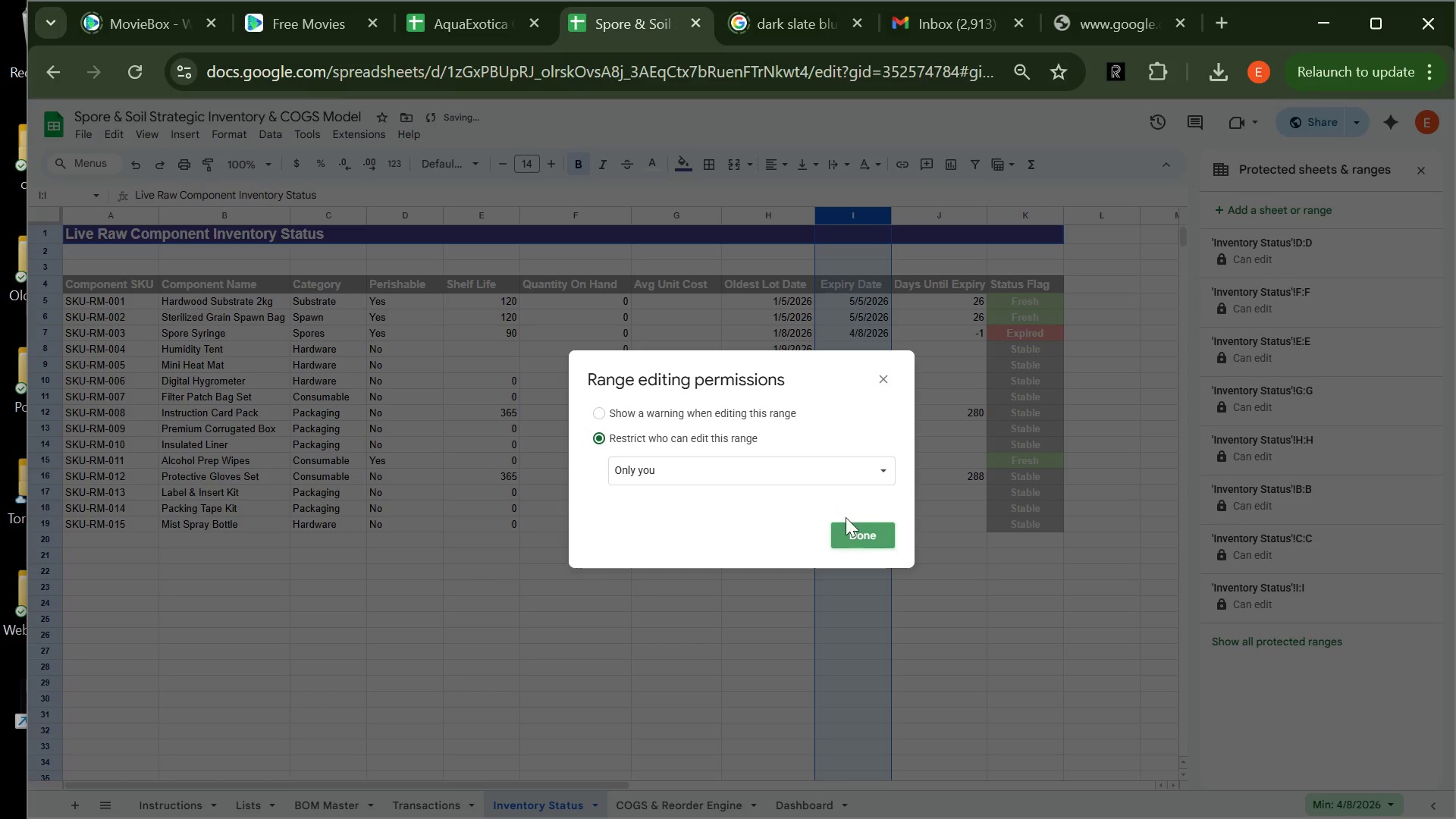 
left_click([855, 529])
 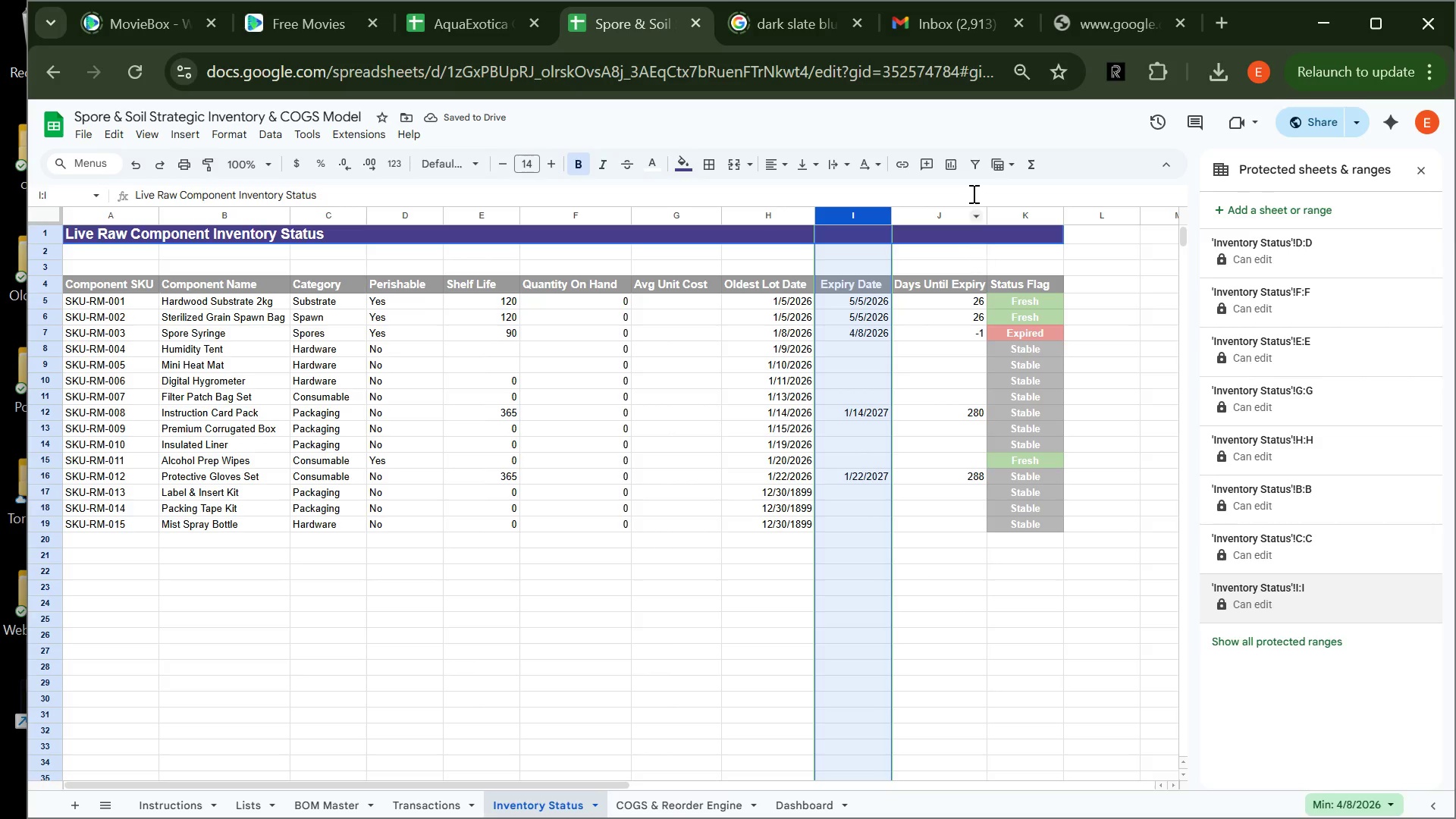 
left_click([945, 218])
 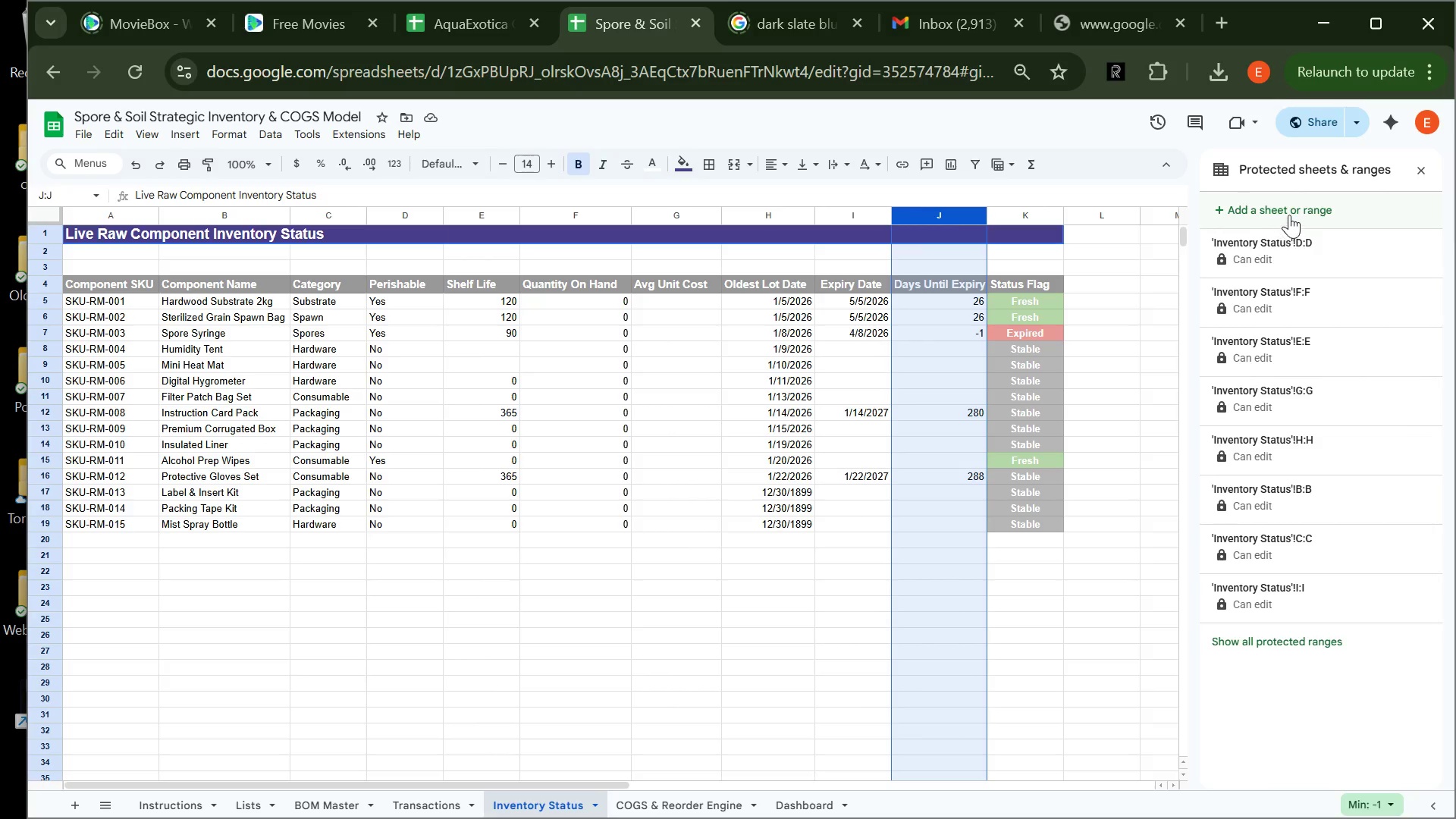 
left_click([1291, 214])
 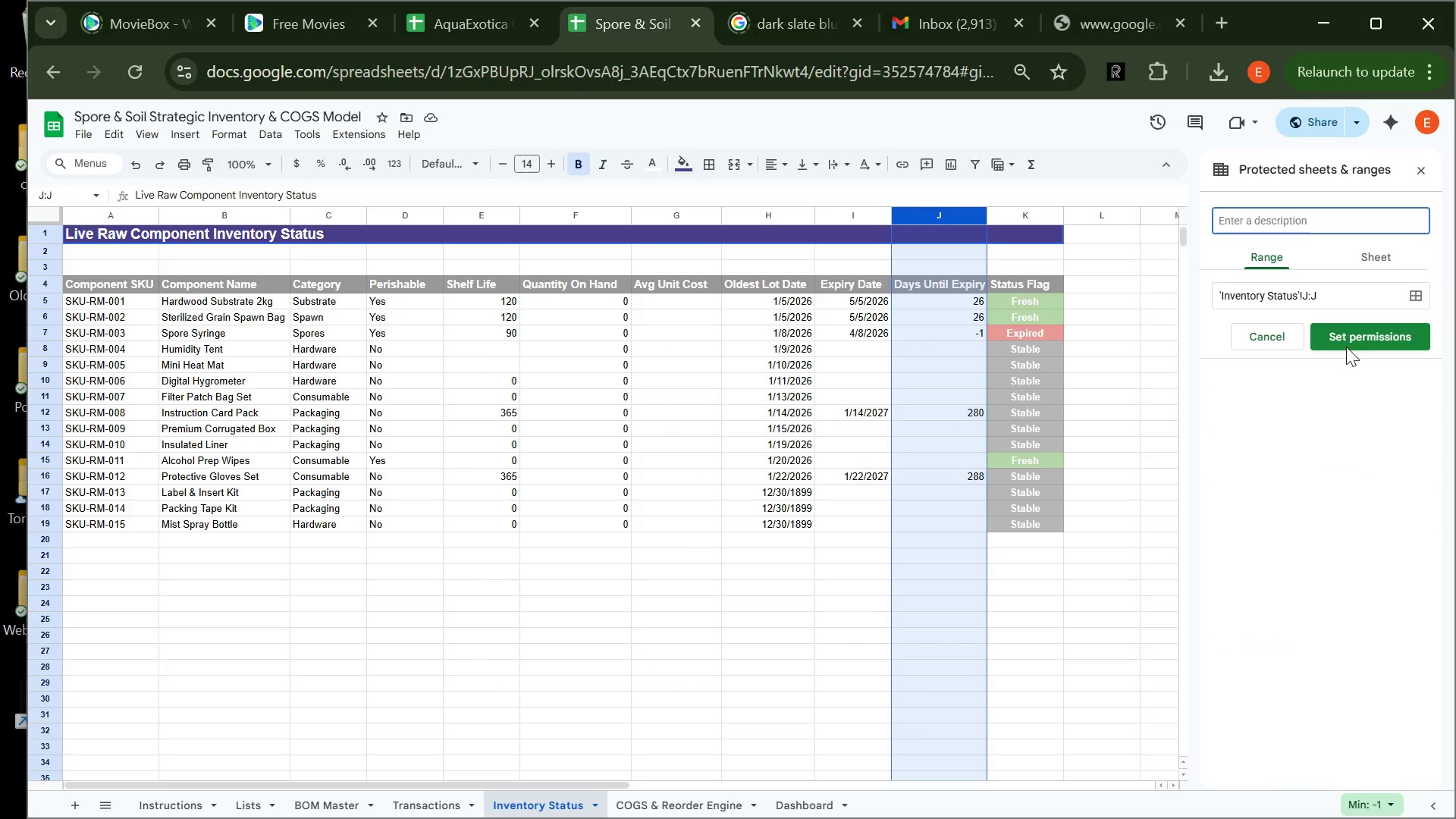 
left_click([1348, 344])
 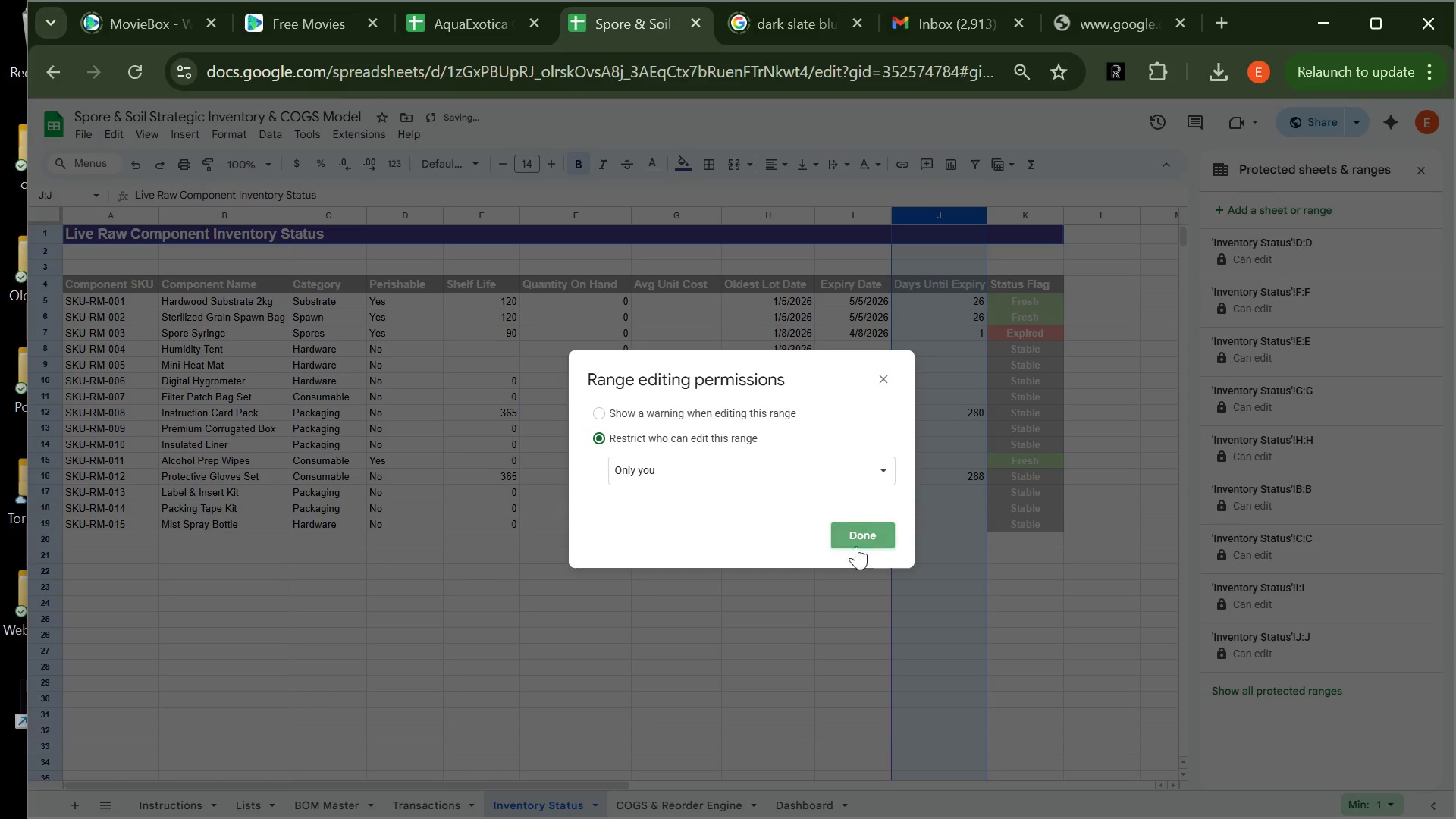 
left_click([857, 540])
 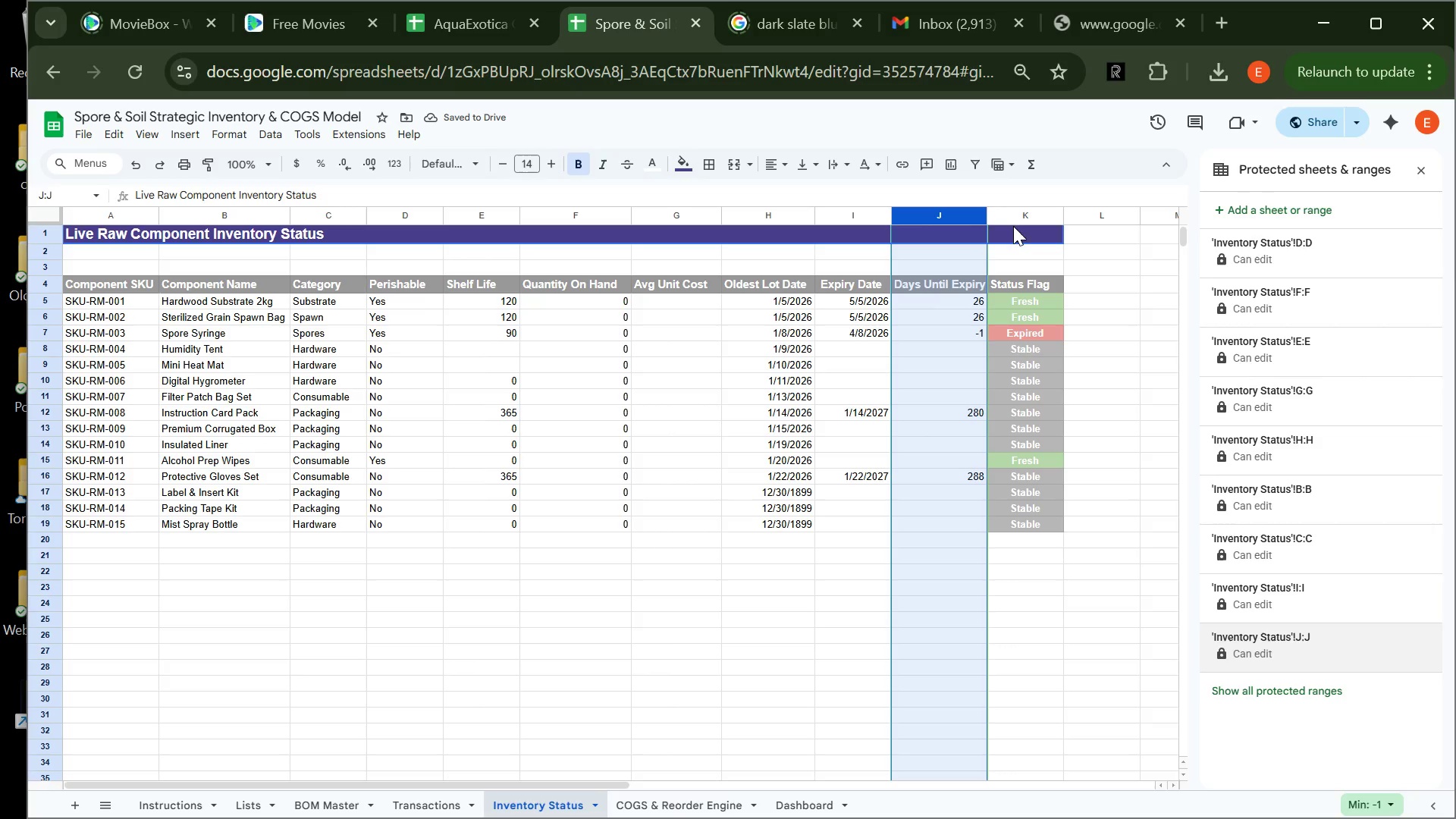 
left_click([1020, 217])
 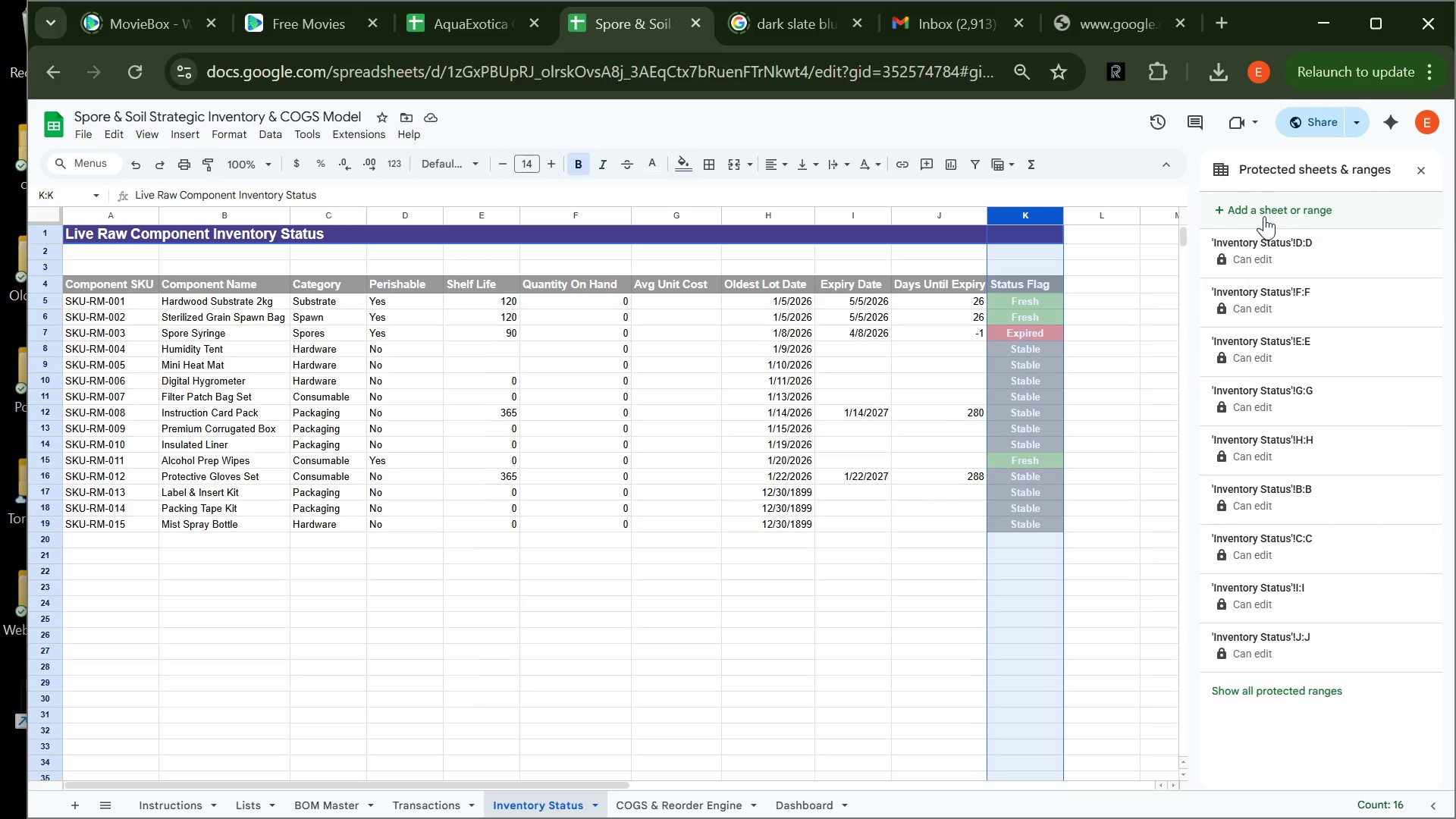 
left_click([1269, 206])
 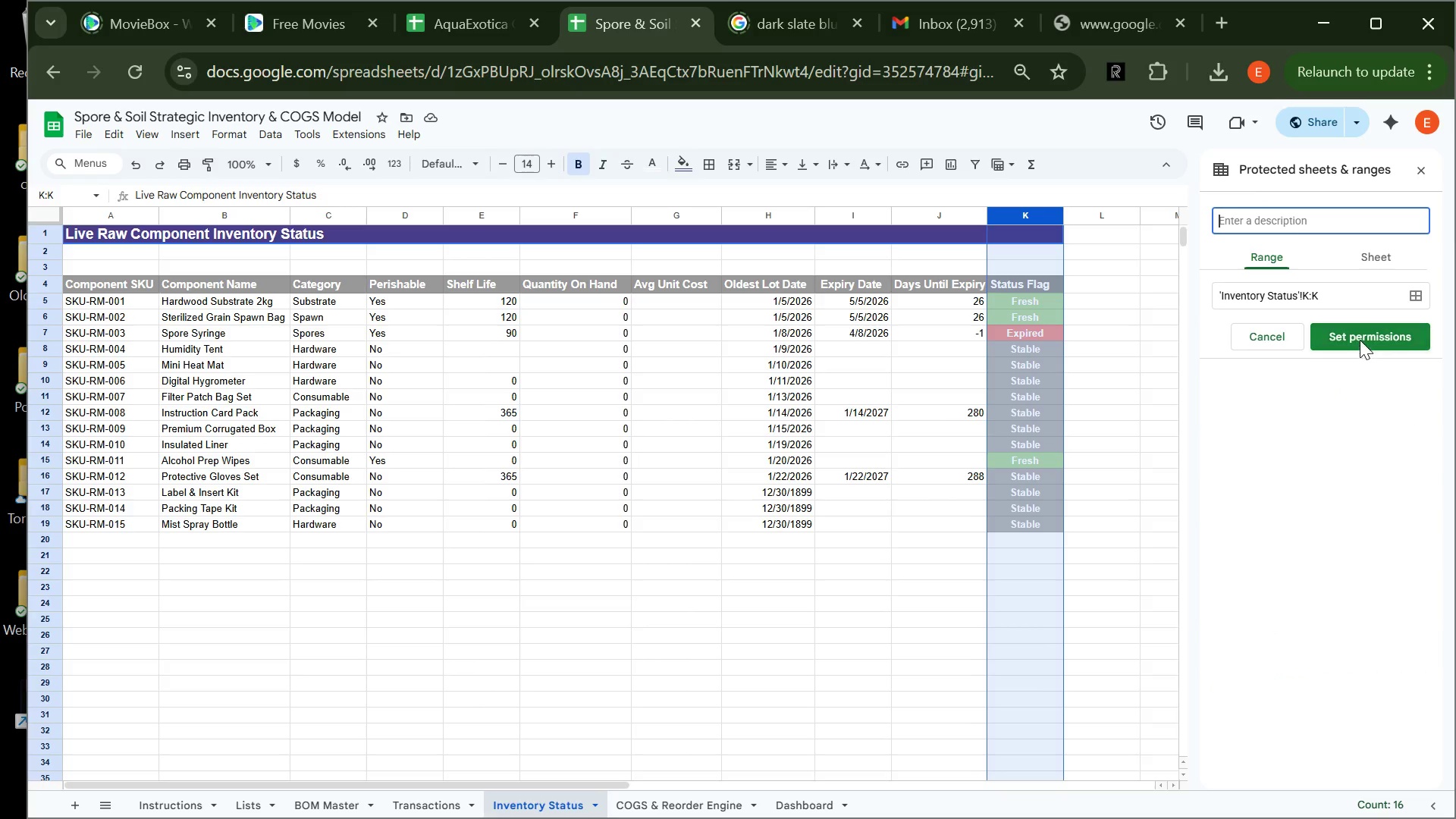 
left_click([1360, 340])
 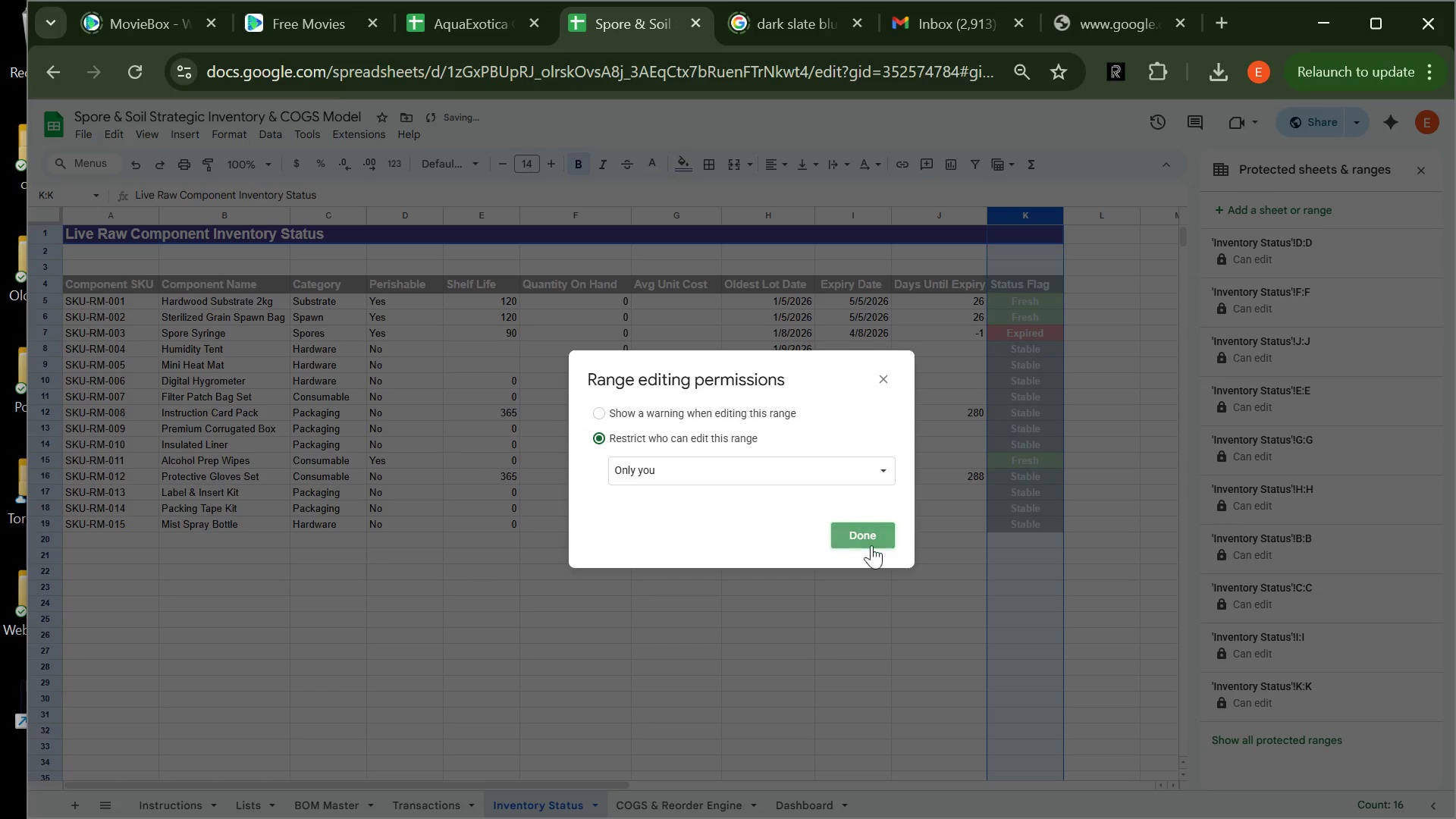 
left_click([862, 538])
 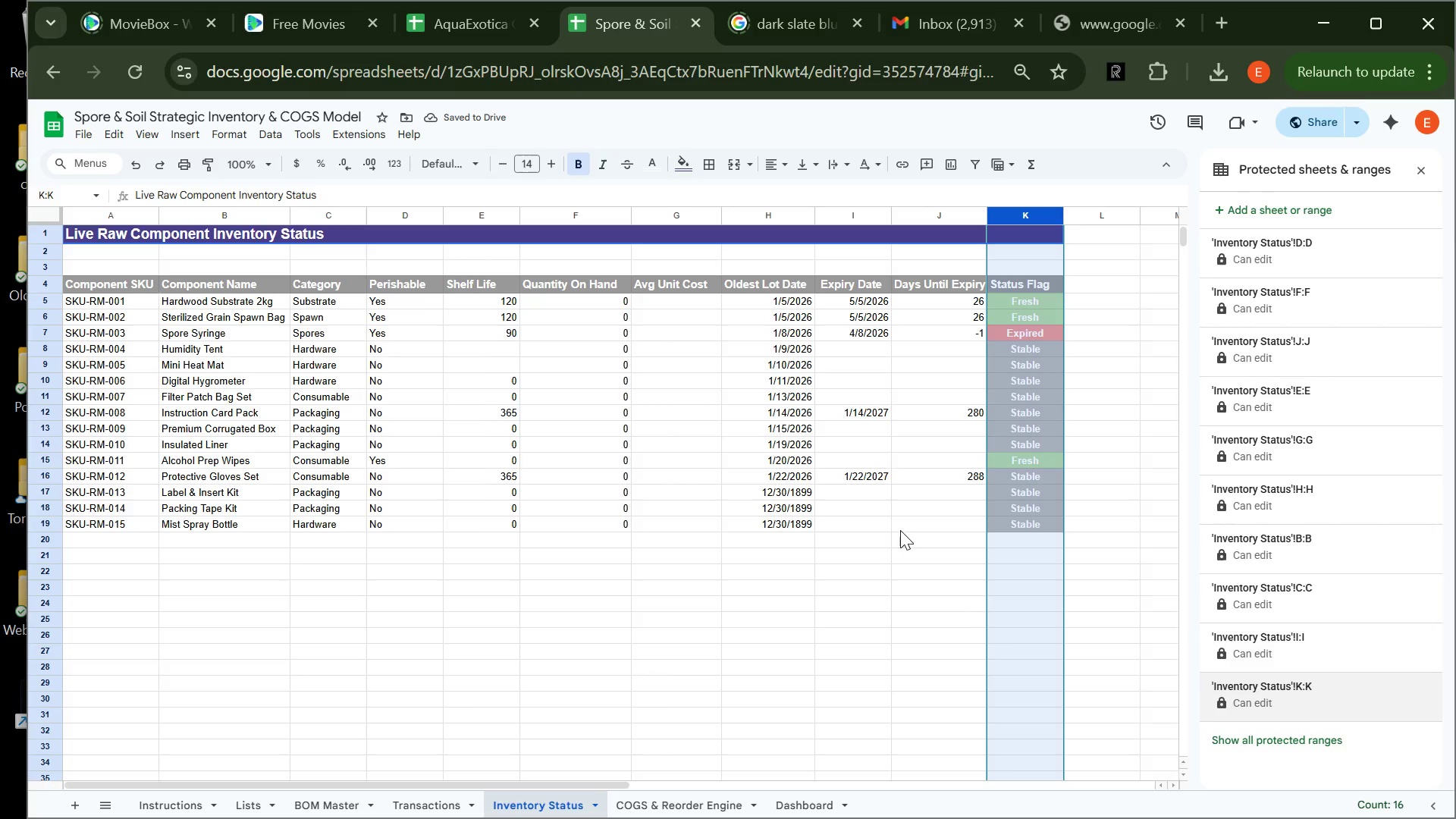 
left_click([952, 639])
 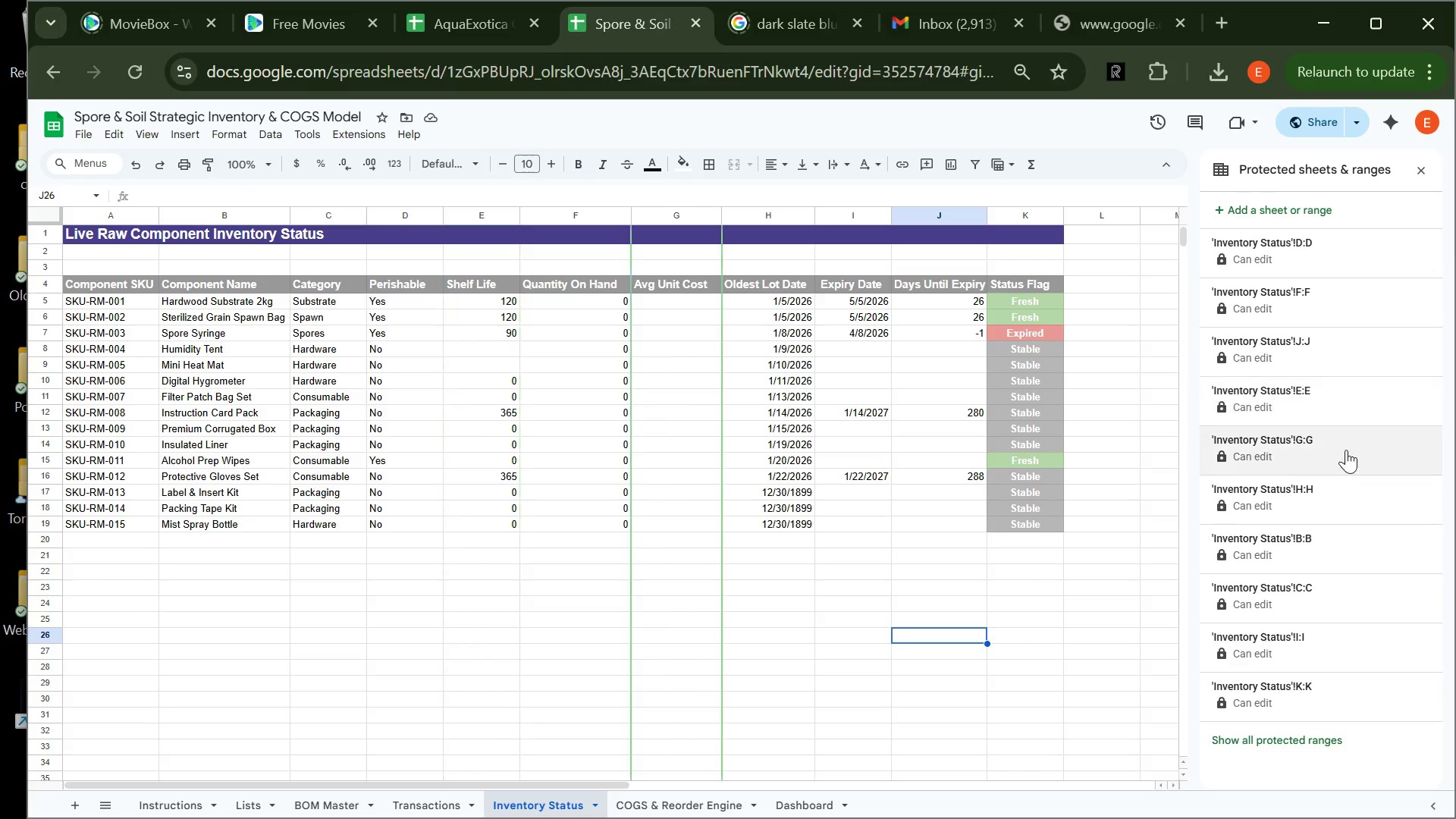 
wait(7.12)
 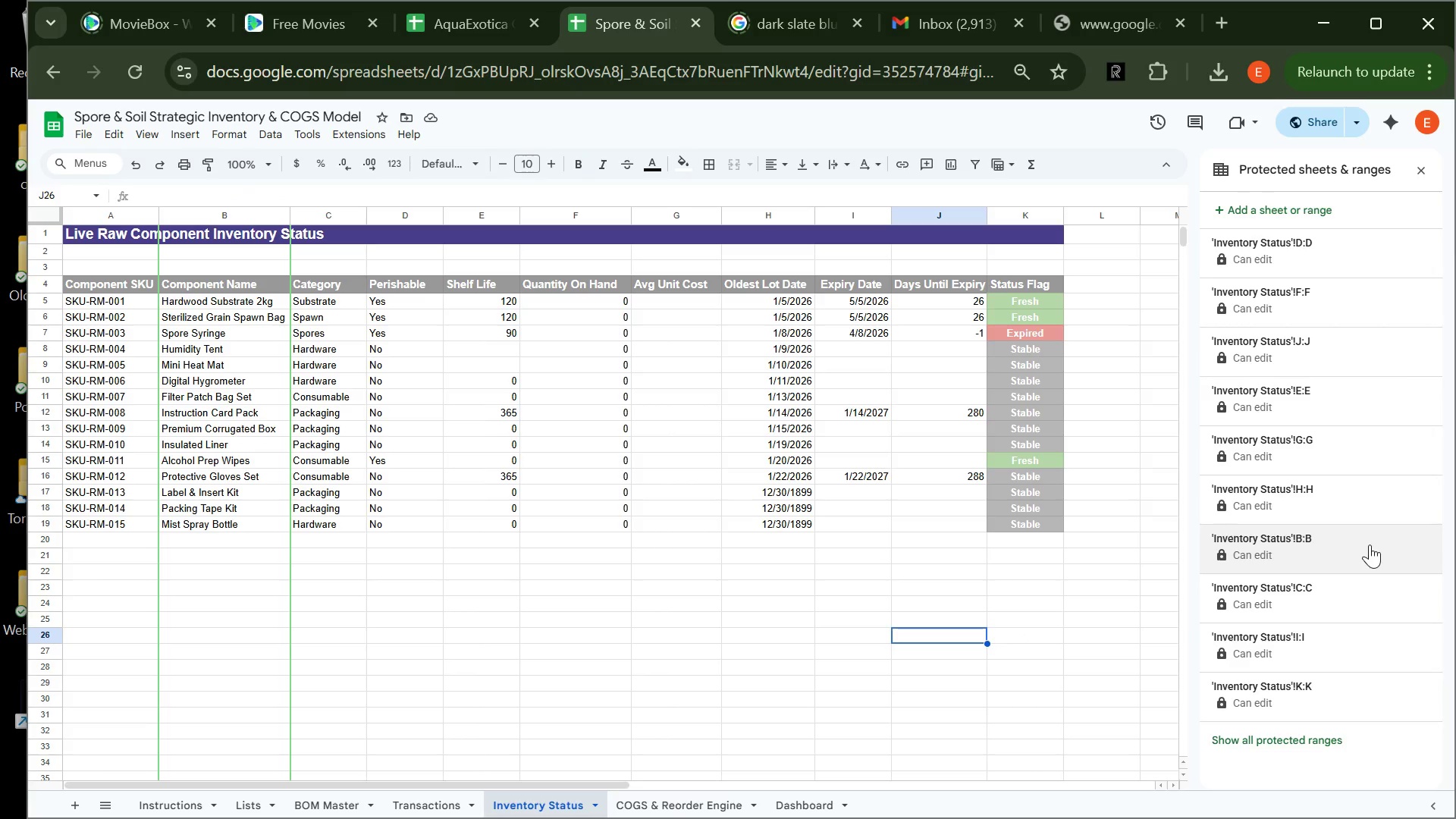 
left_click([1426, 171])
 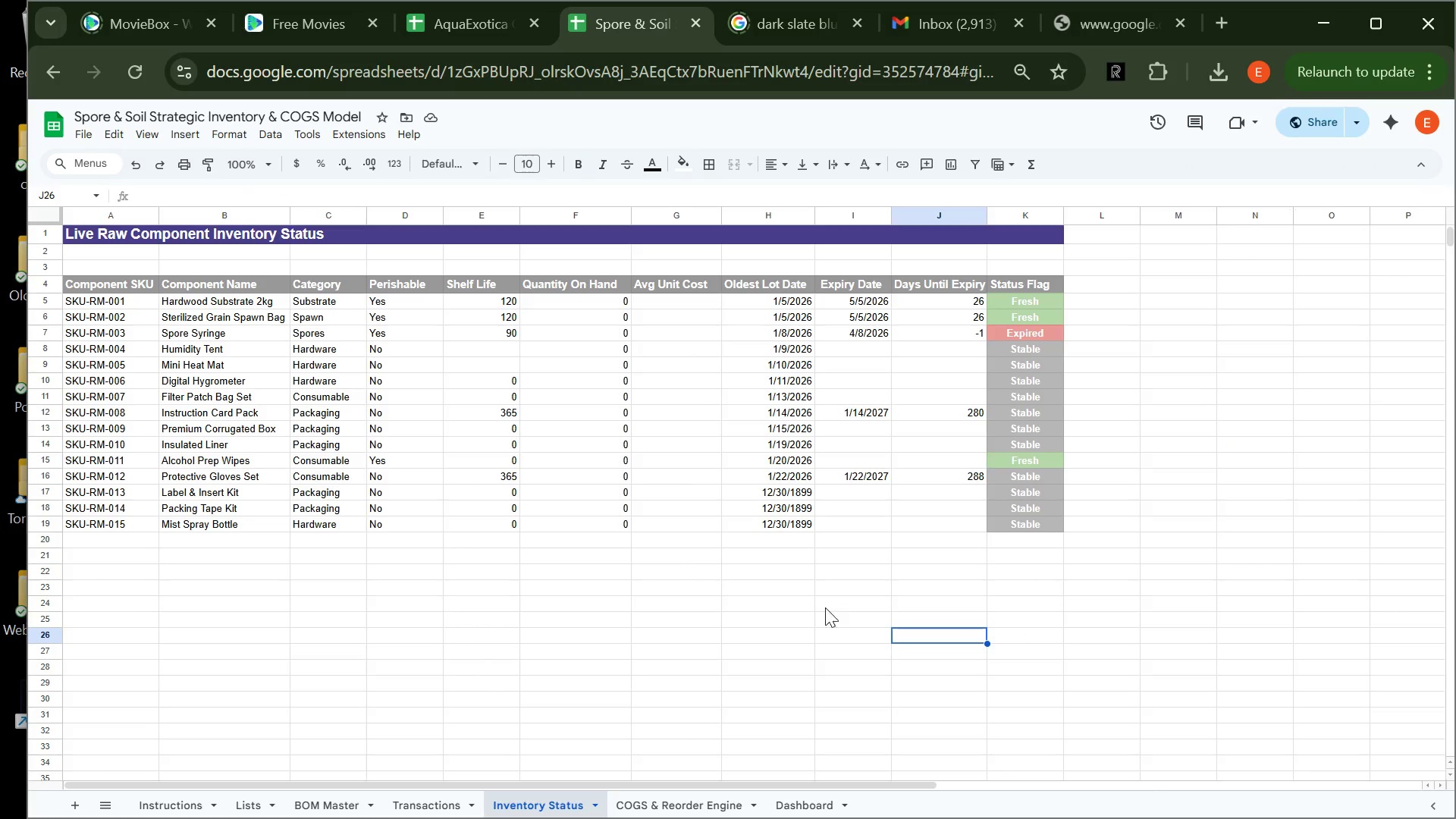 
left_click([798, 623])
 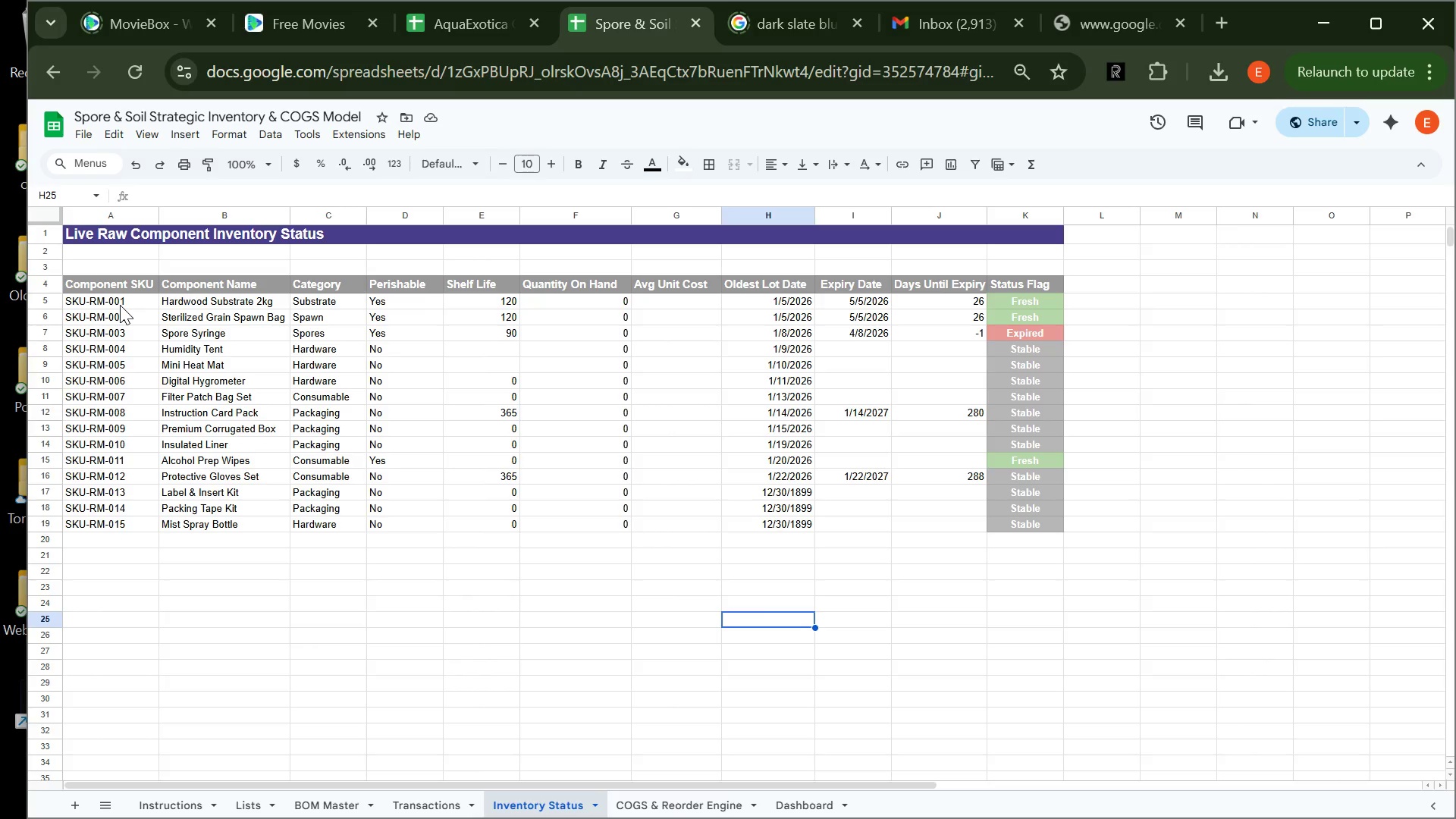 
wait(13.08)
 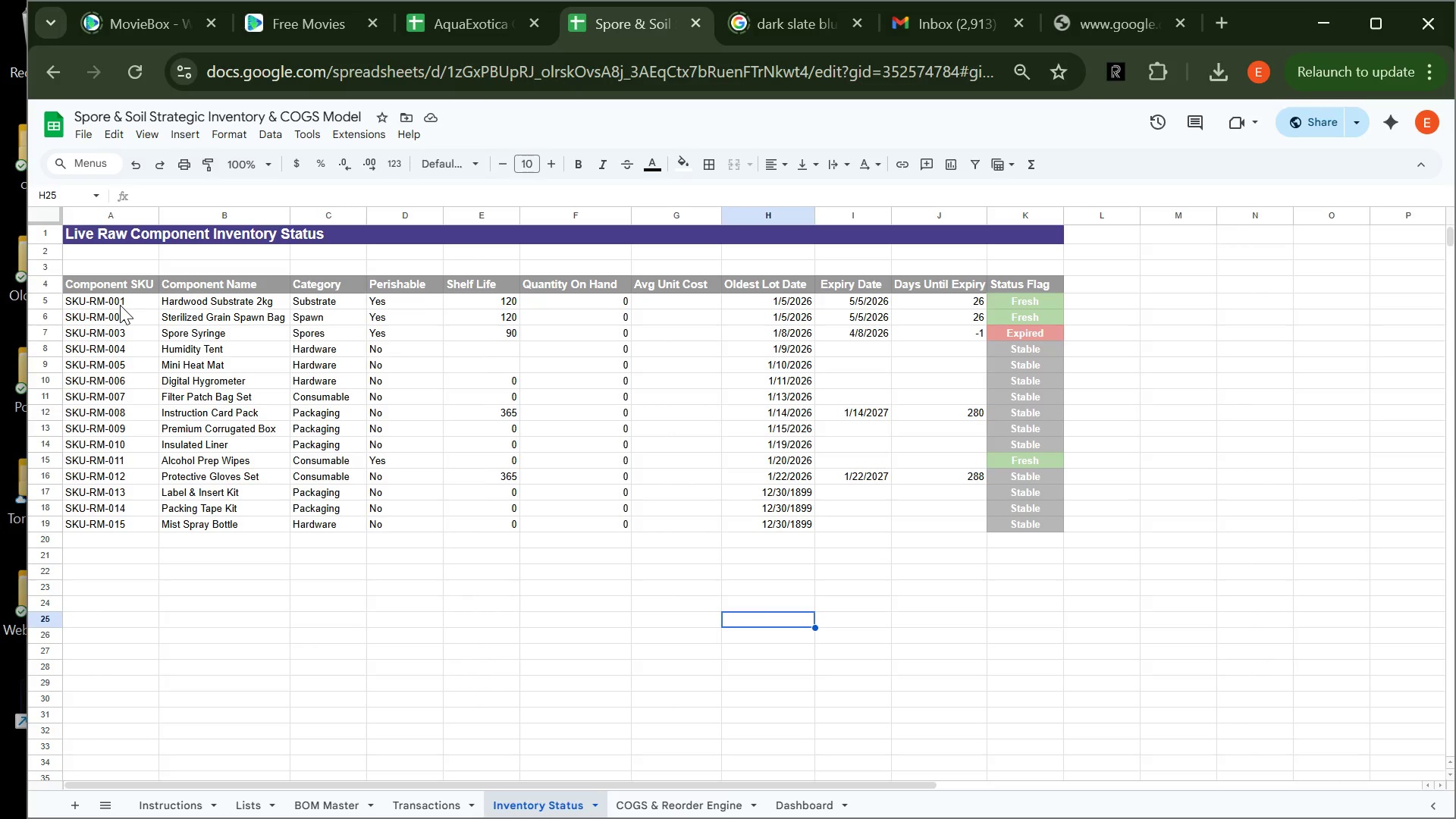 
left_click([55, 281])
 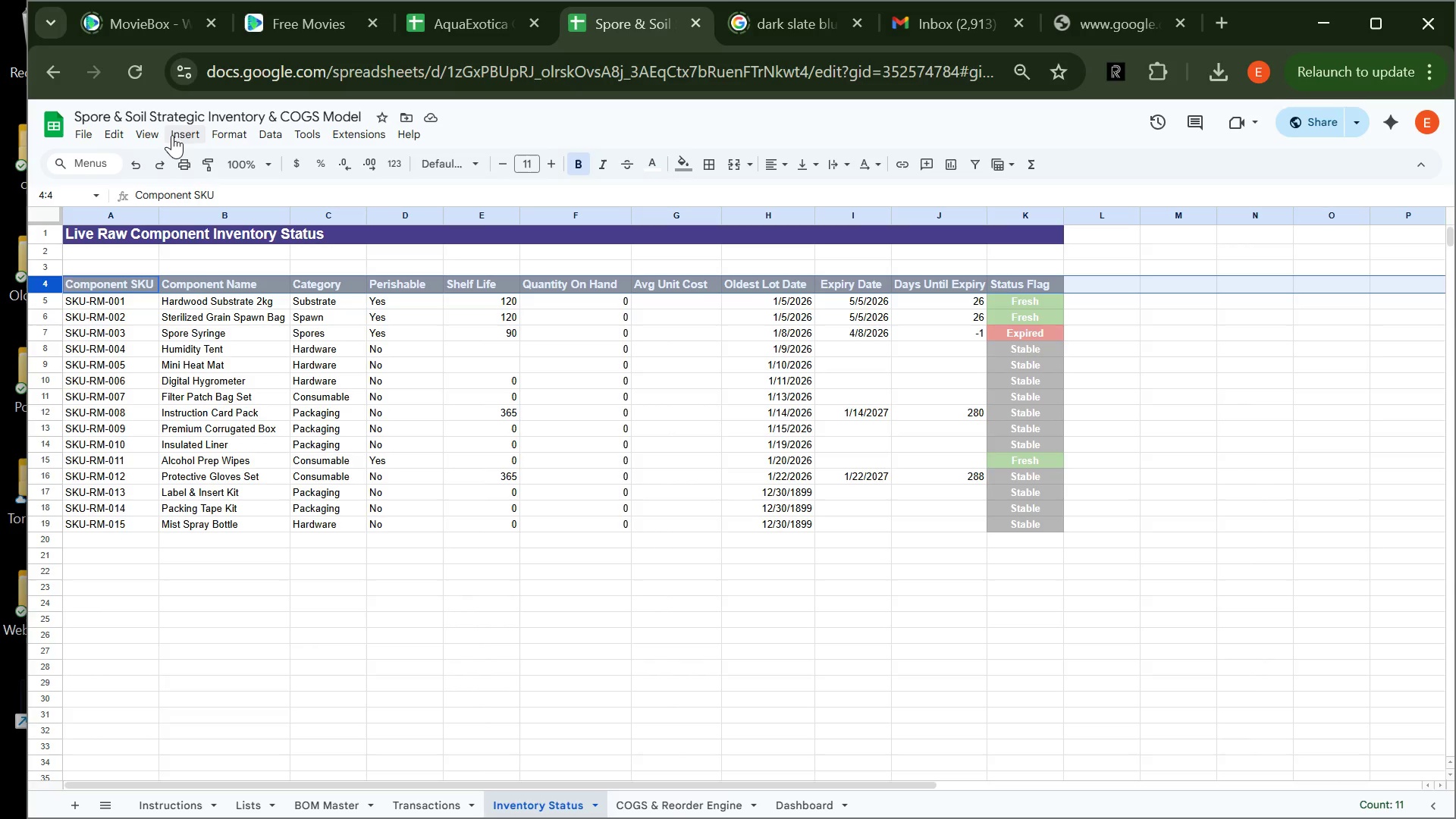 
left_click([150, 134])
 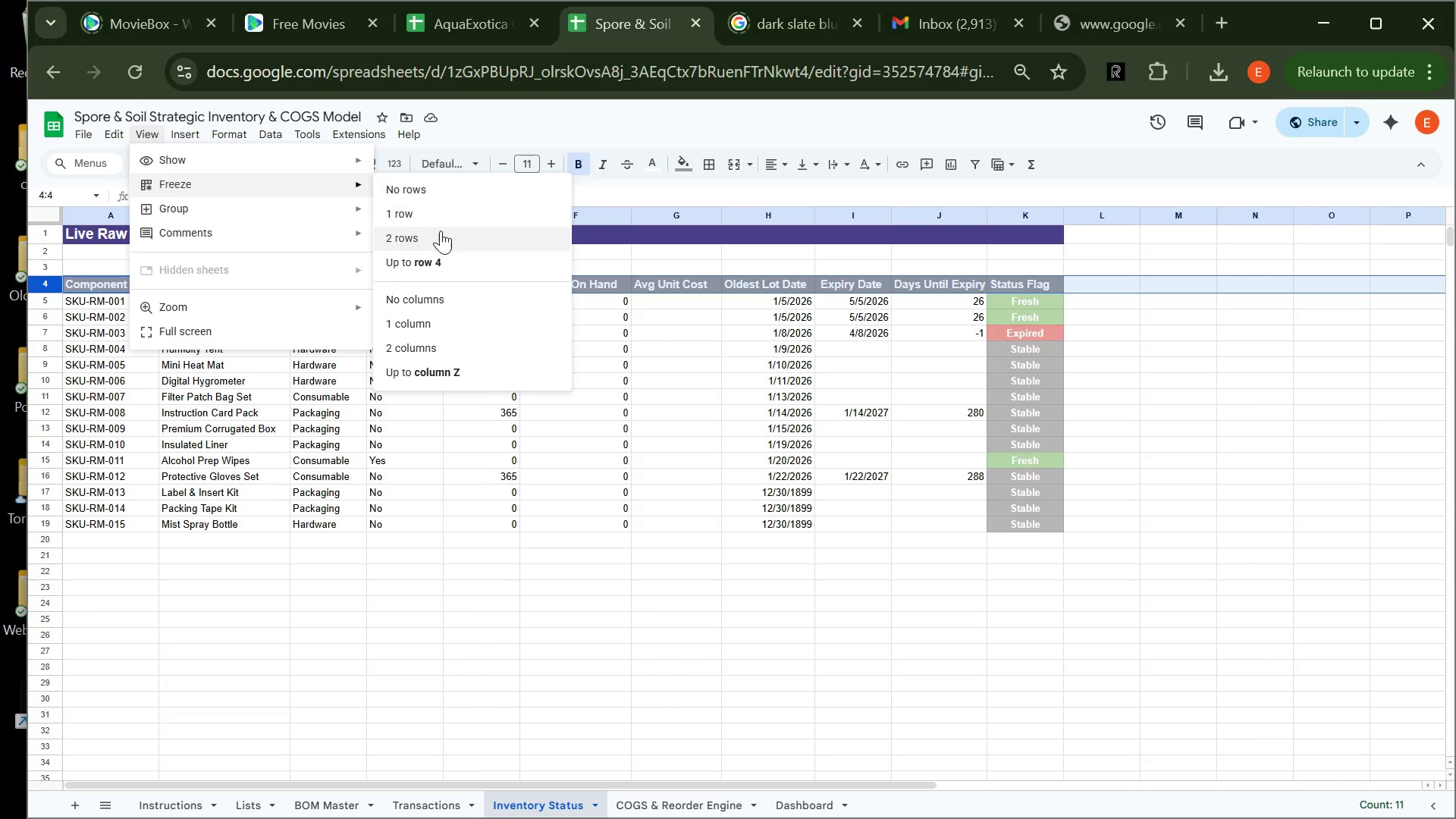 
left_click([444, 259])
 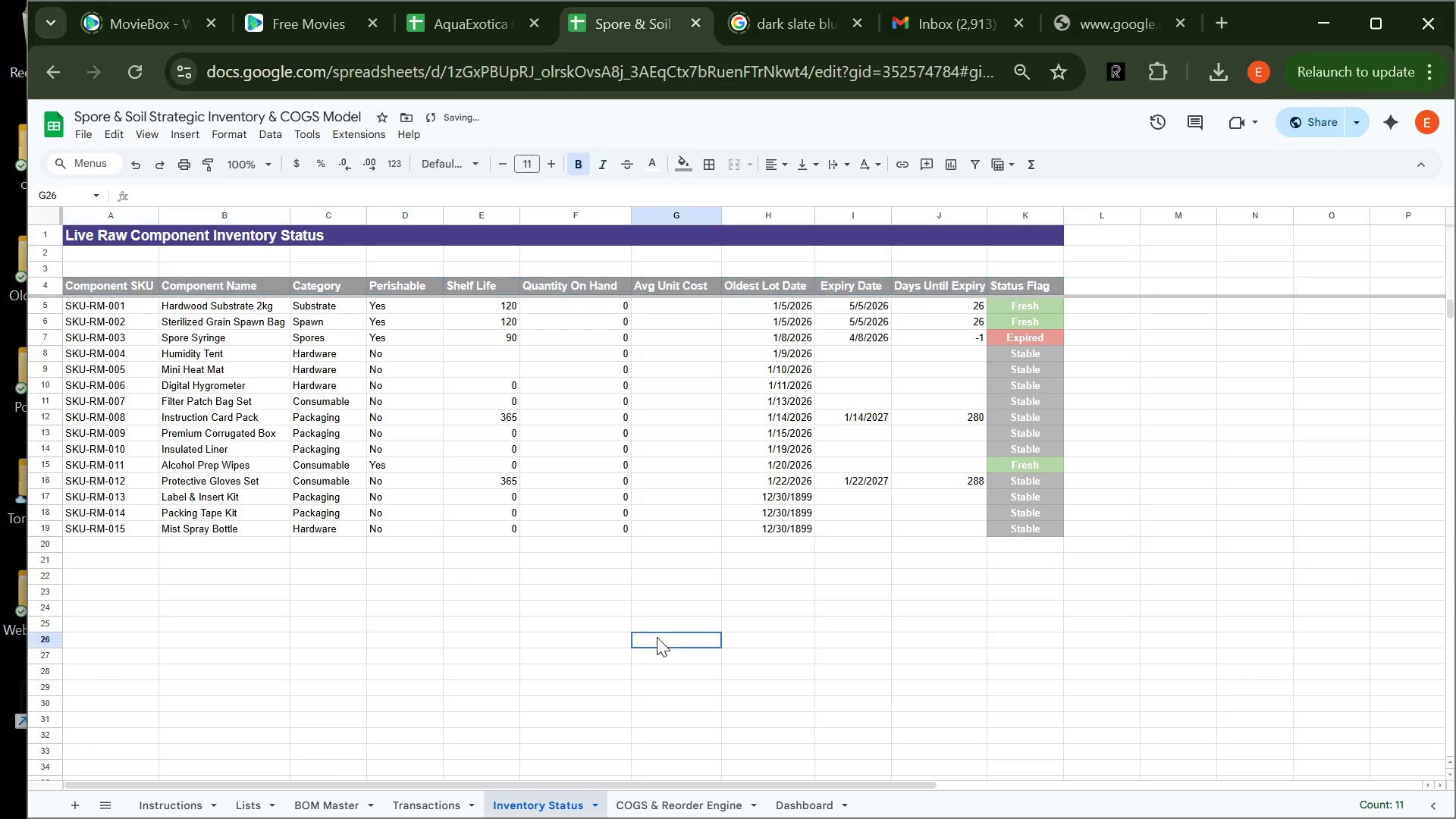 
double_click([657, 637])
 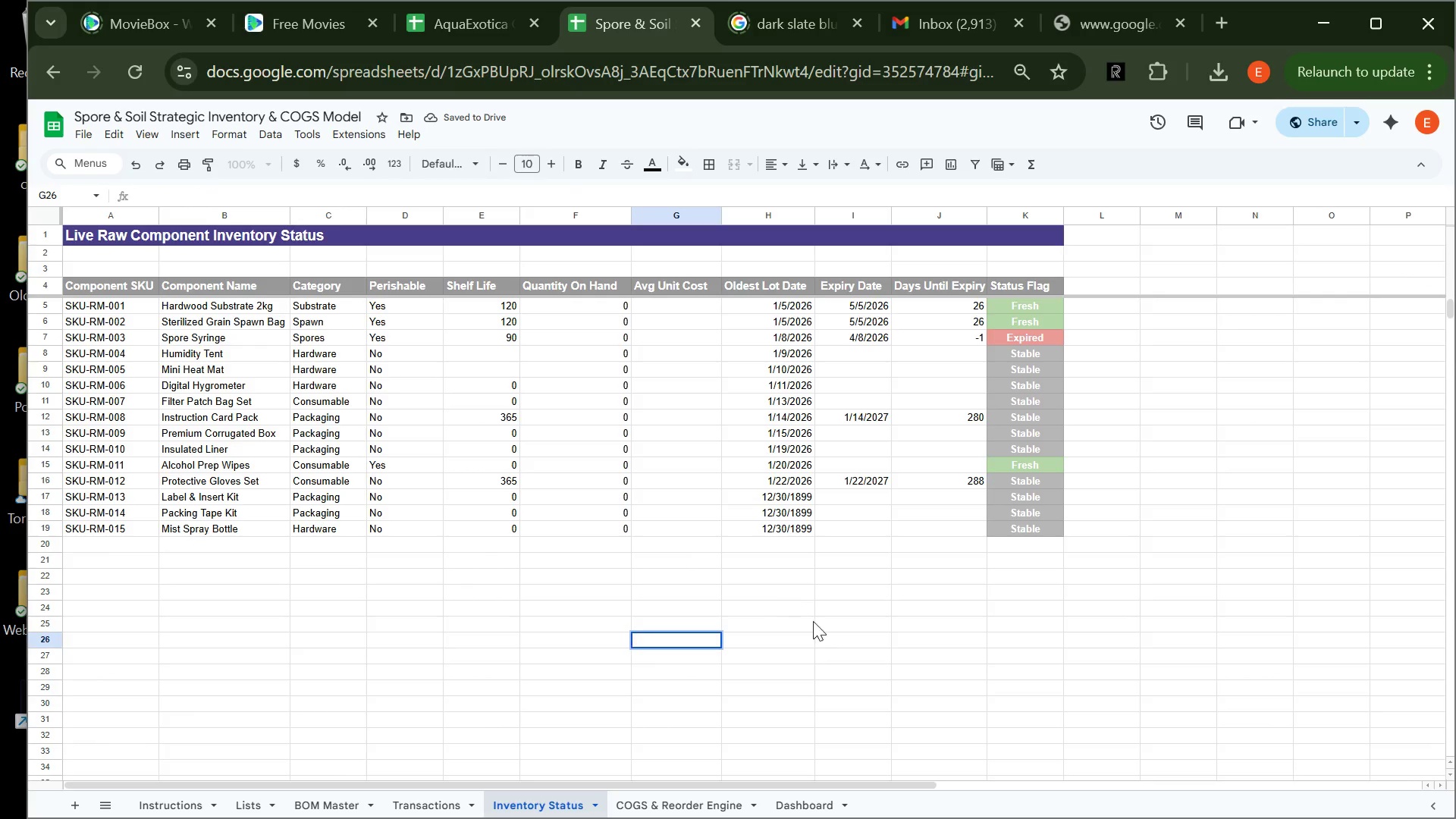 
left_click([823, 615])
 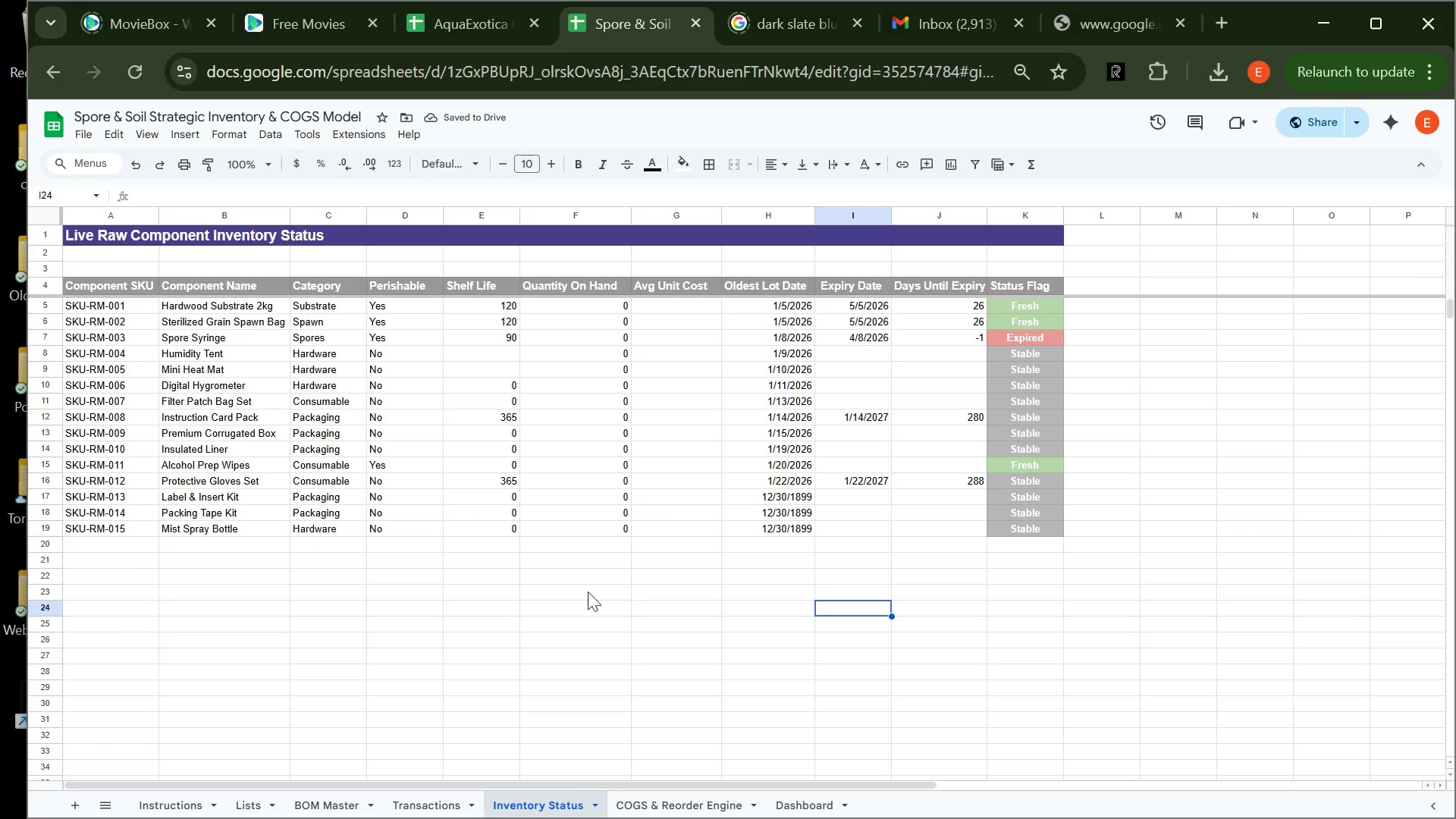 
left_click([457, 594])
 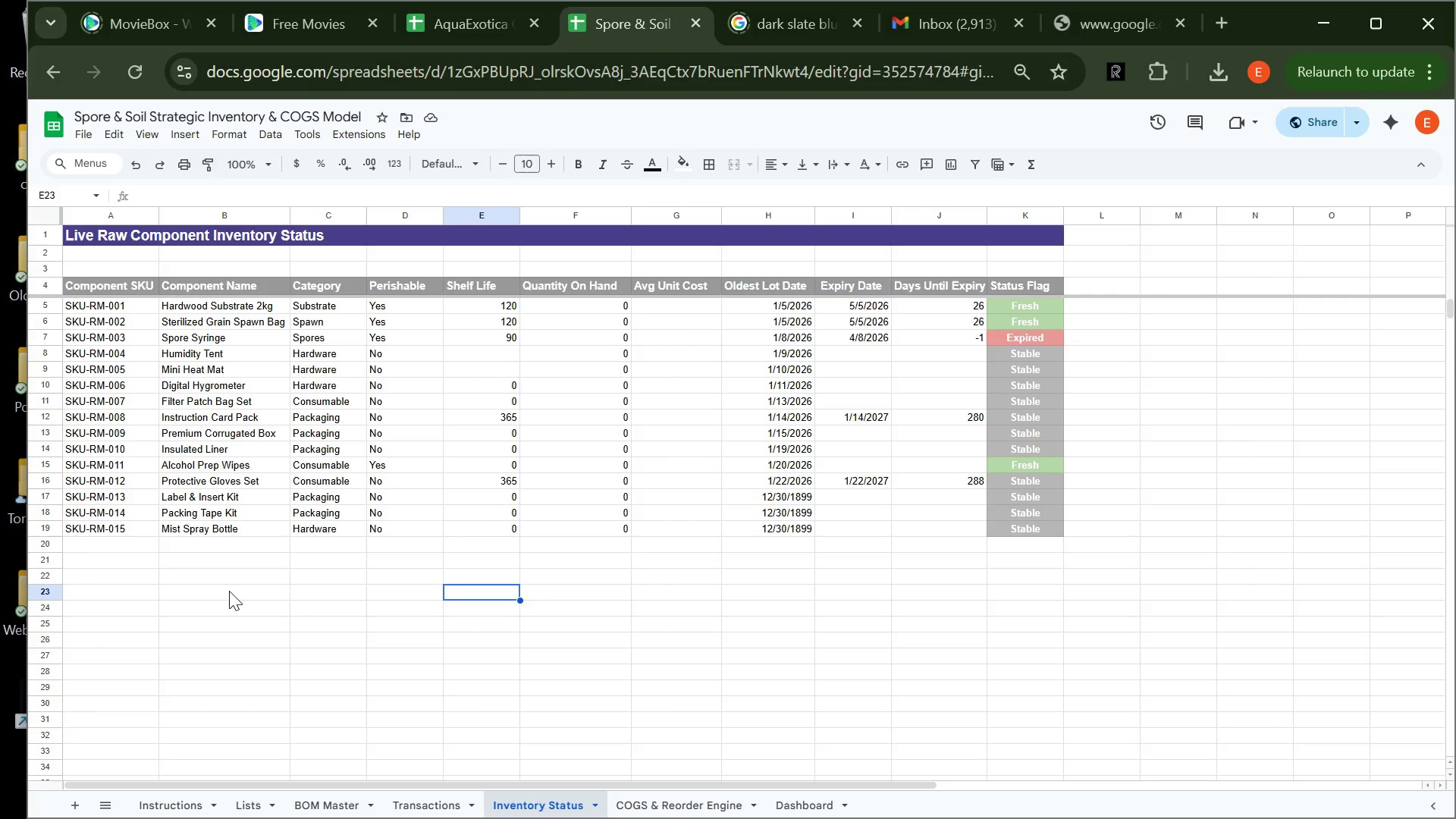 
left_click([229, 591])
 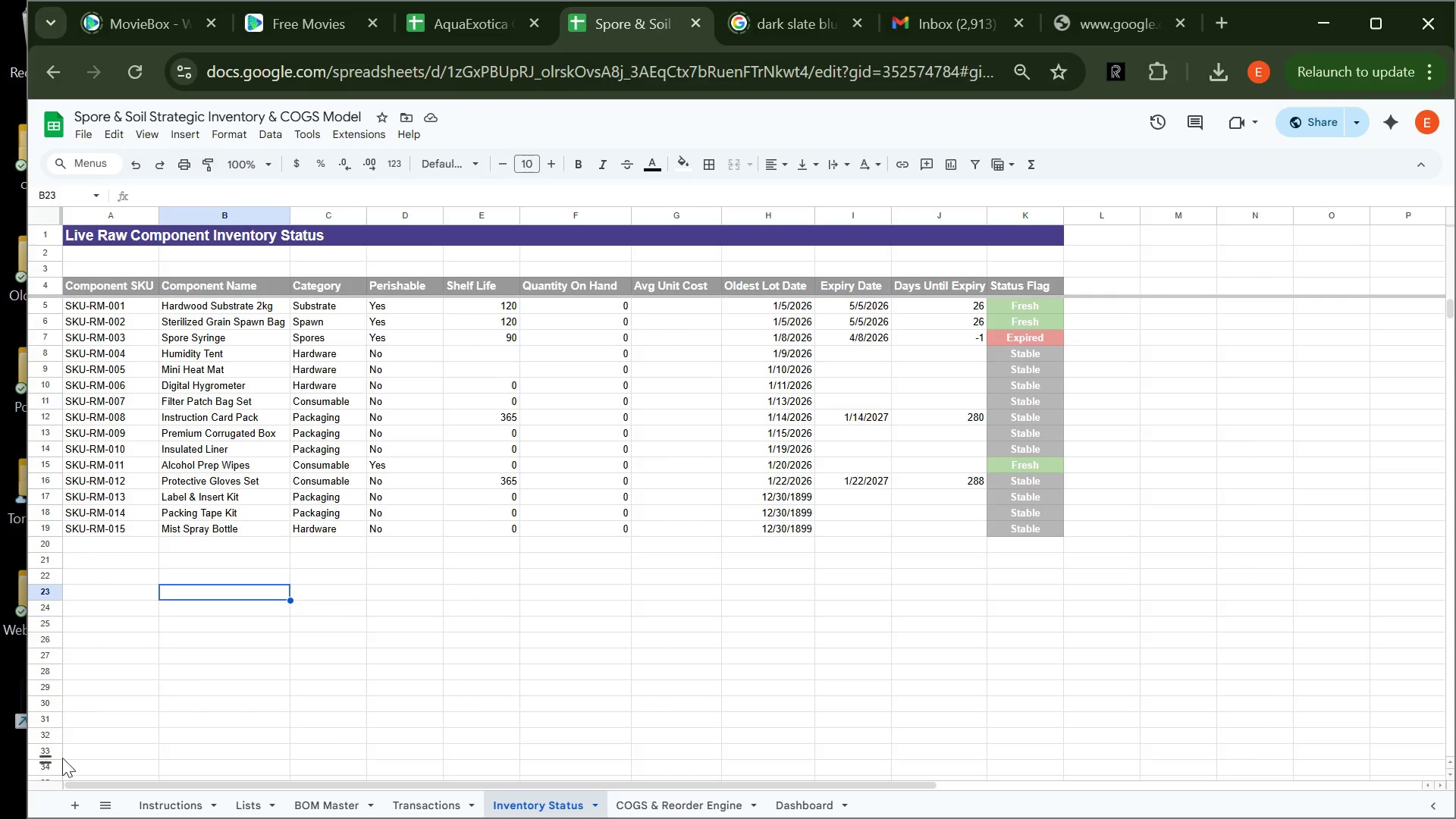 
wait(17.86)
 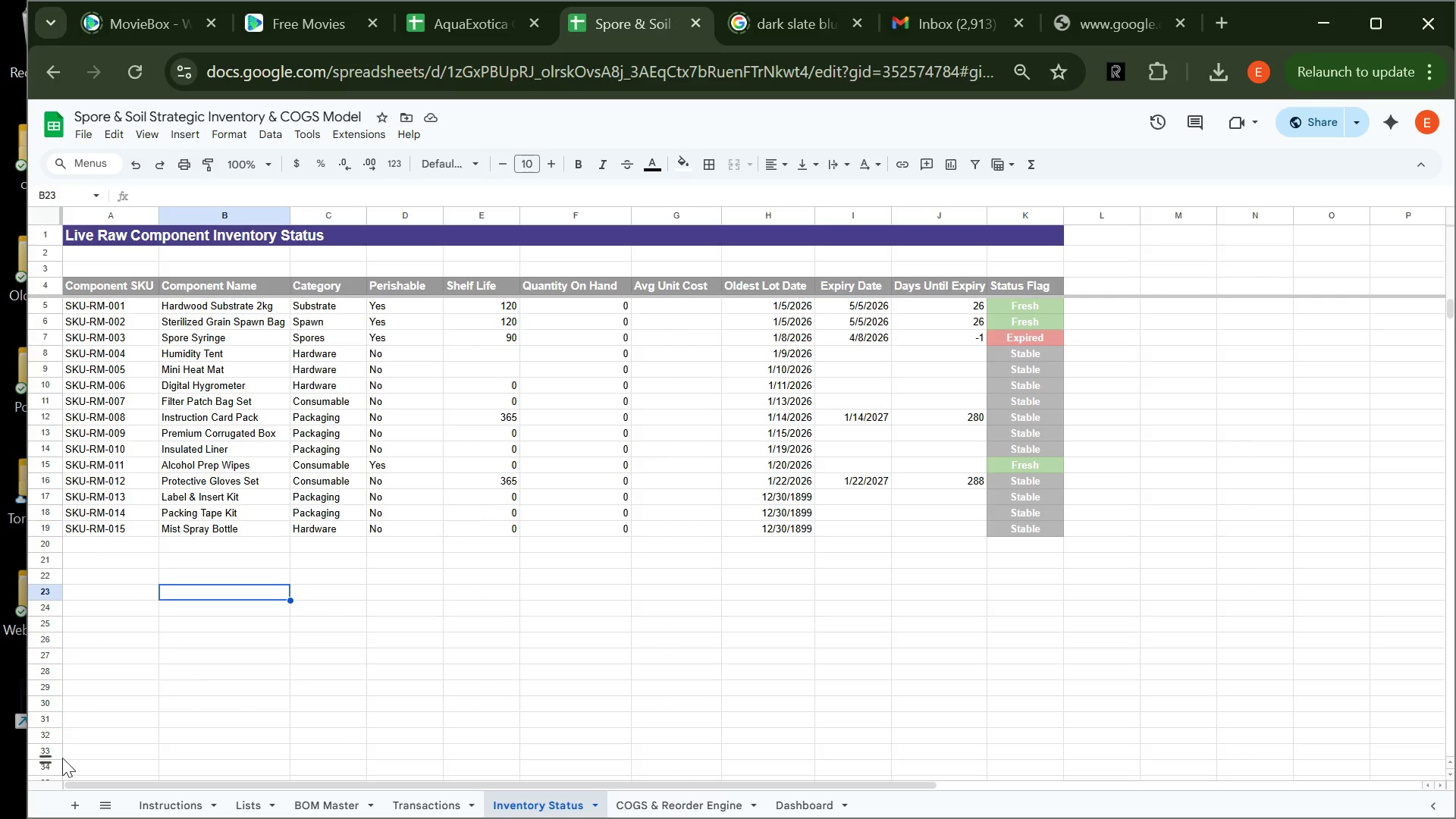 
left_click([683, 801])
 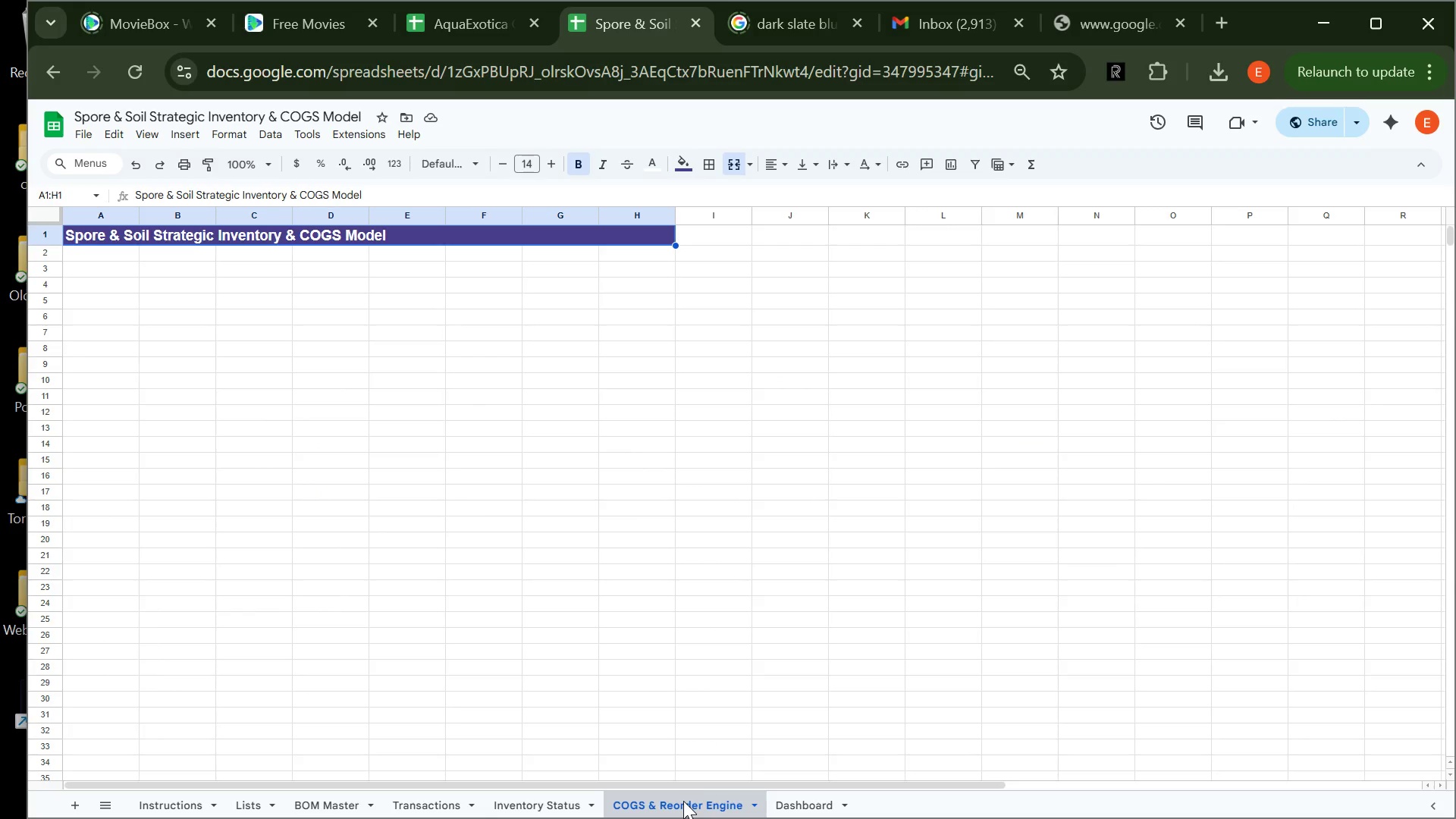 
wait(8.45)
 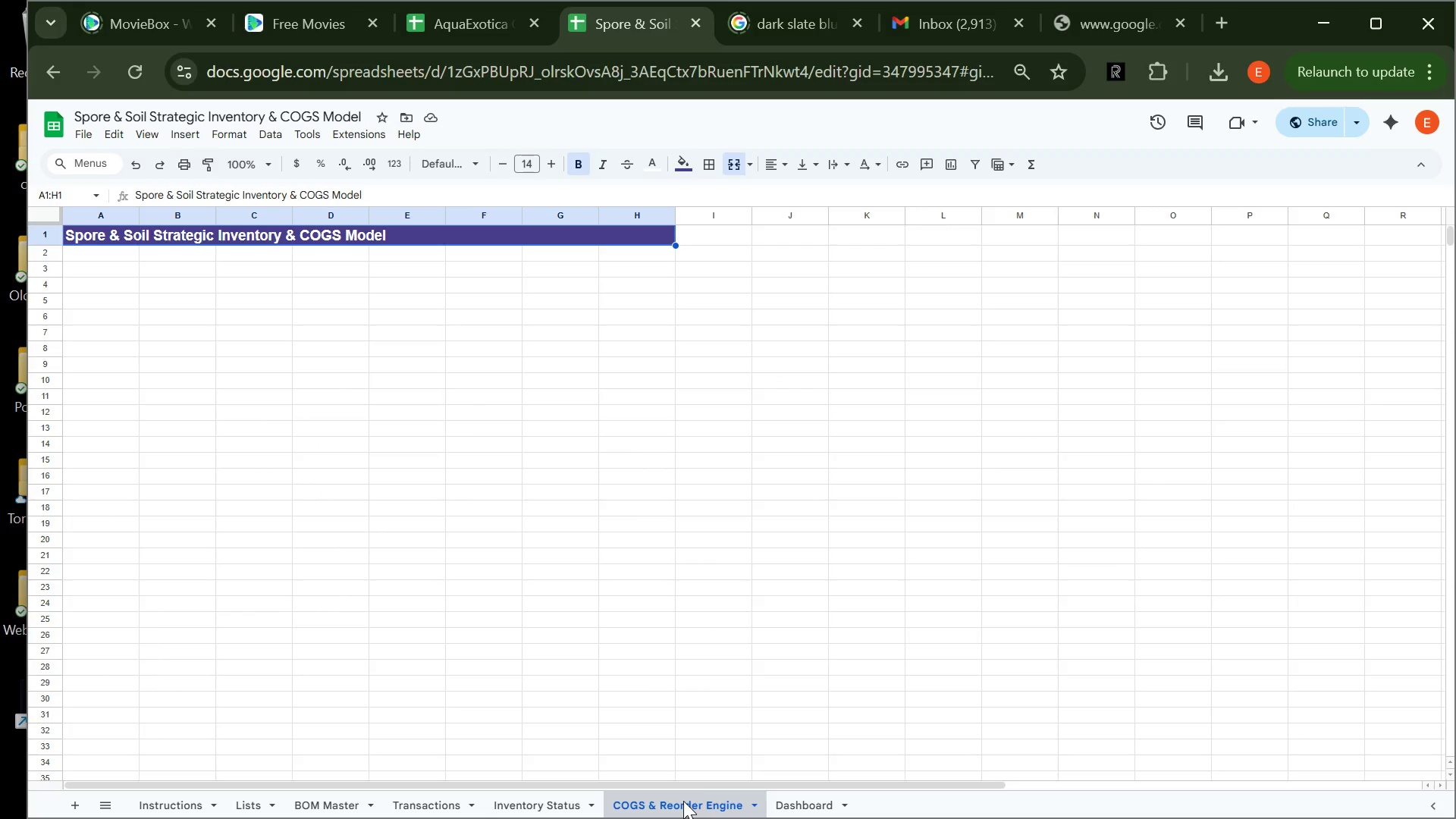 
left_click([110, 232])
 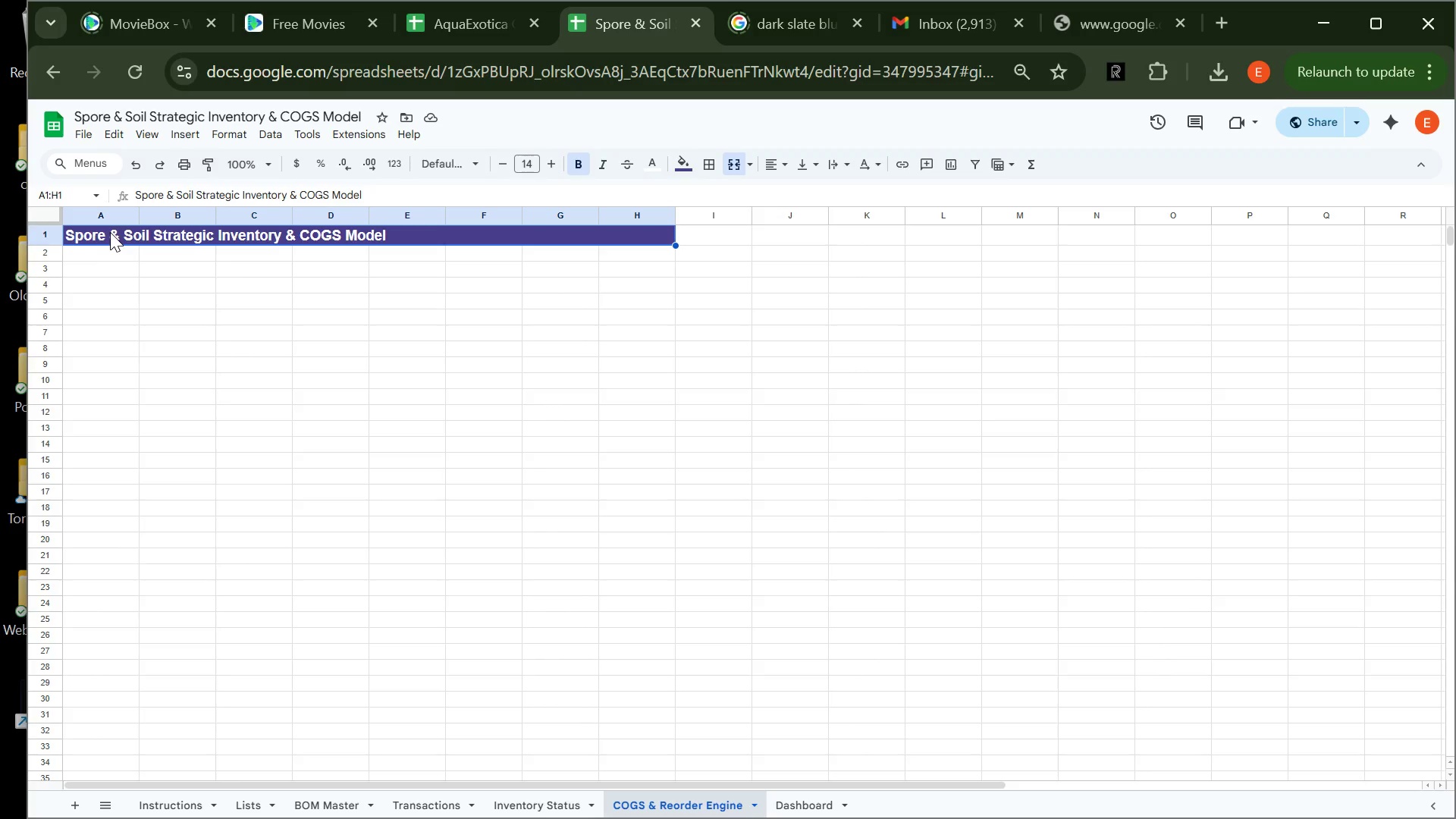 
type(f)
key(Backspace)
type(Finished SKU Cost of Goods Sold & Reorder Forecast Engine)
 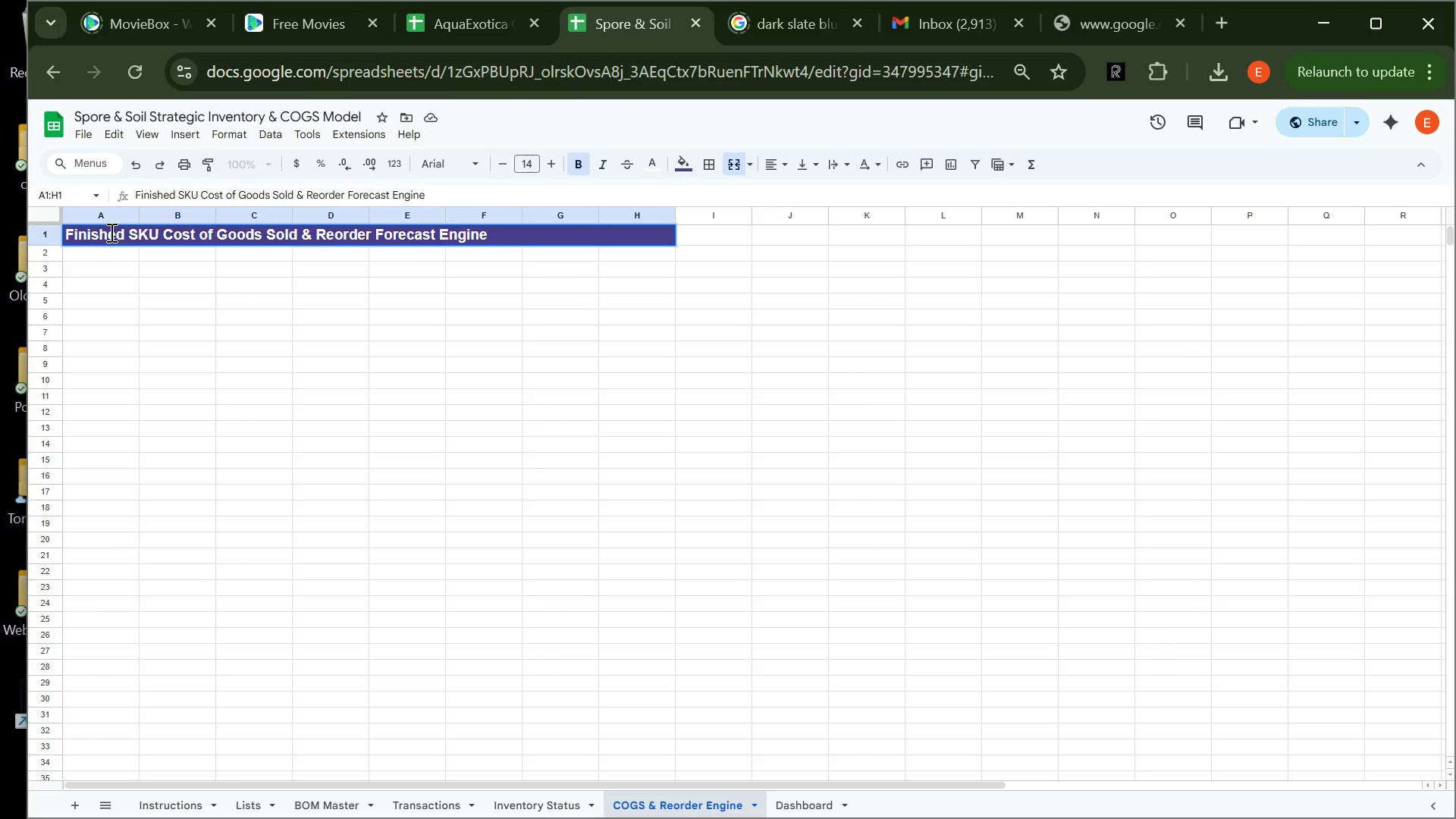 
key(Enter)
 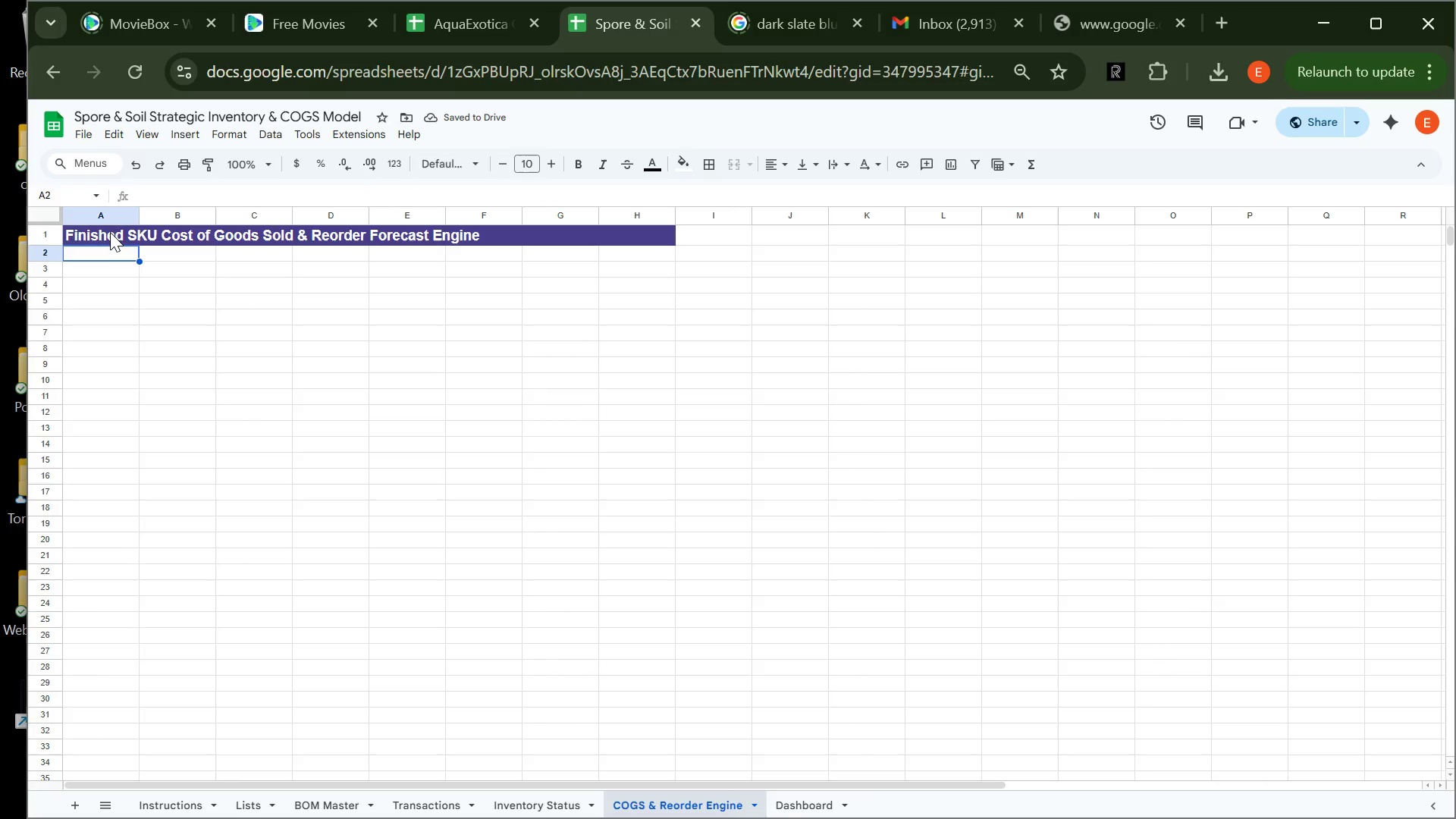 
wait(5.31)
 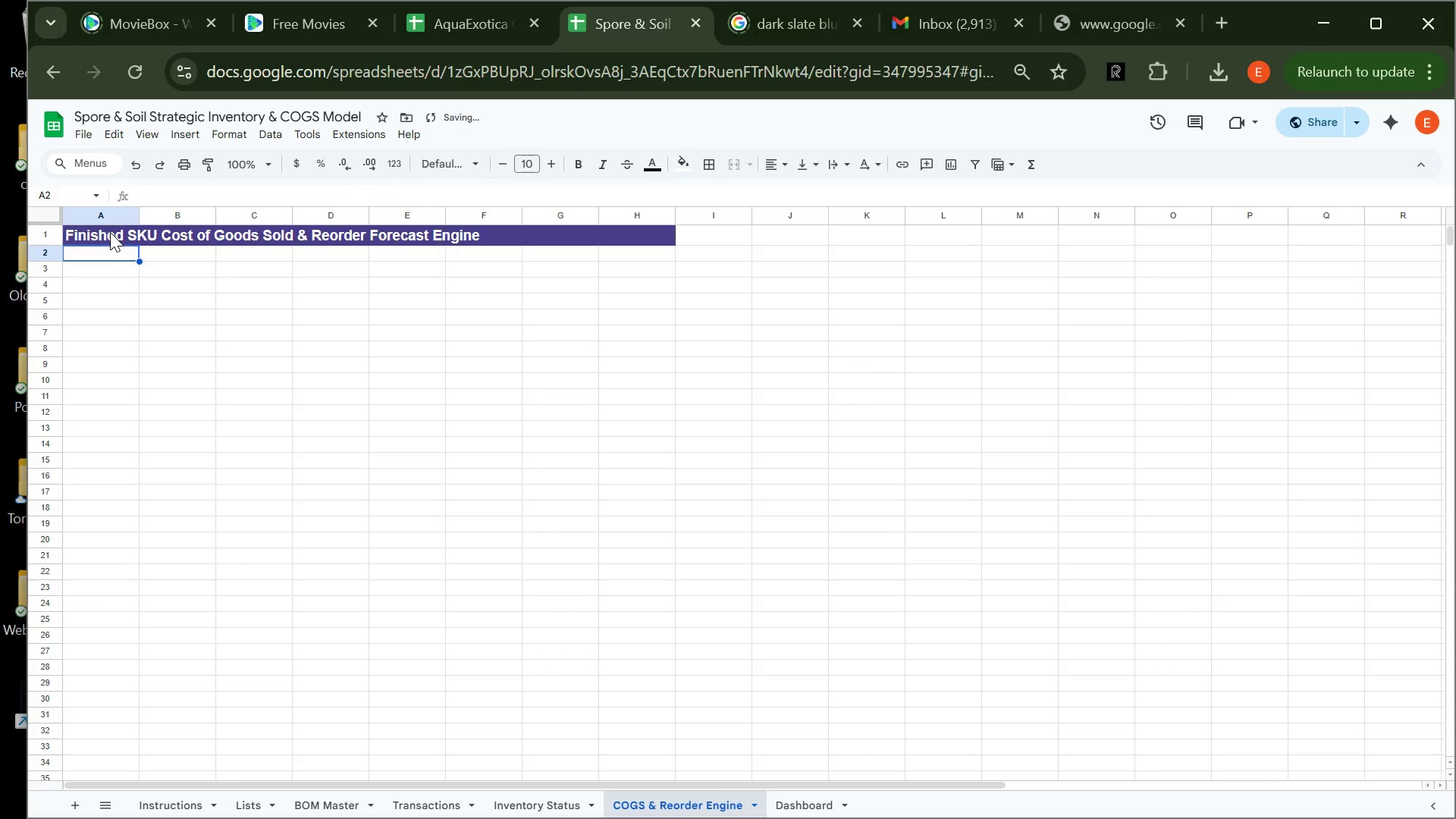 
key(Enter)
 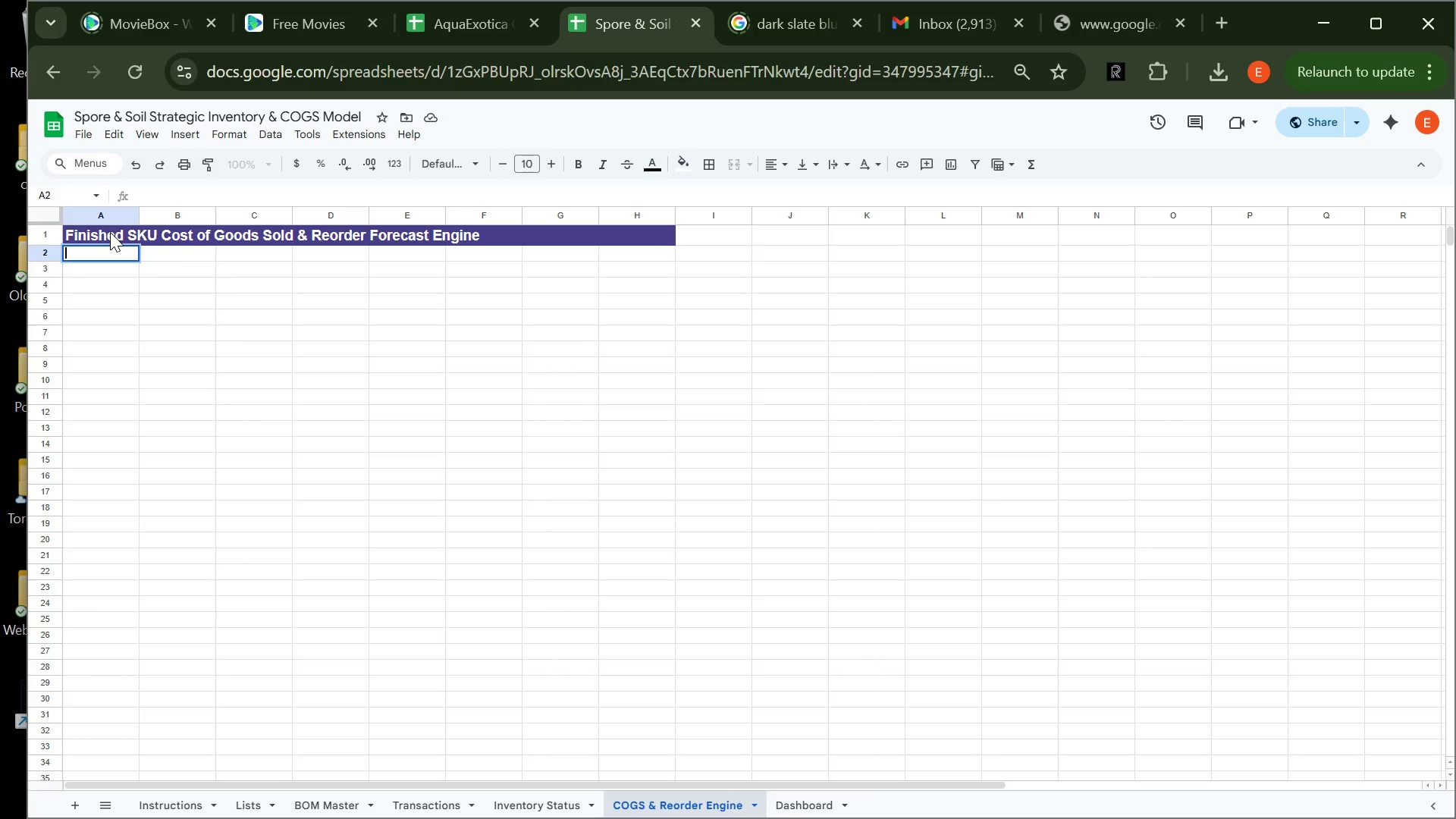 
key(Enter)
 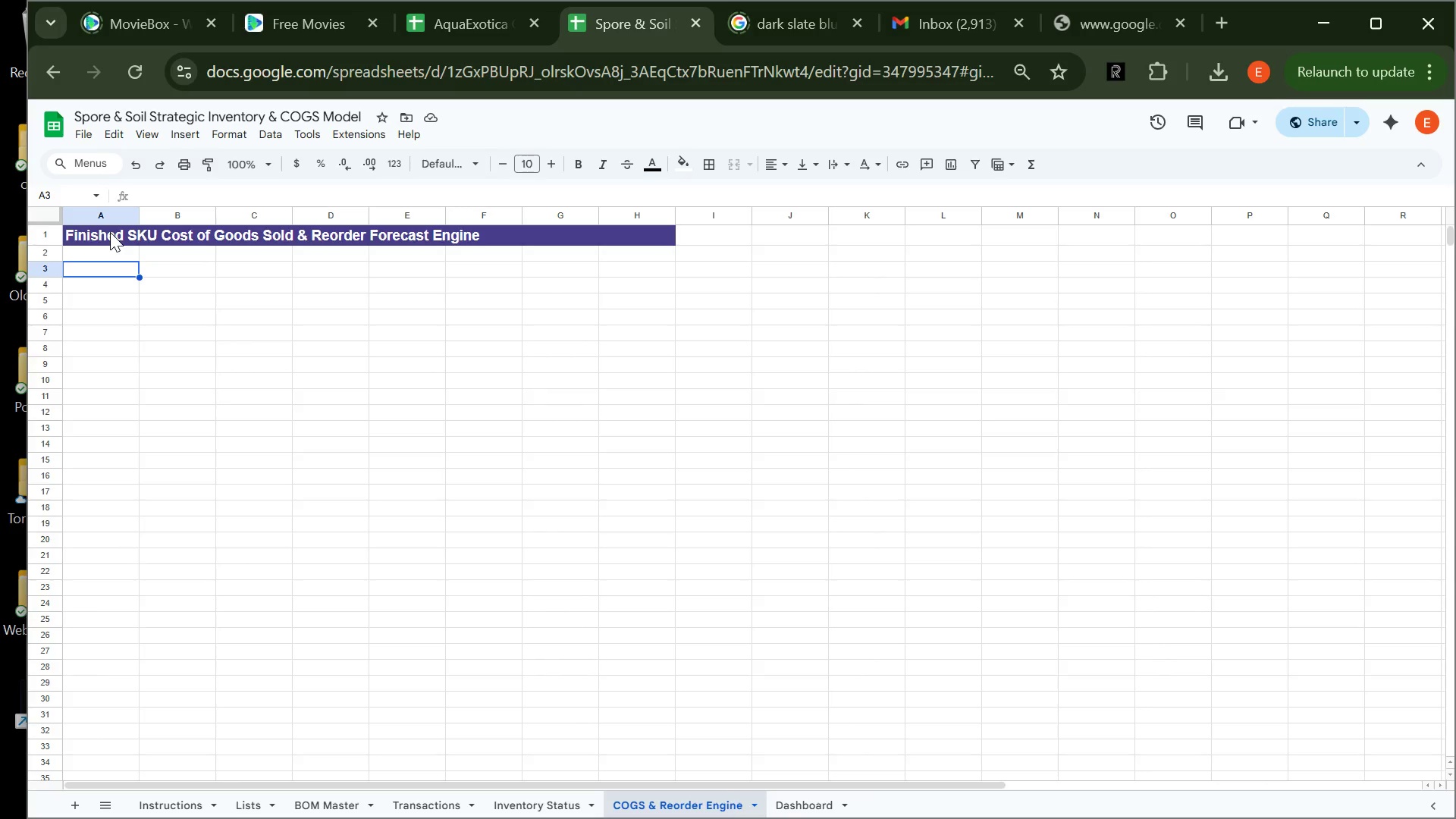 
key(Enter)
 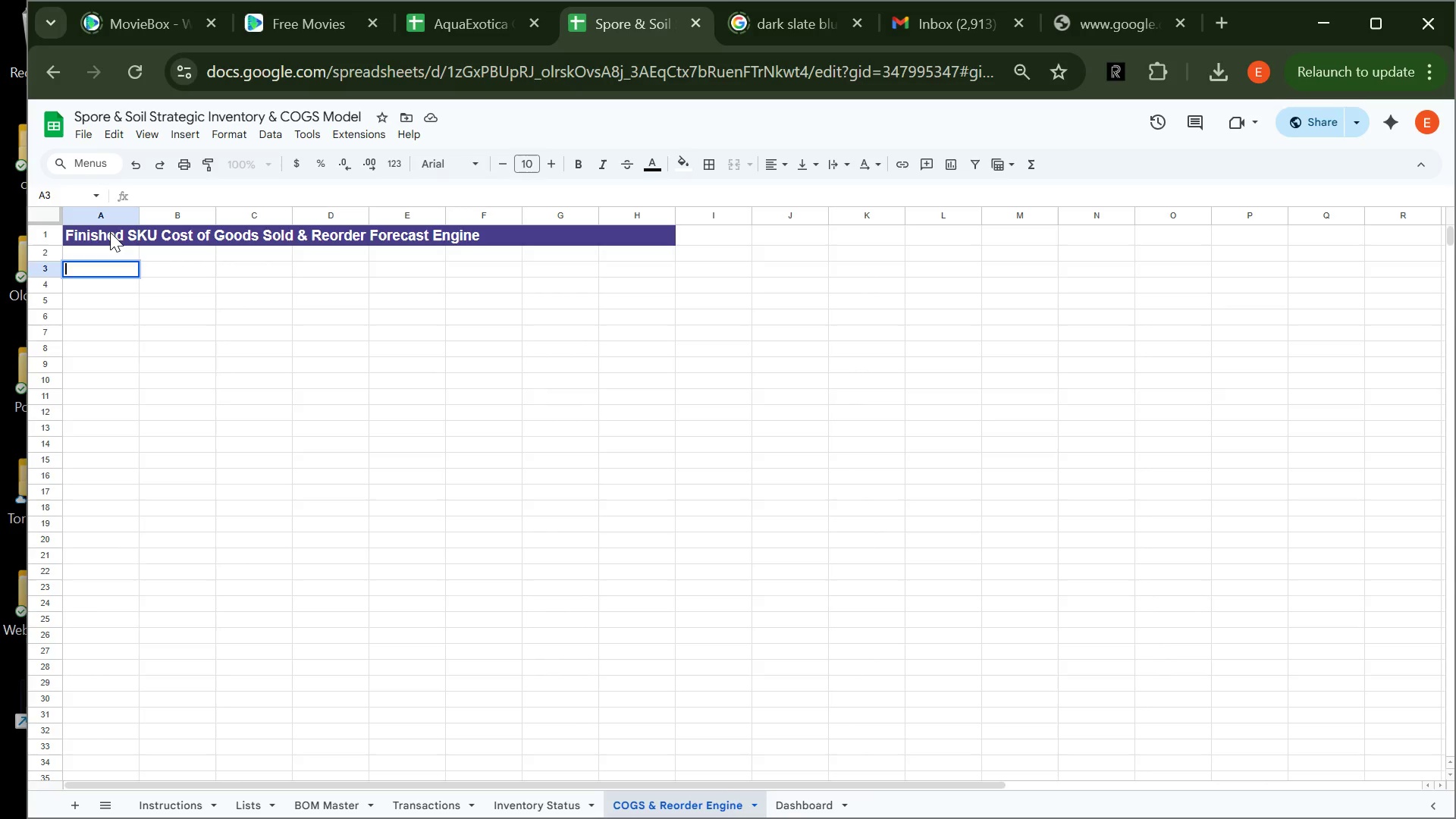 
key(Enter)
 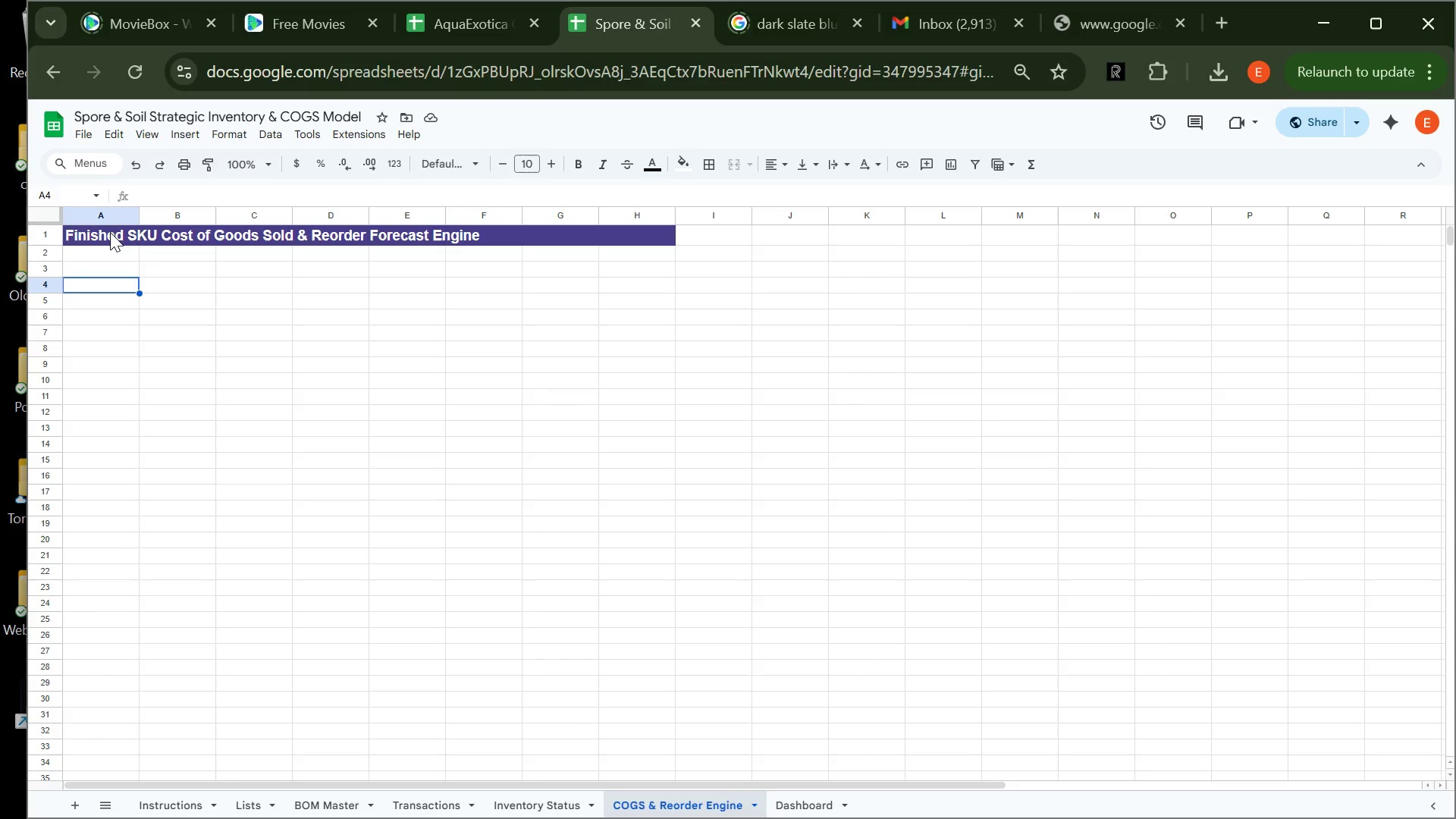 
type(Finished SKU)
key(Tab)
type(SKU Name)
key(Tab)
type(Sun)
key(Backspace)
type(bscripi)
key(Backspace)
type(tion Tier)
key(Tab)
type(Raw Material Cost)
key(Tab)
type(Packaging Cost)
 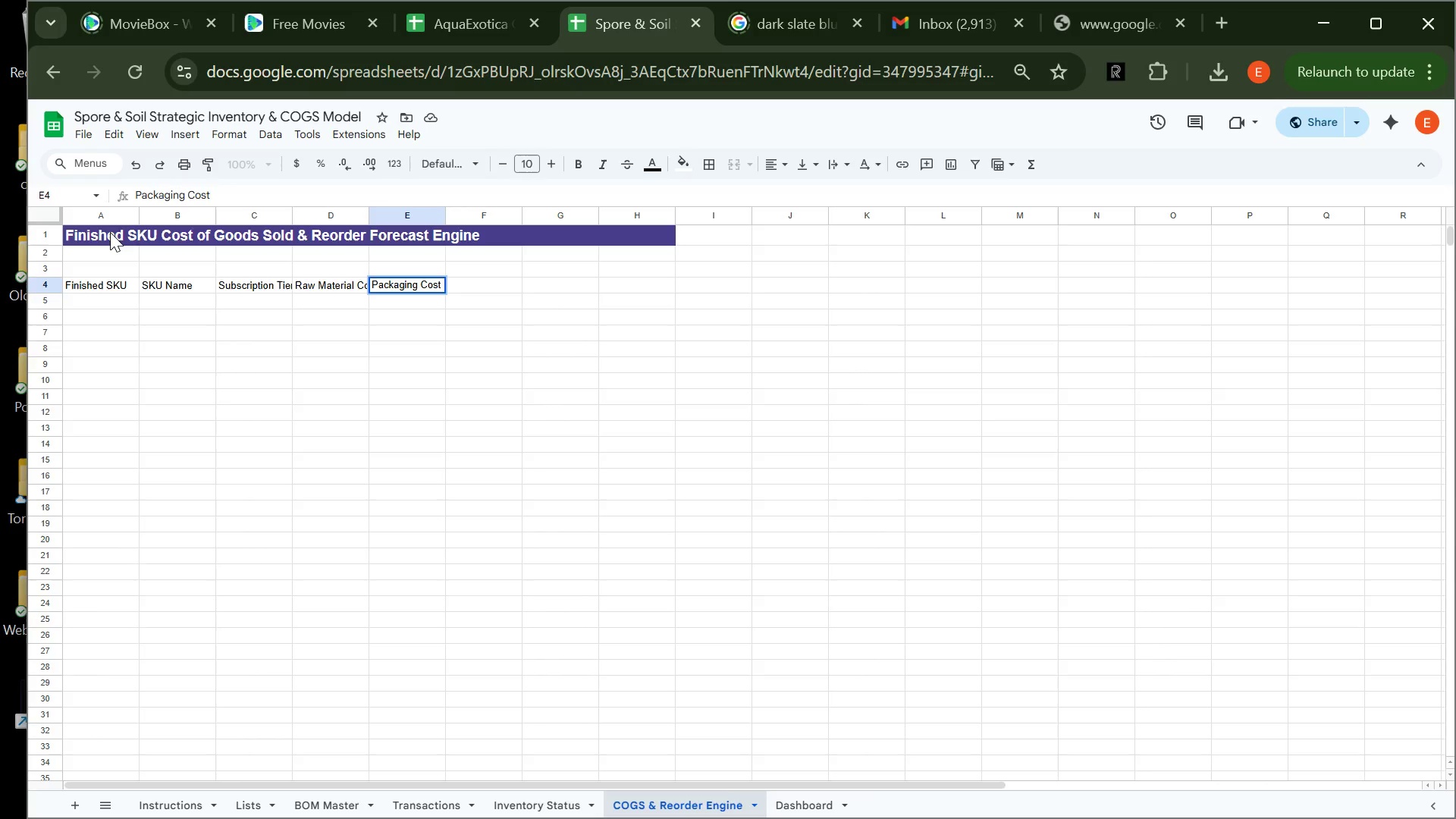 
hold_key(key=Tab, duration=11.42)
 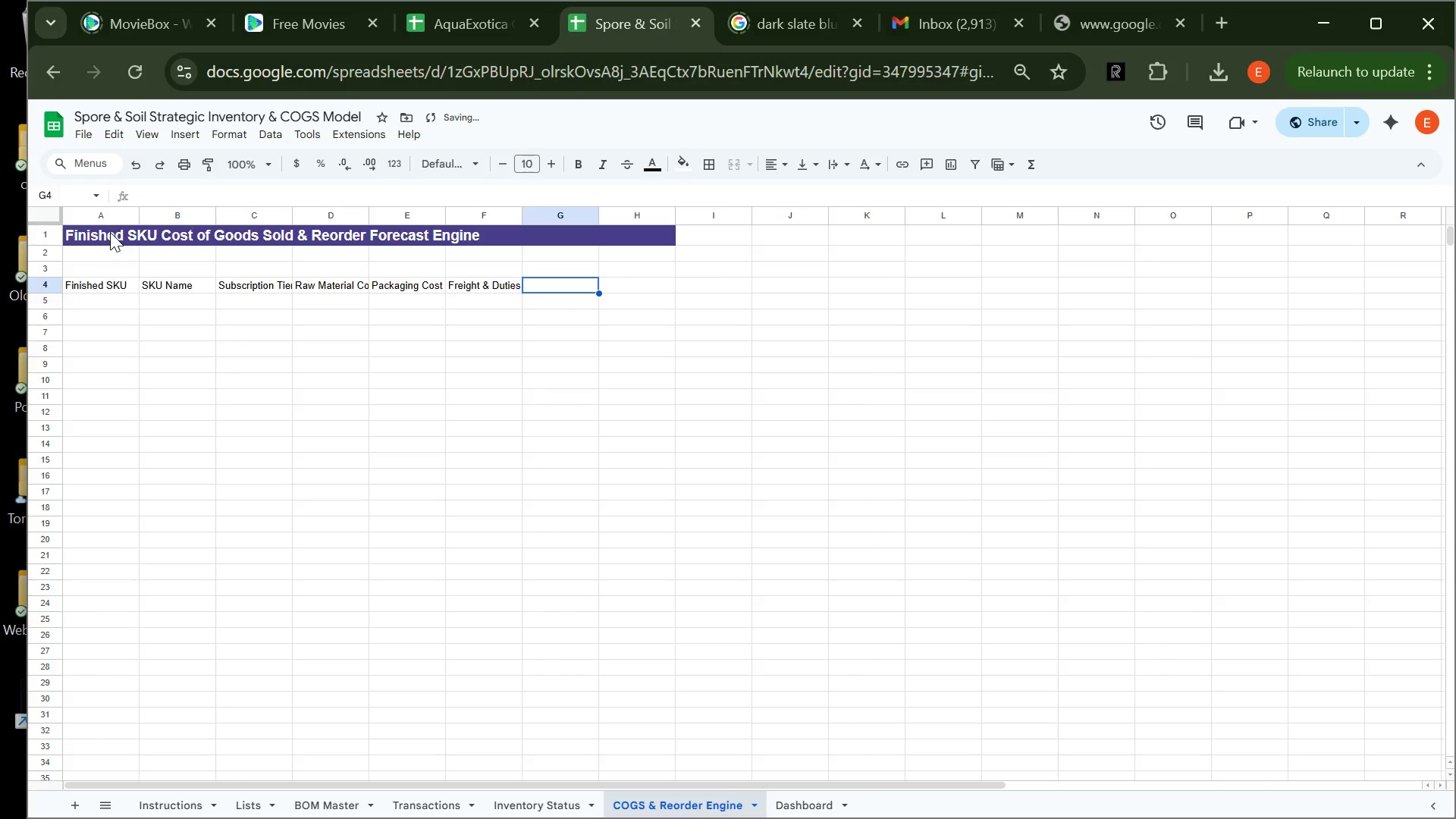 
type(Freight & Duties)
 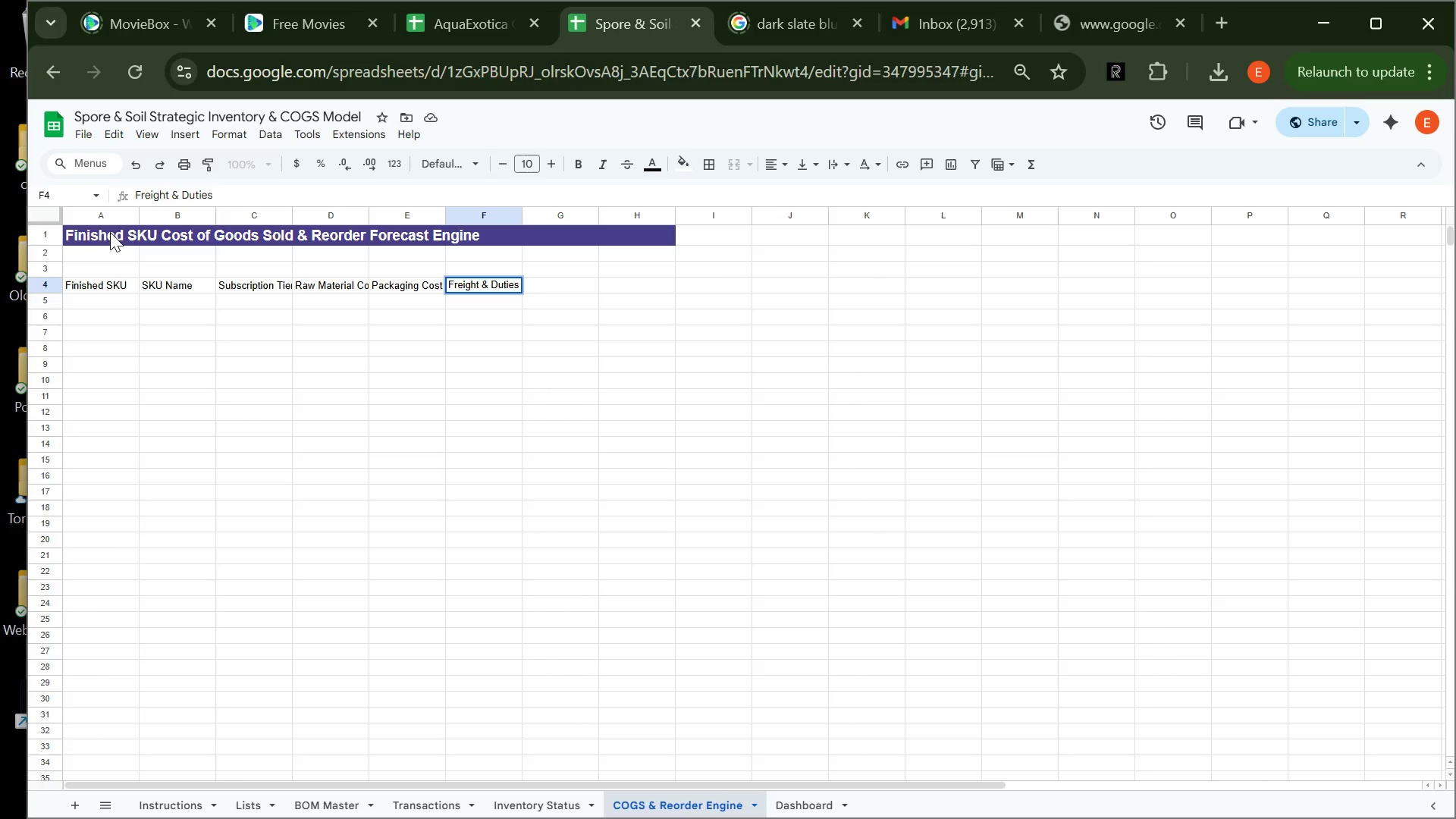 
type(Total Unit COGS)
key(Tab)
type(Selling Price)
key(Tab)
type(Gross Profit)
key(Tab)
type(Gross Margin)
key(Tab)
 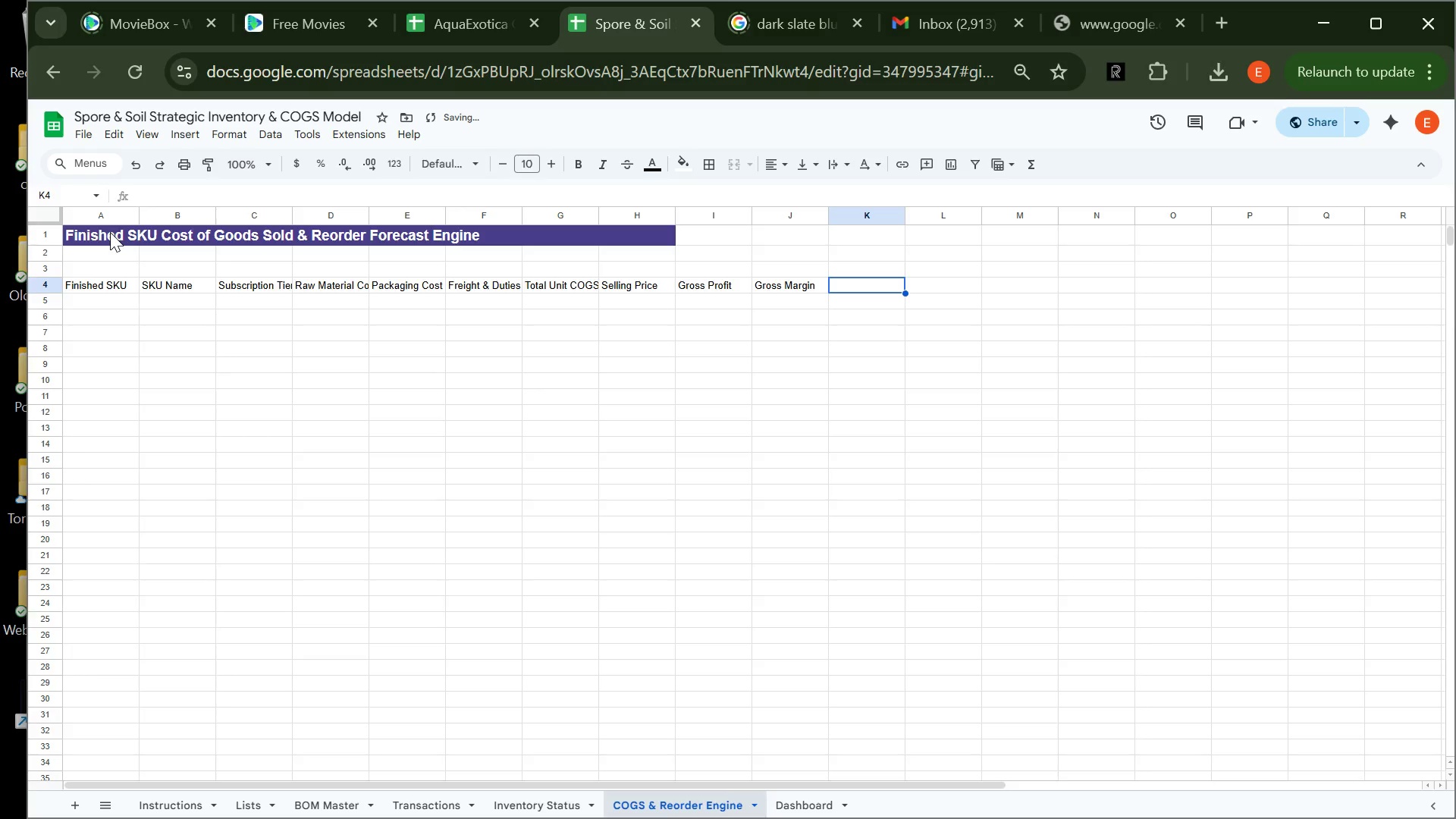 
type(Montl)
key(Backspace)
type(hly Dmand)
key(Backspace)
key(Backspace)
key(Backspace)
key(Backspace)
type(emand)
key(Tab)
 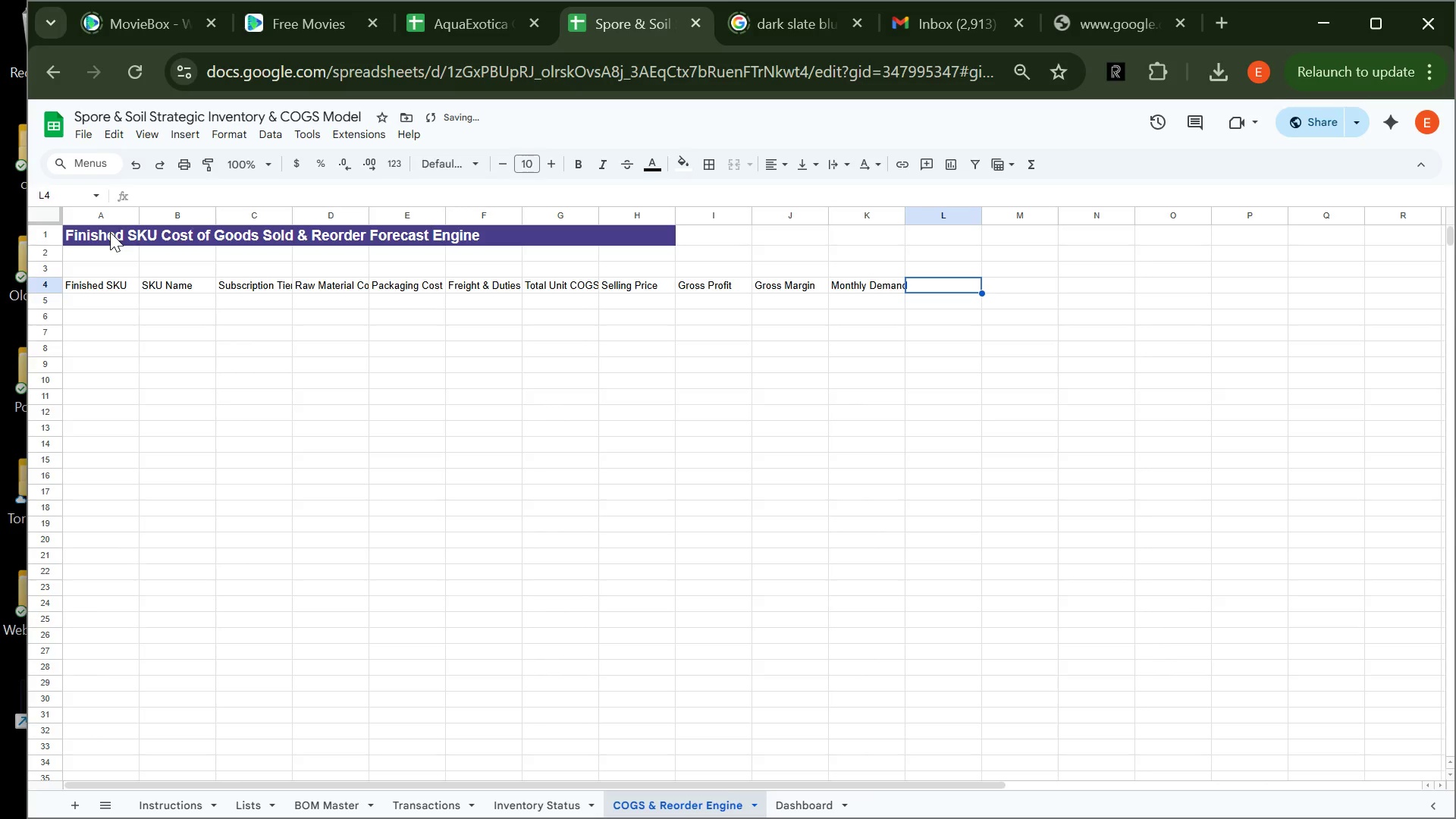 
type(Forecast Demand (15% Growth))
key(Tab)
type(Lead Time (Dasy)
key(Backspace)
key(Backspace)
type(ys))
key(Tab)
type(Reorder Point)
 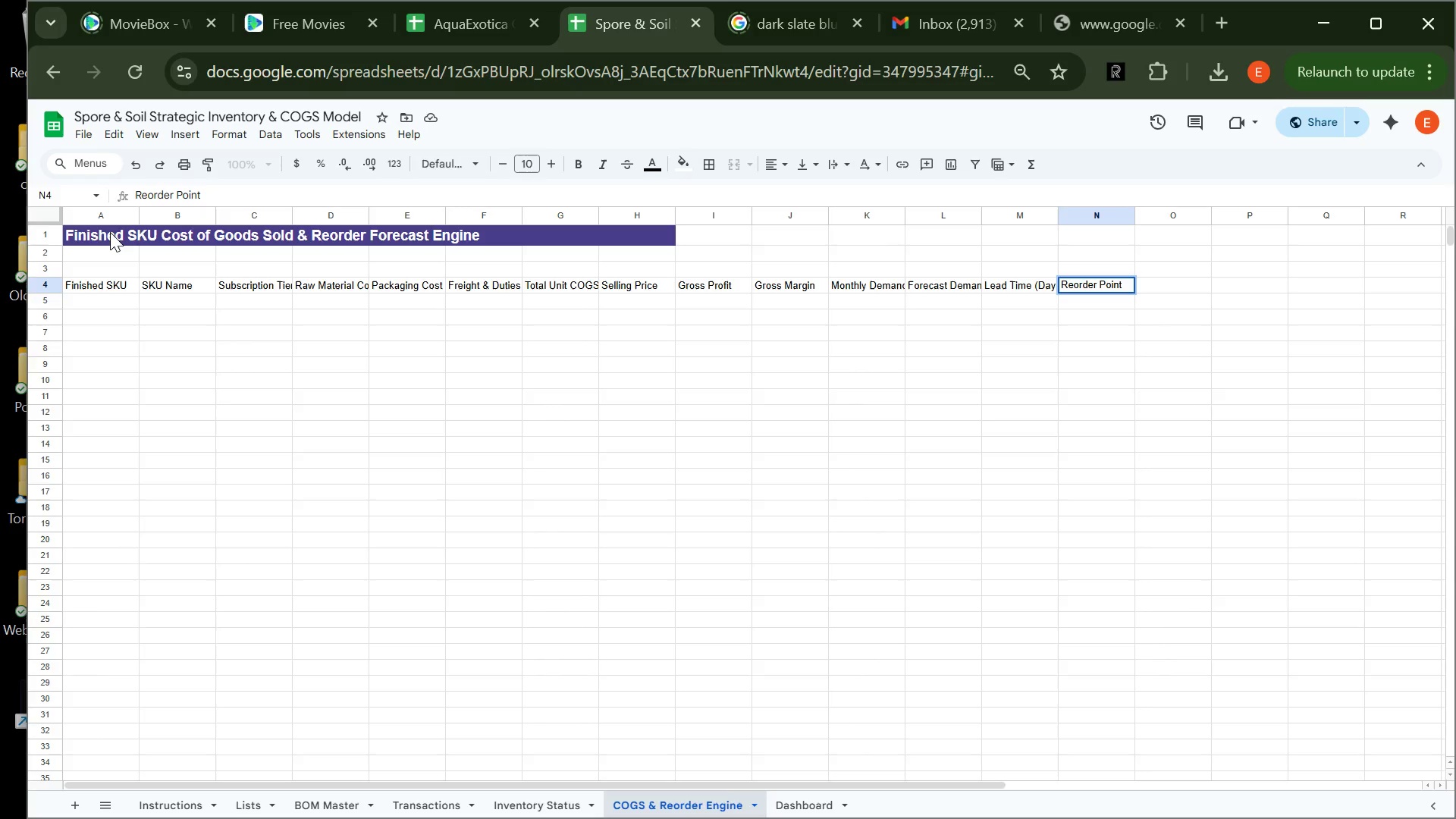 
key(Enter)
 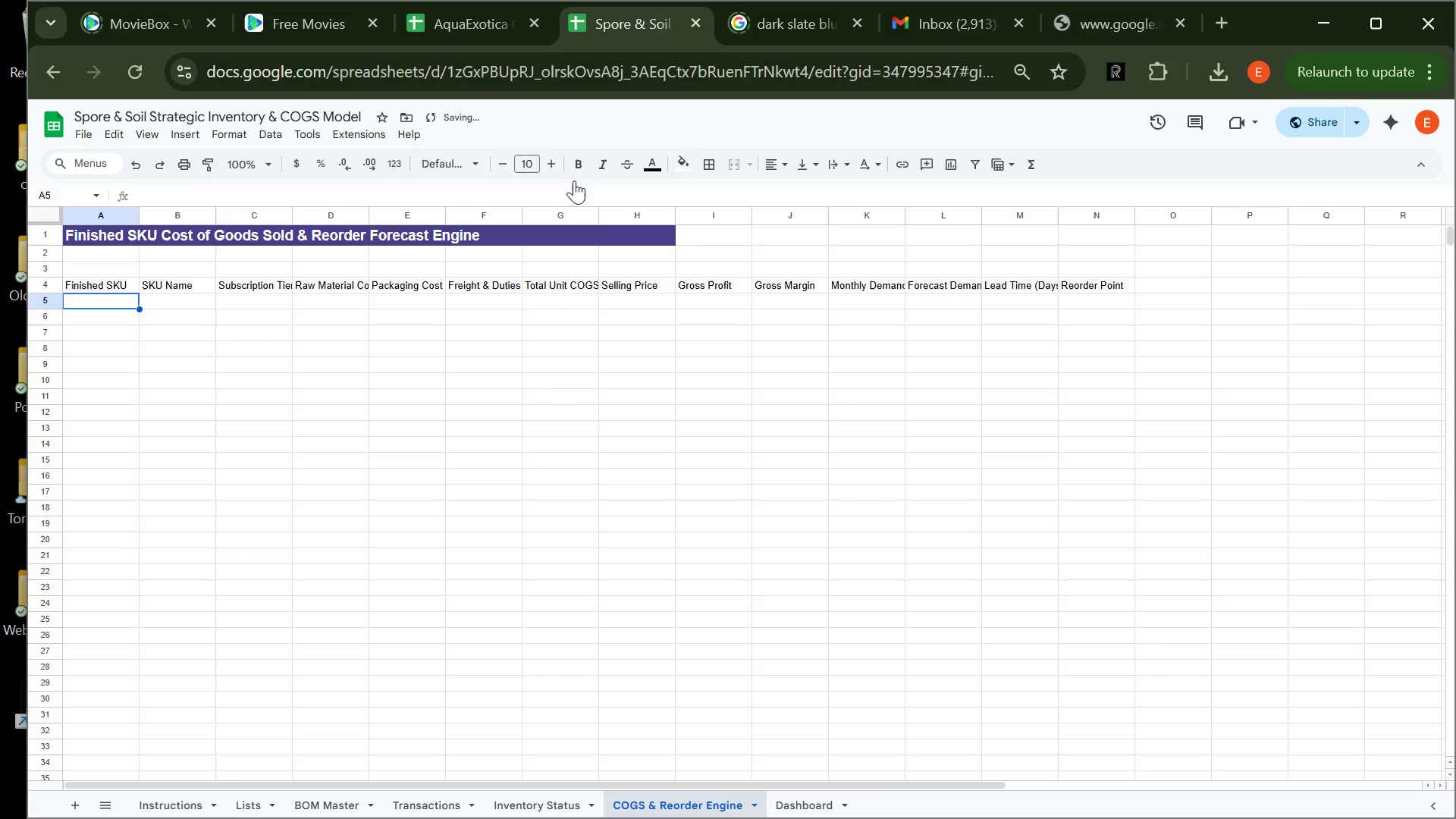 
left_click_drag(start_coordinate=[617, 233], to_coordinate=[1079, 232])
 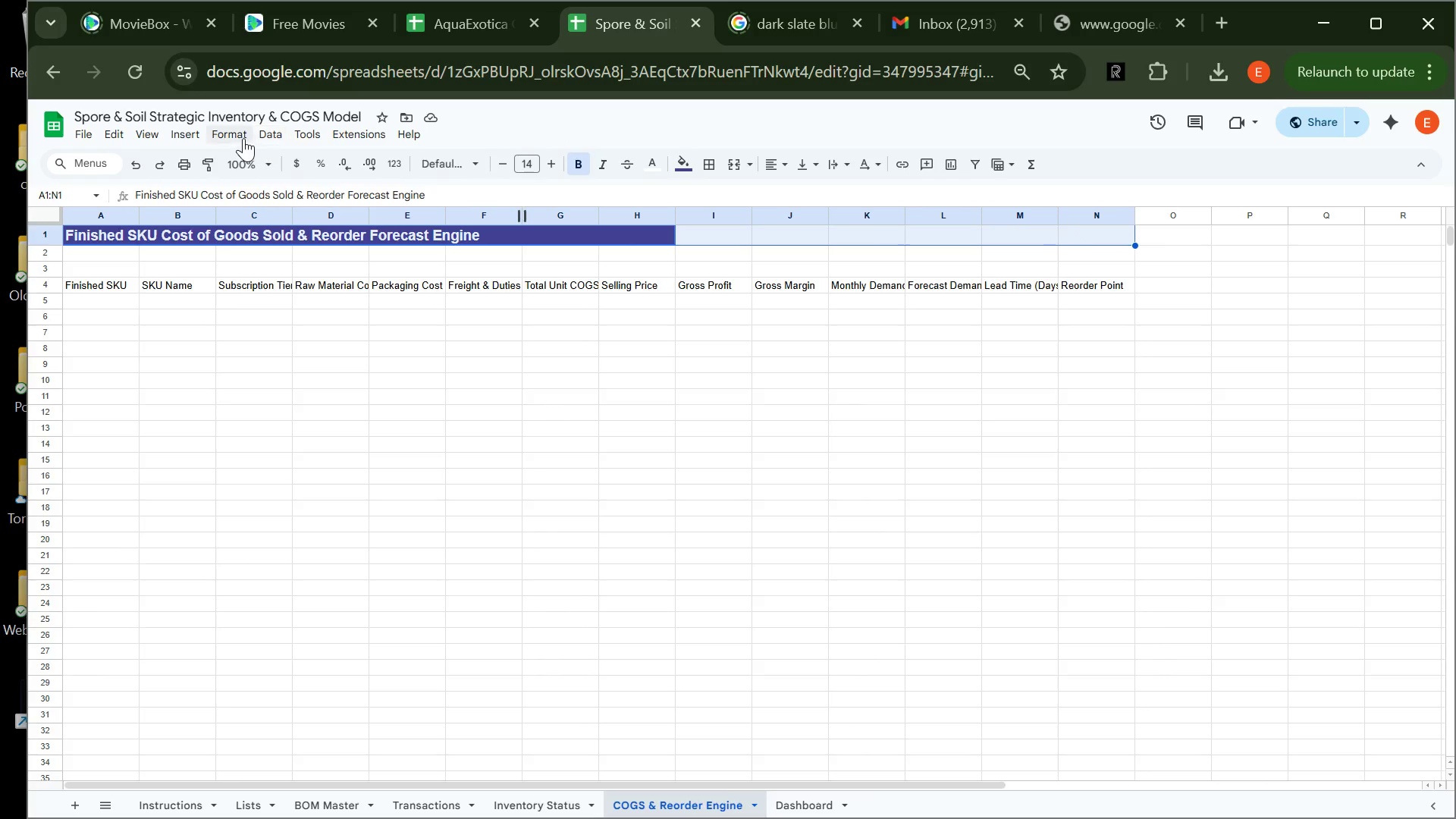 
left_click([237, 134])
 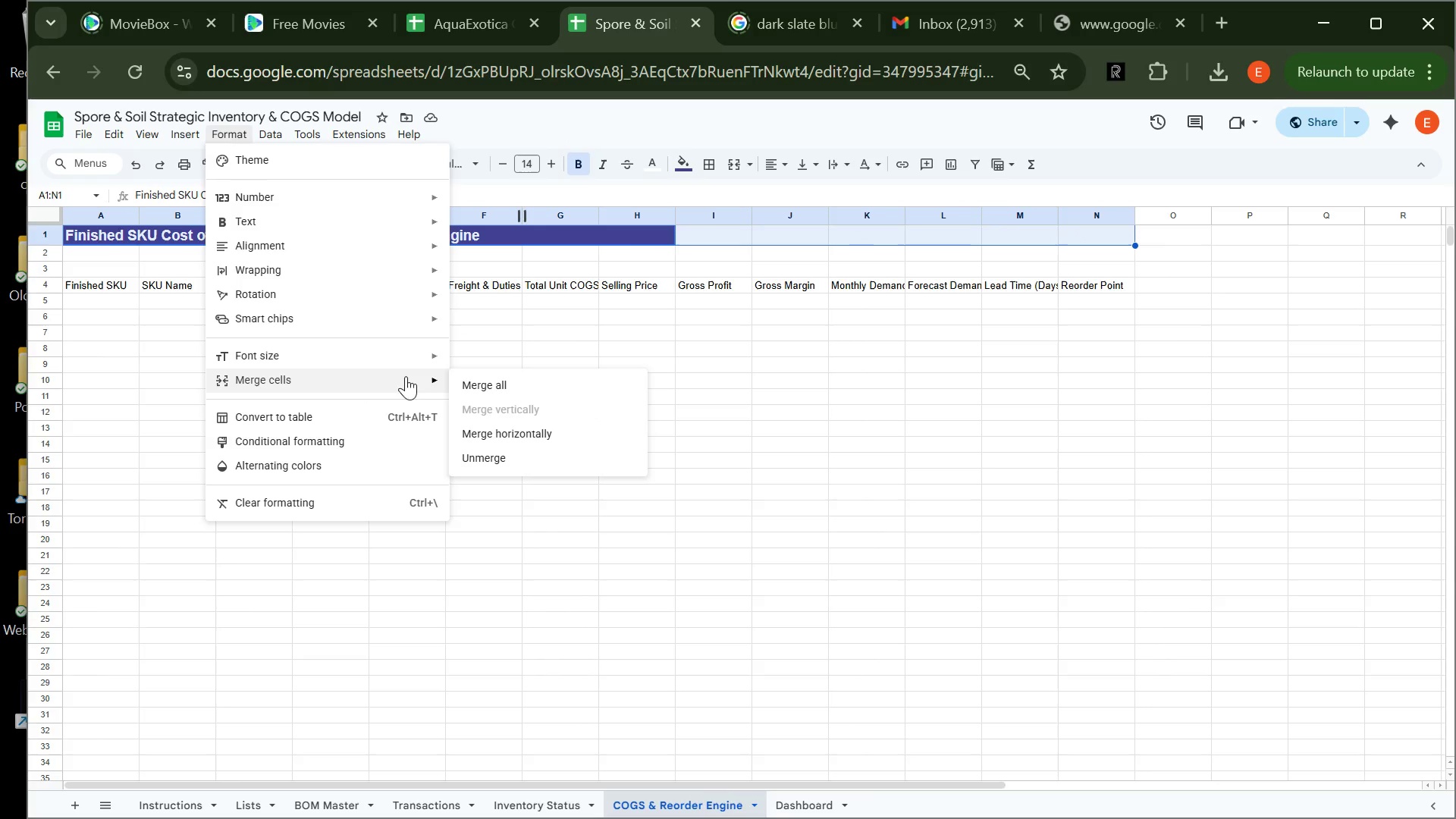 
left_click([540, 433])
 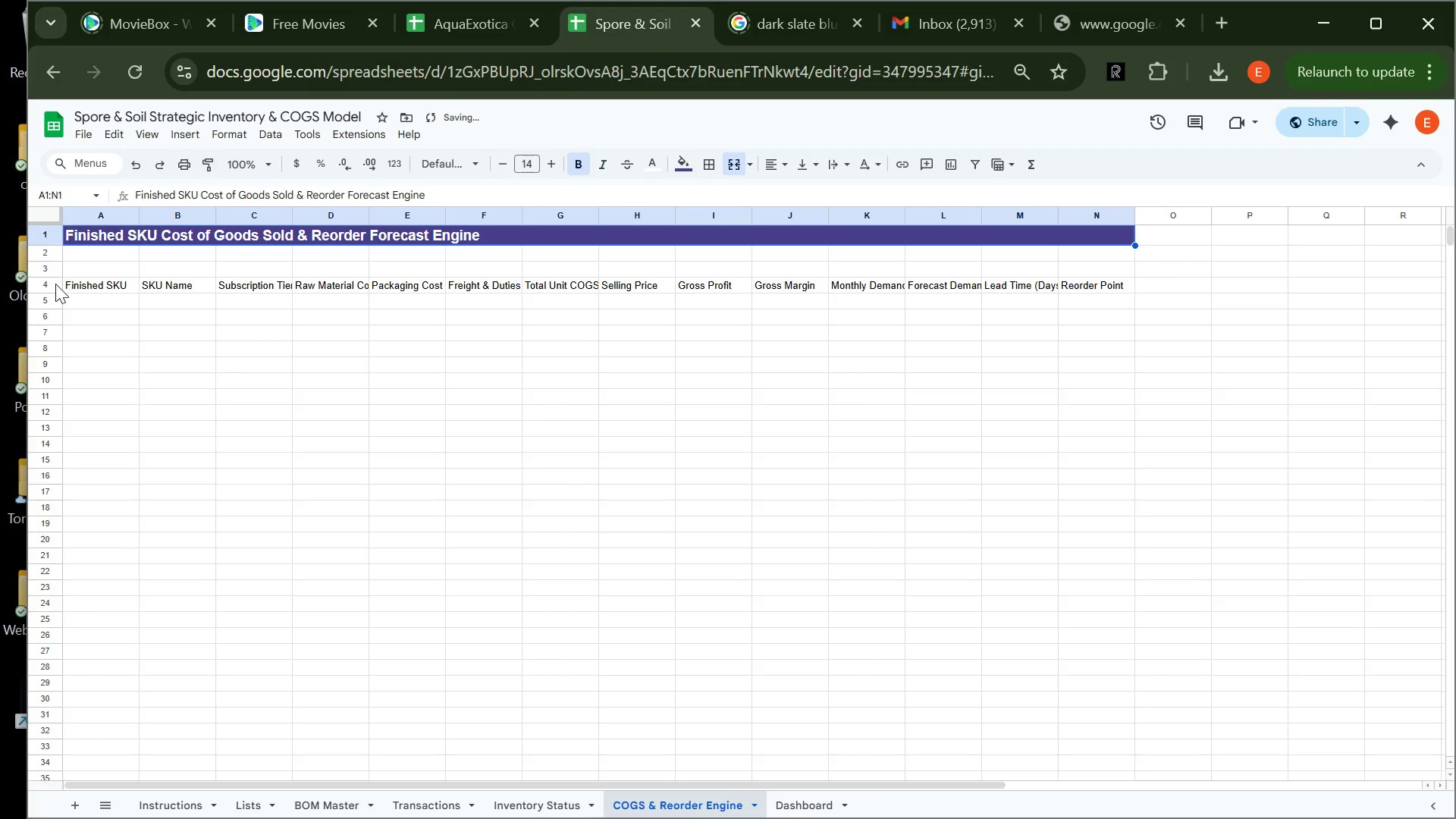 
left_click_drag(start_coordinate=[85, 284], to_coordinate=[1119, 282])
 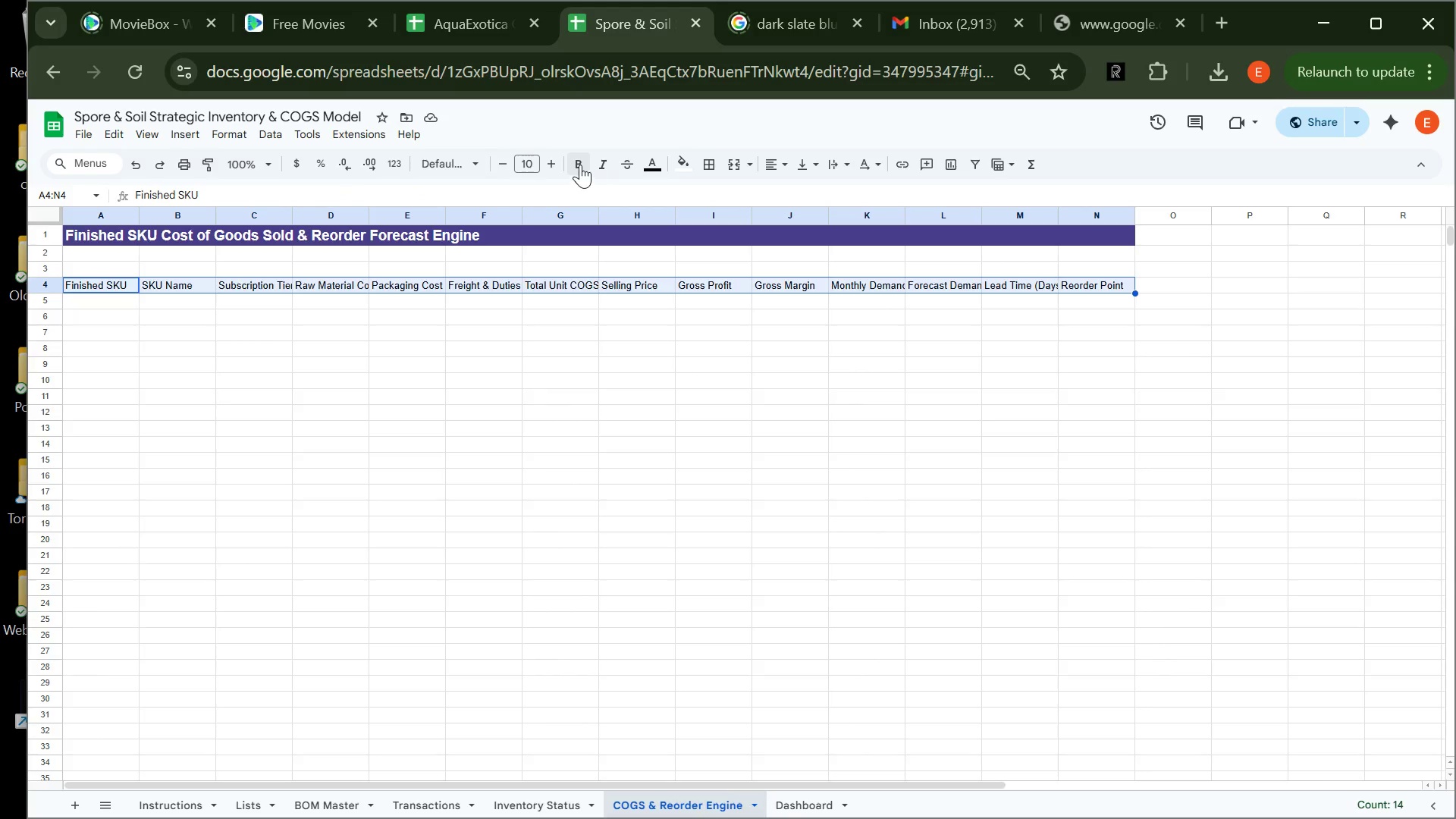 
left_click([580, 165])
 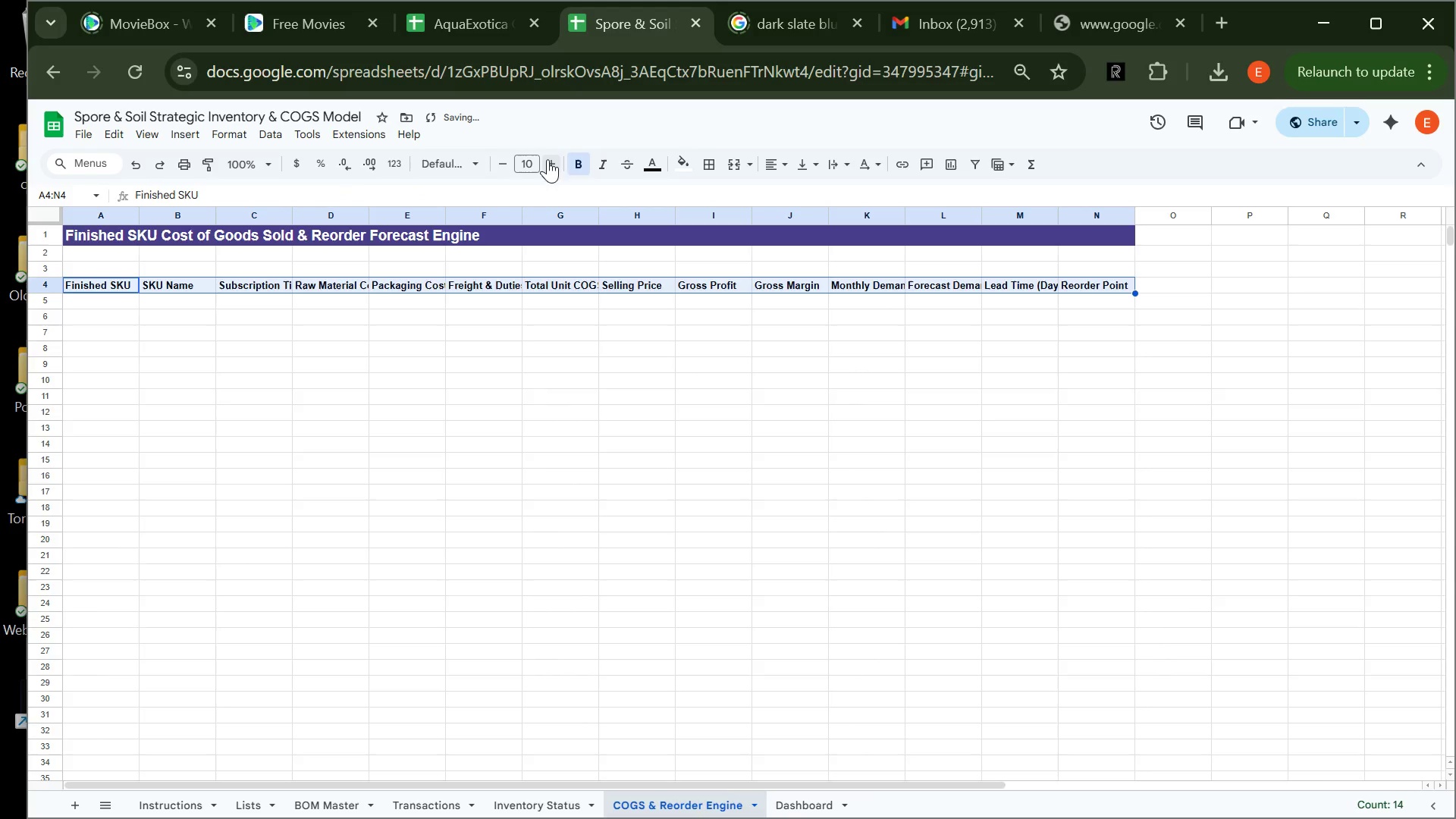 
left_click([549, 162])
 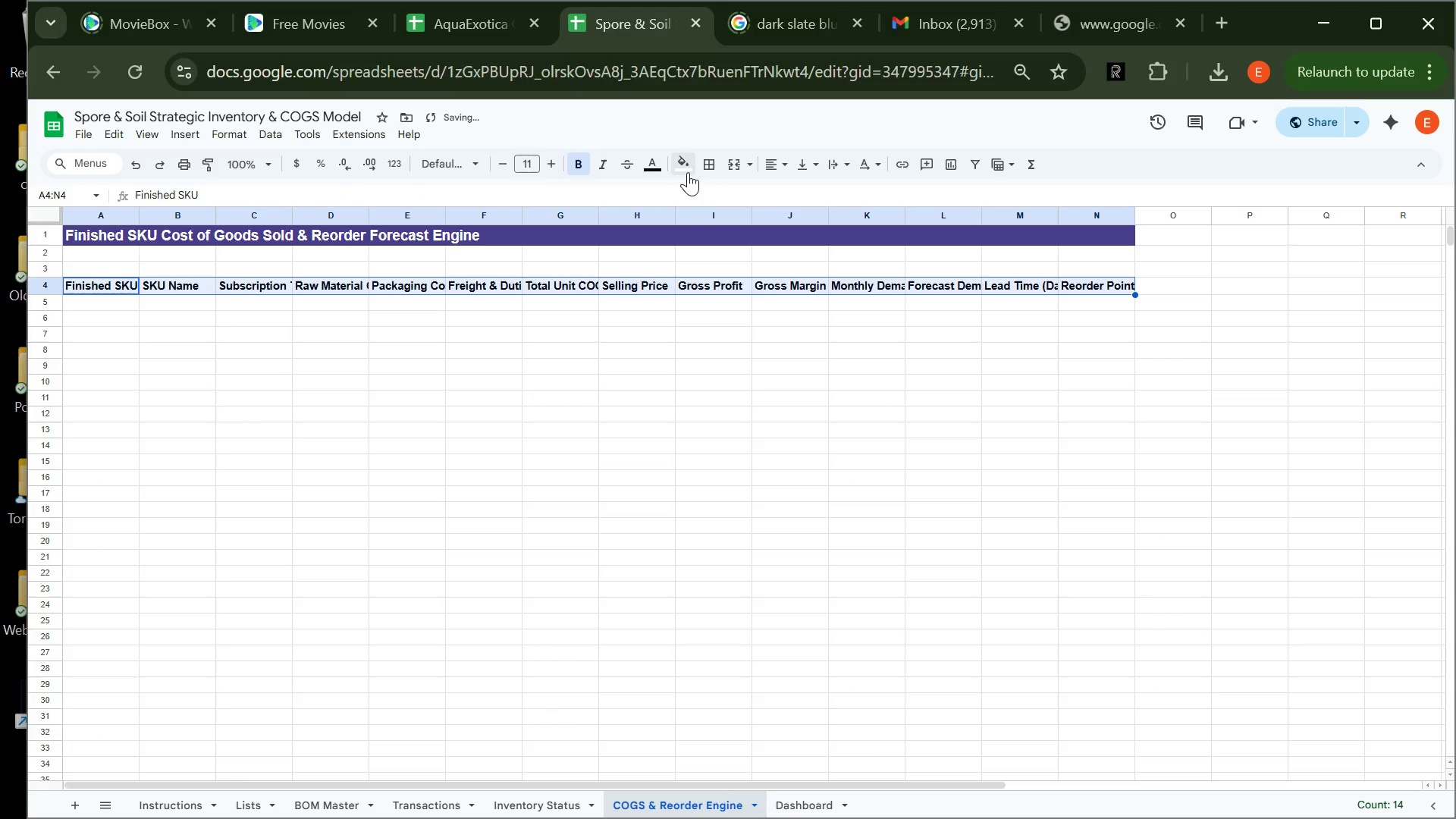 
left_click([689, 171])
 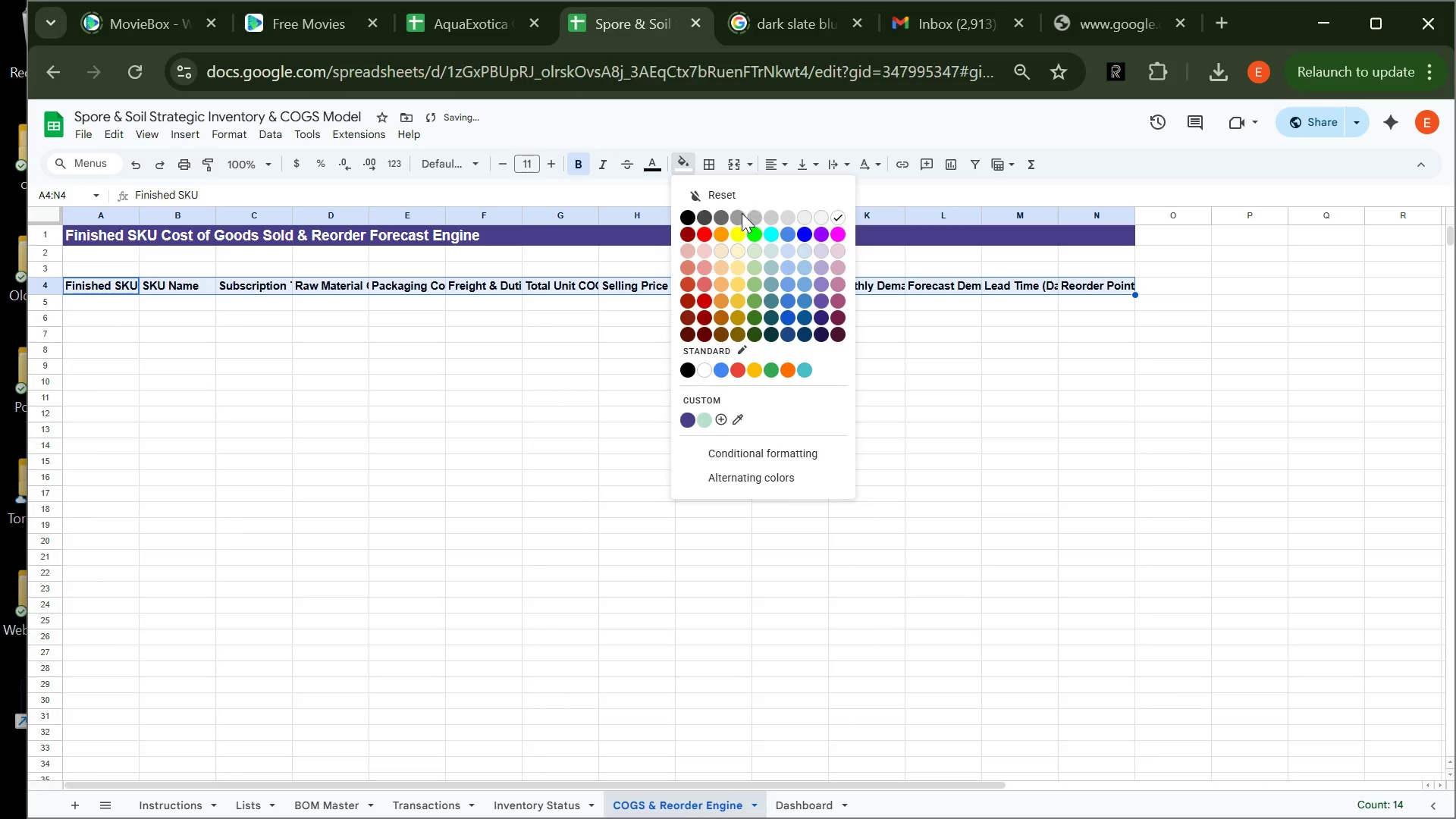 
left_click([739, 214])
 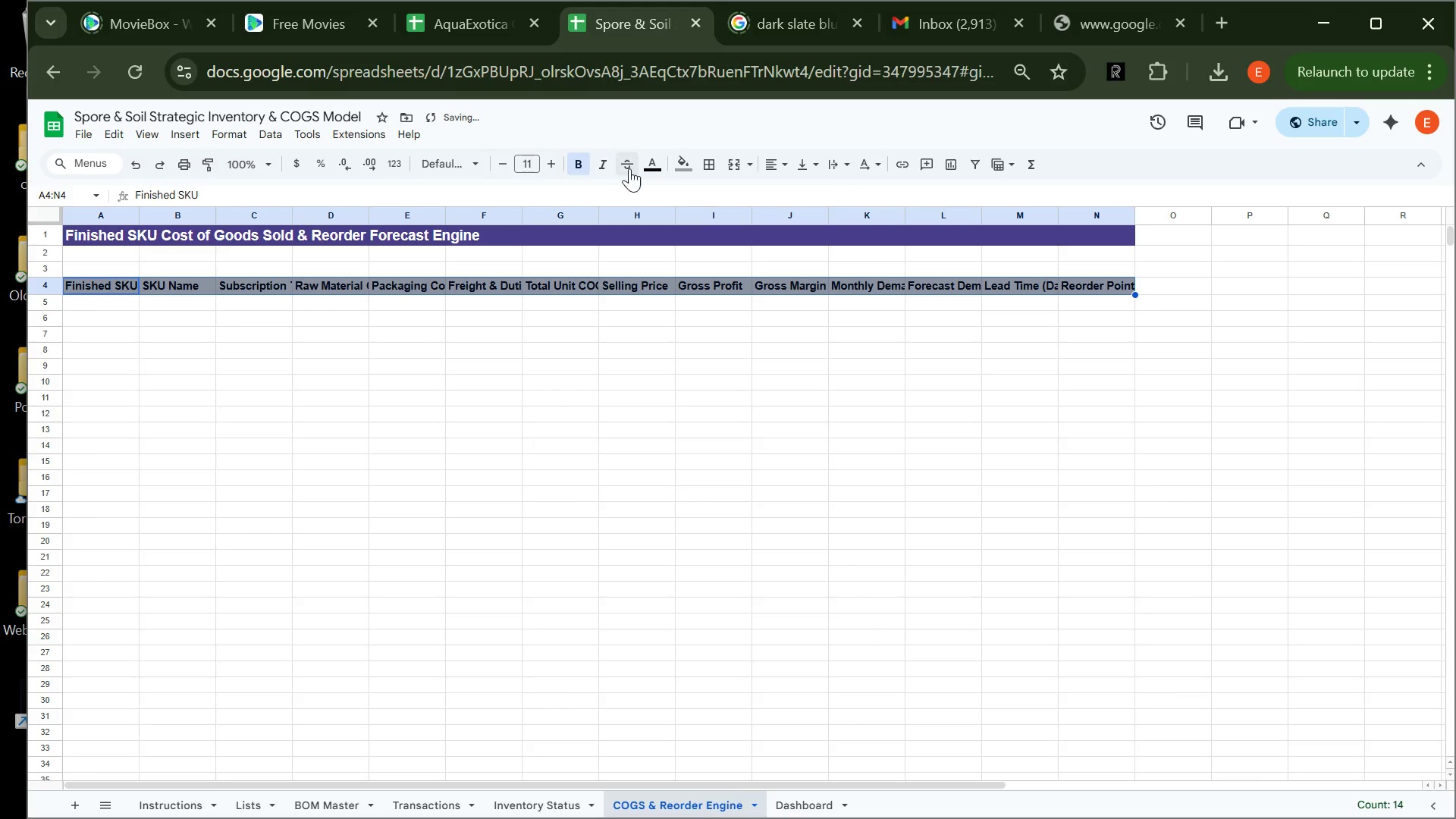 
left_click([647, 169])
 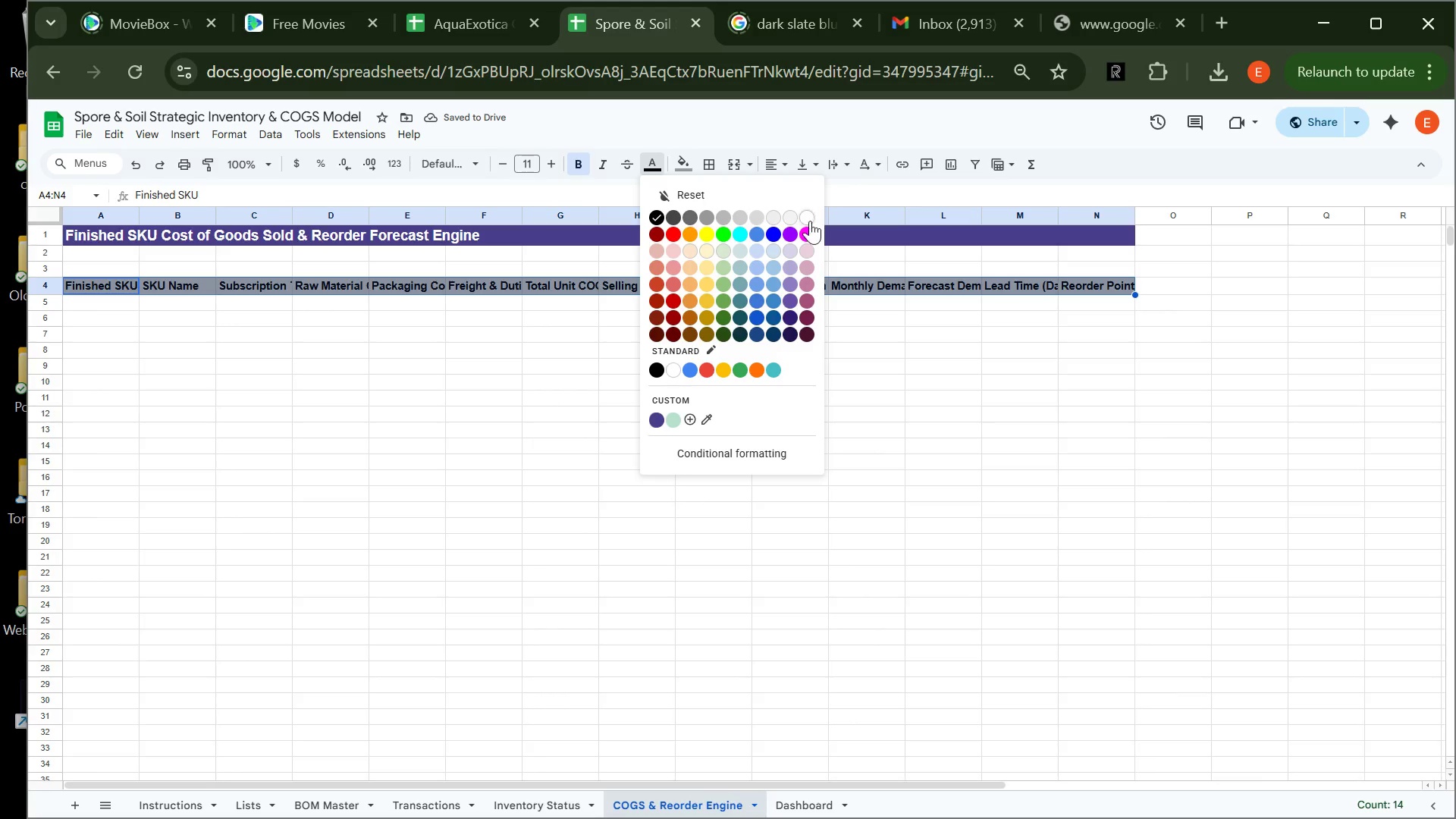 
left_click([805, 219])
 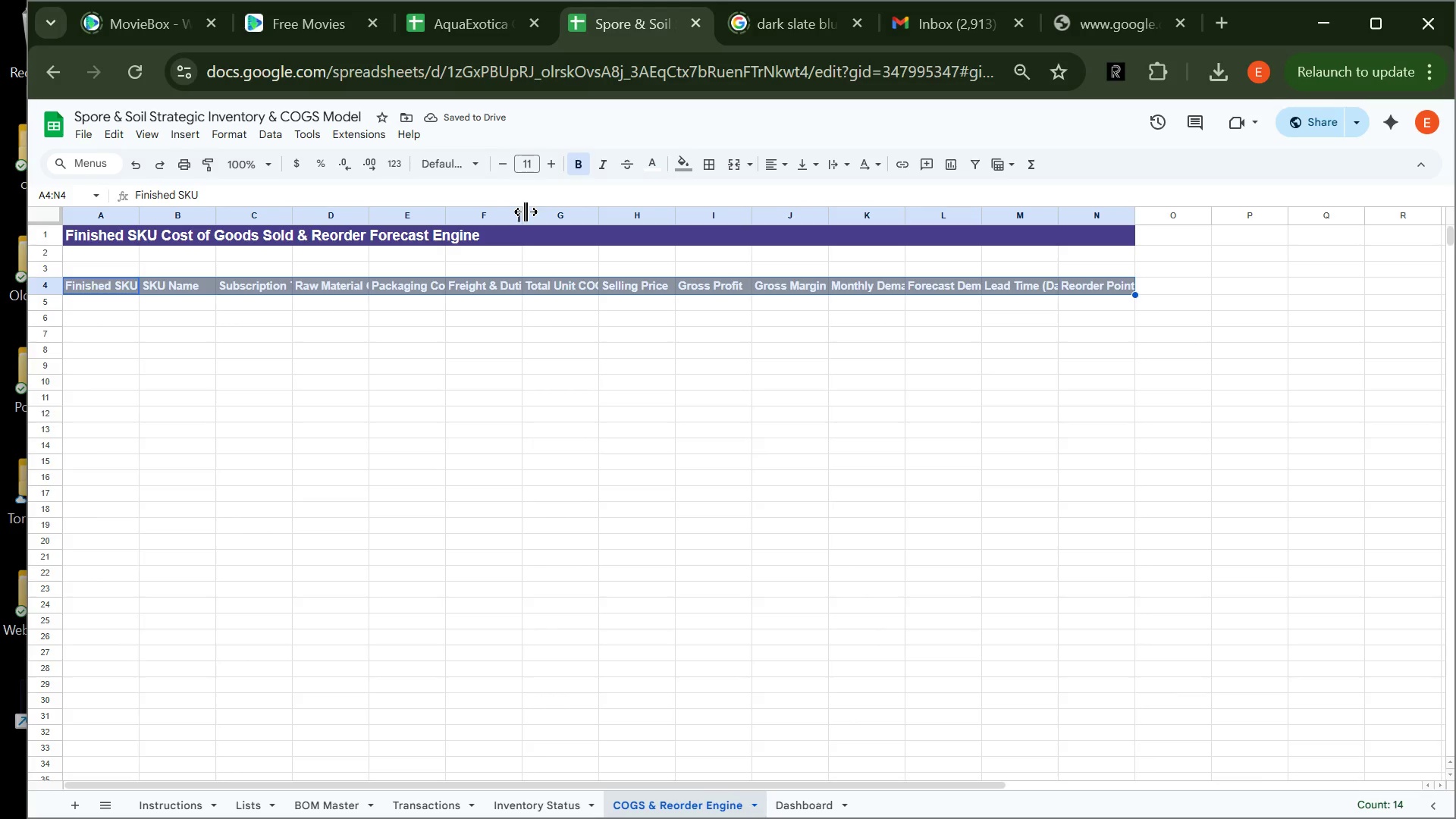 
left_click_drag(start_coordinate=[522, 216], to_coordinate=[529, 213])
 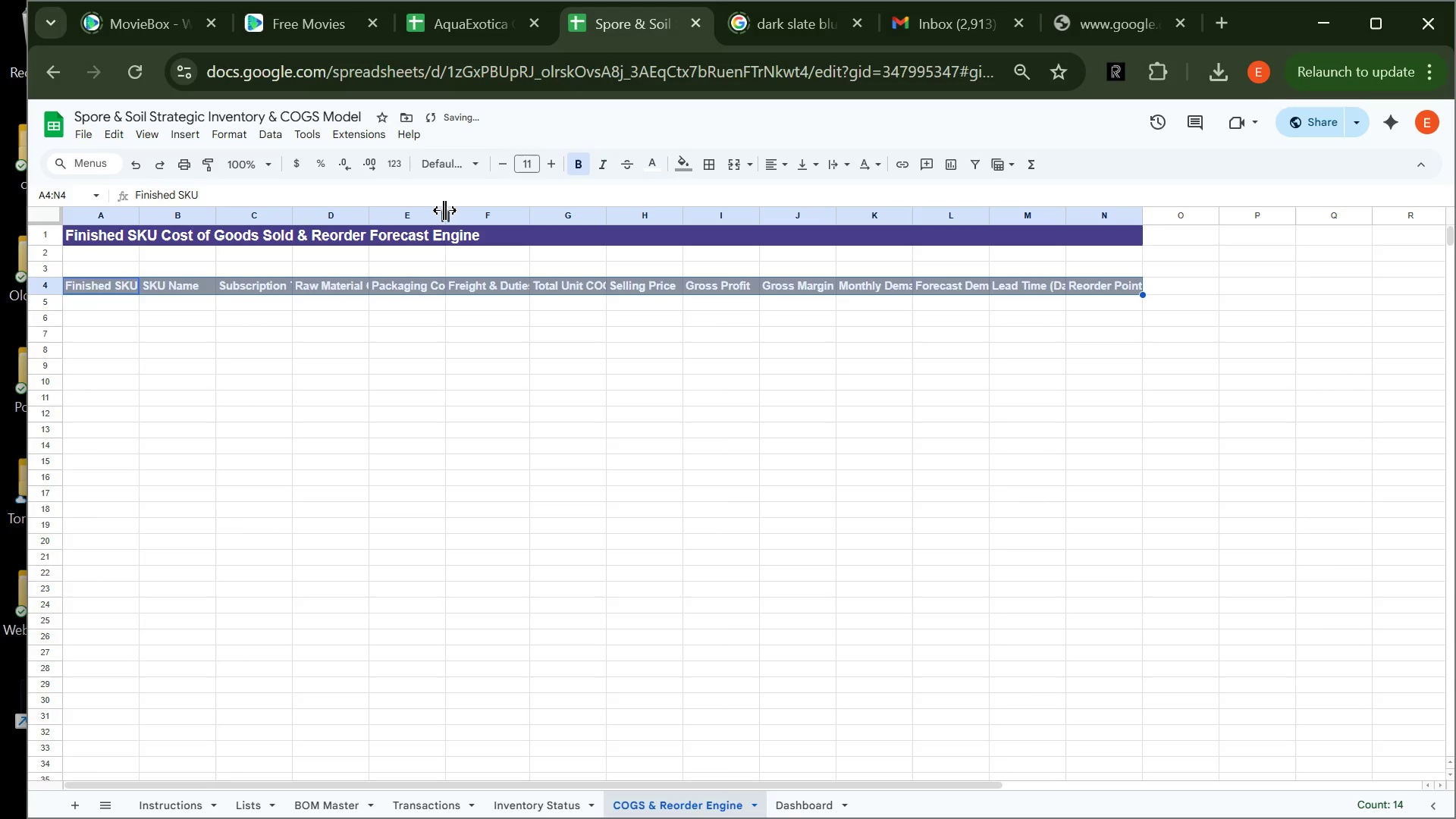 
left_click_drag(start_coordinate=[444, 210], to_coordinate=[457, 205])
 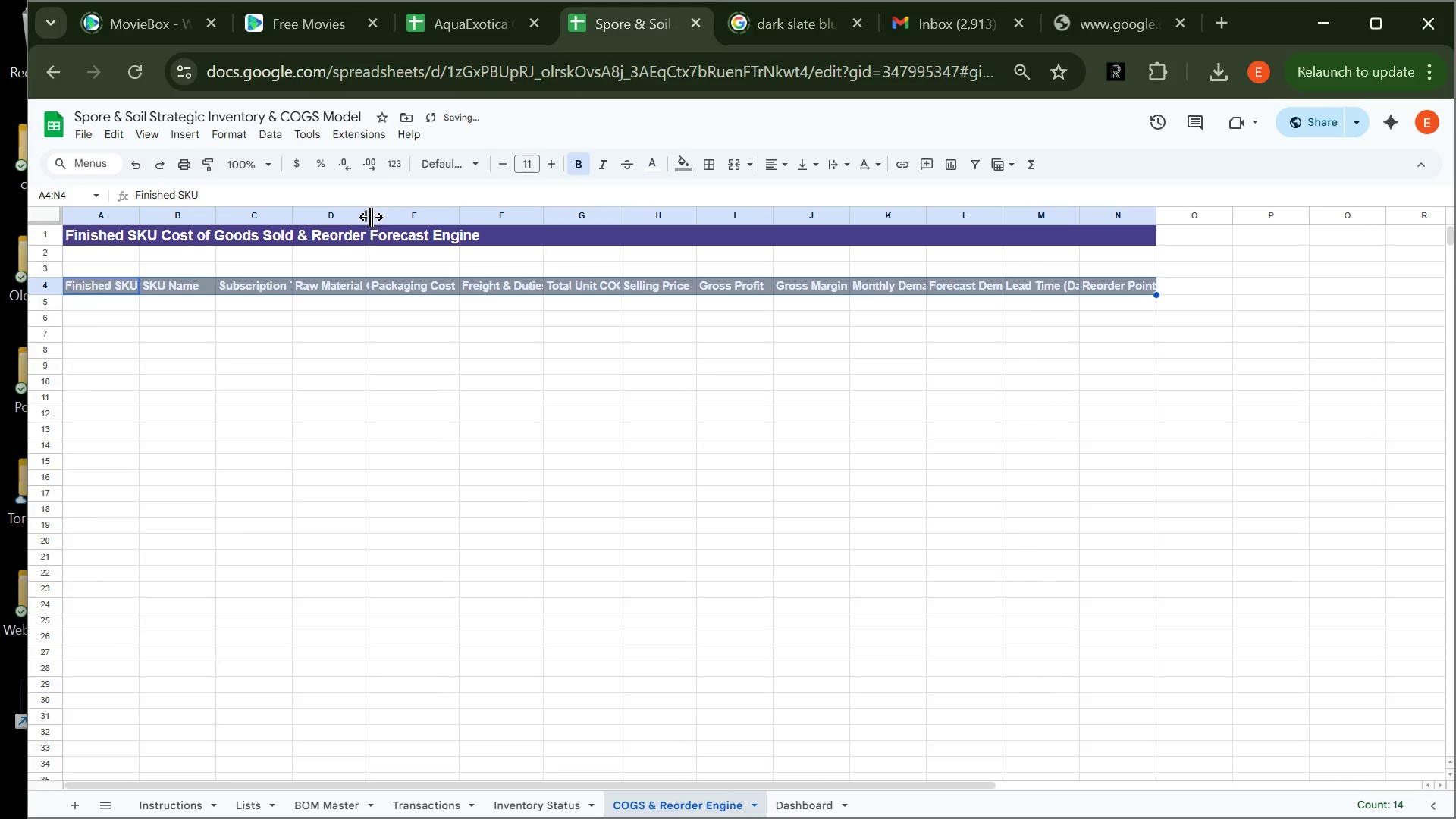 
left_click_drag(start_coordinate=[371, 215], to_coordinate=[385, 214])
 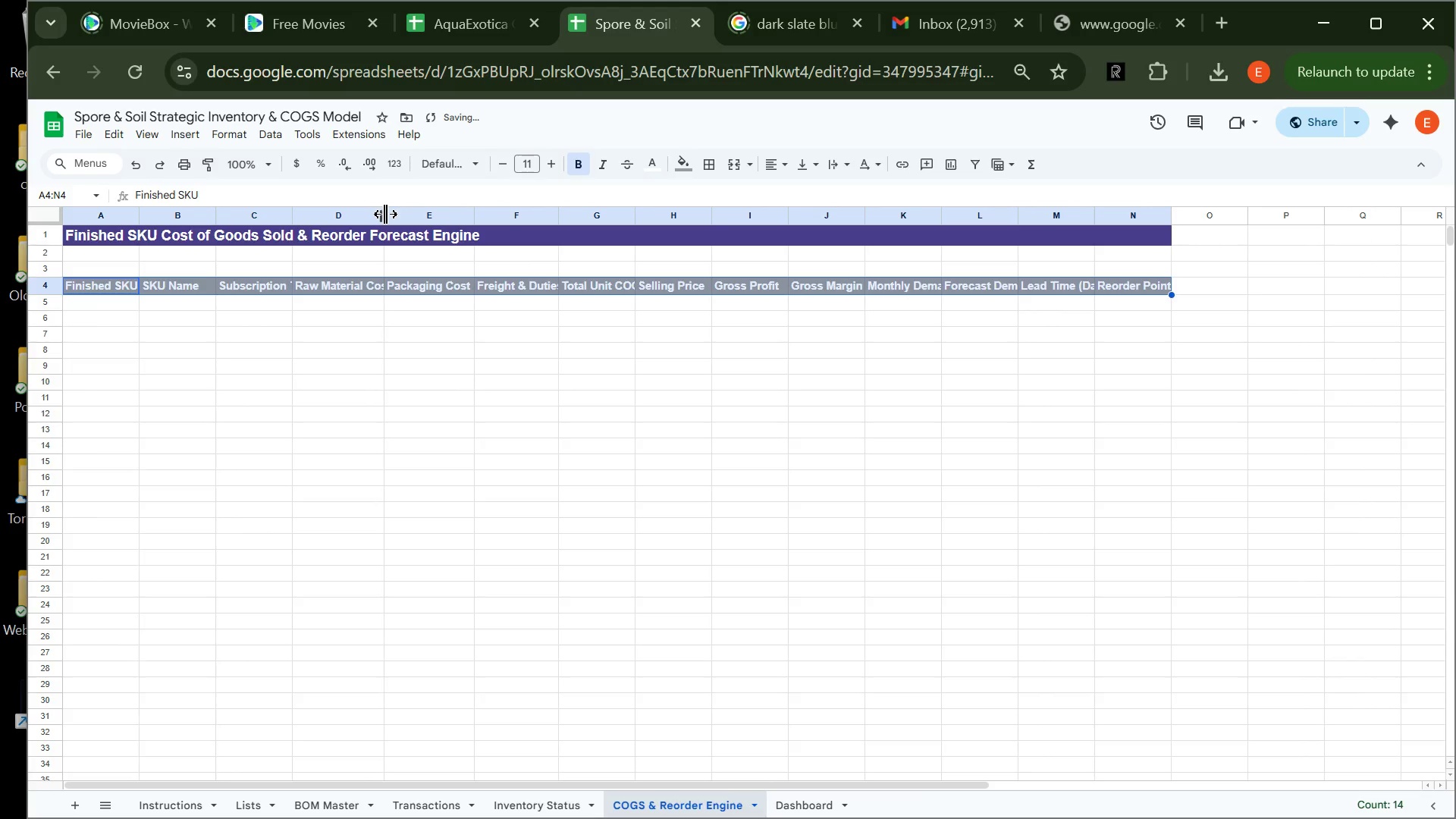 
left_click_drag(start_coordinate=[385, 214], to_coordinate=[403, 212])
 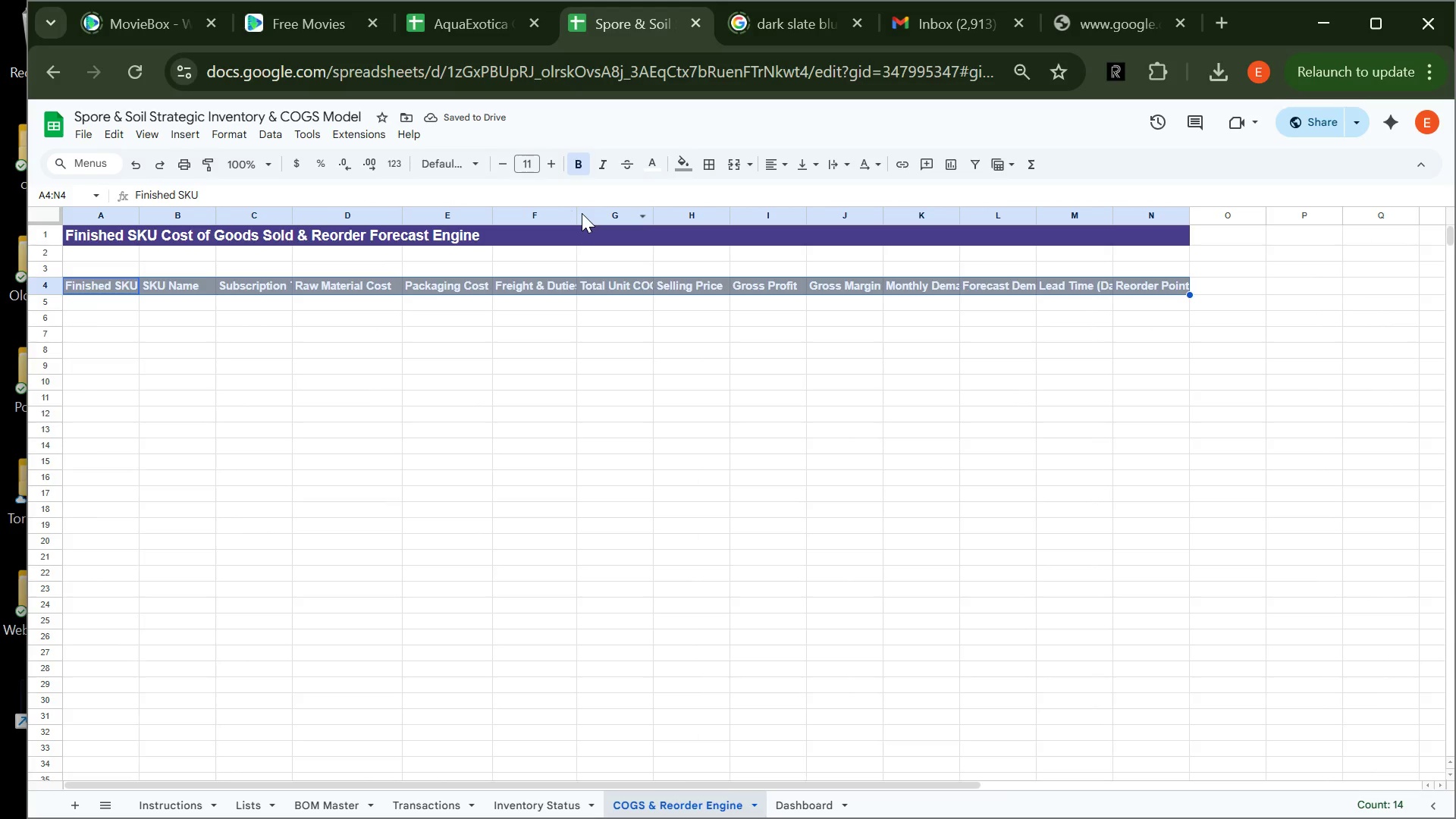 
left_click_drag(start_coordinate=[579, 215], to_coordinate=[595, 213])
 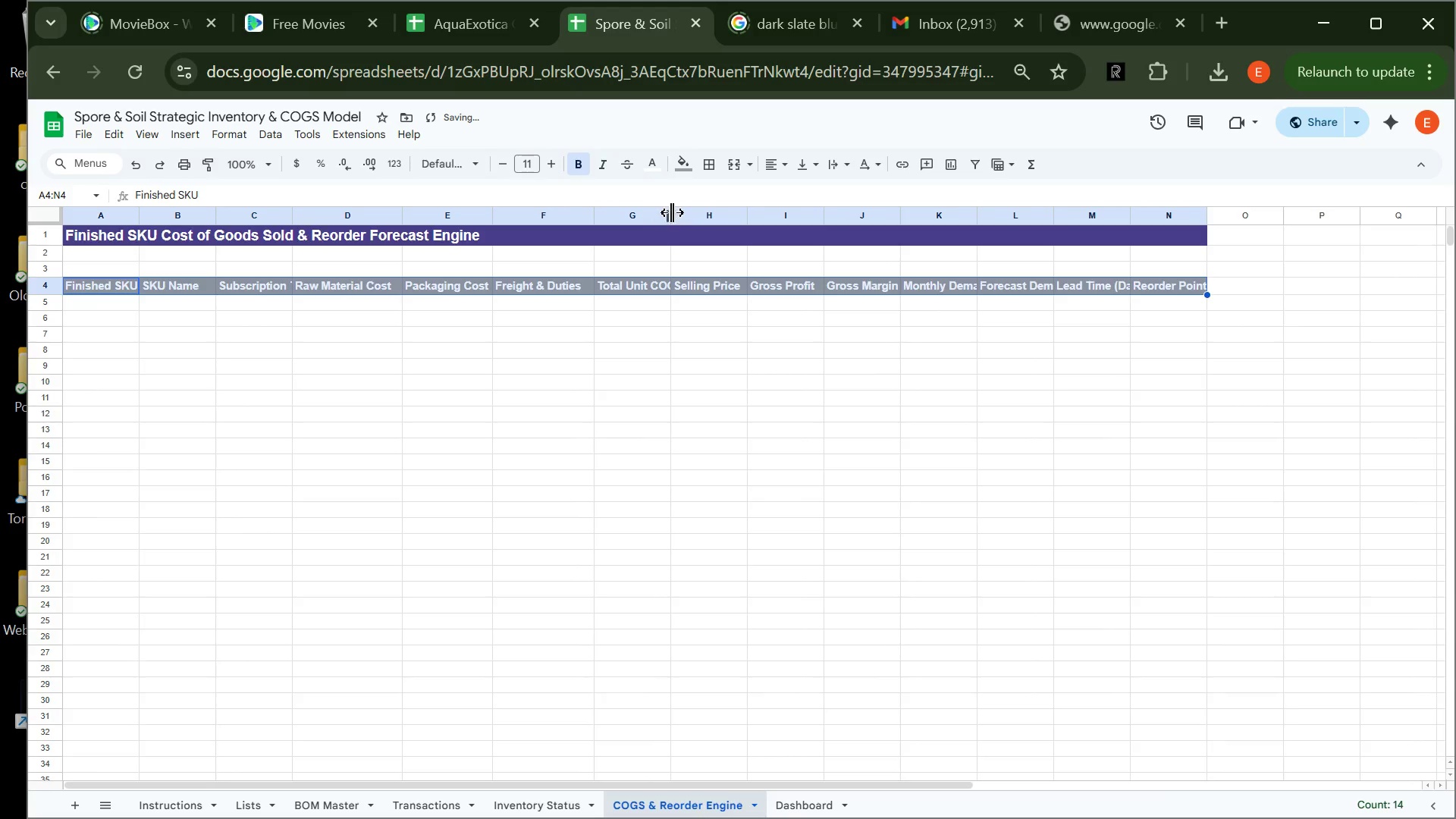 
left_click_drag(start_coordinate=[673, 212], to_coordinate=[686, 212])
 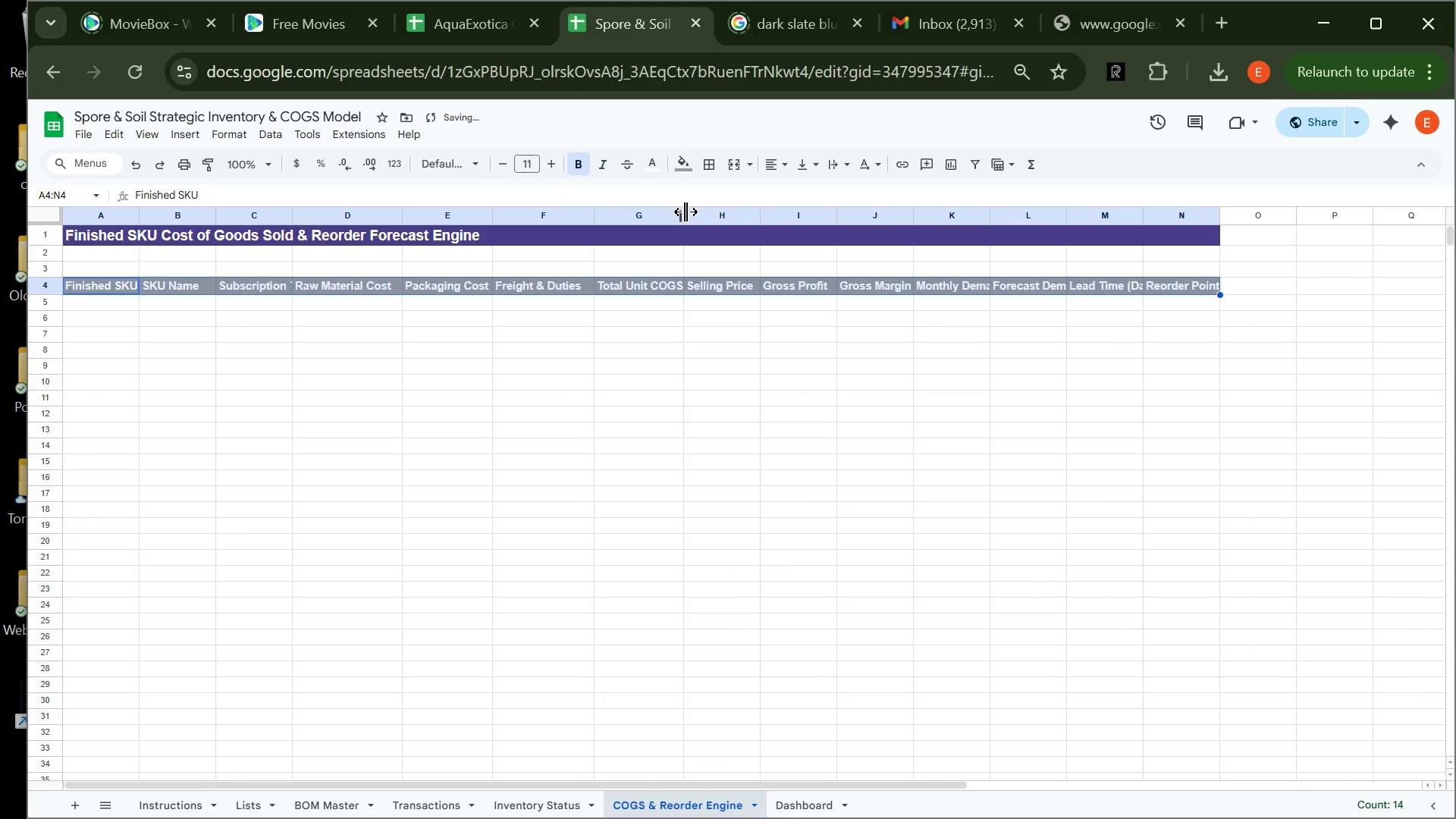 
left_click_drag(start_coordinate=[686, 212], to_coordinate=[689, 212])
 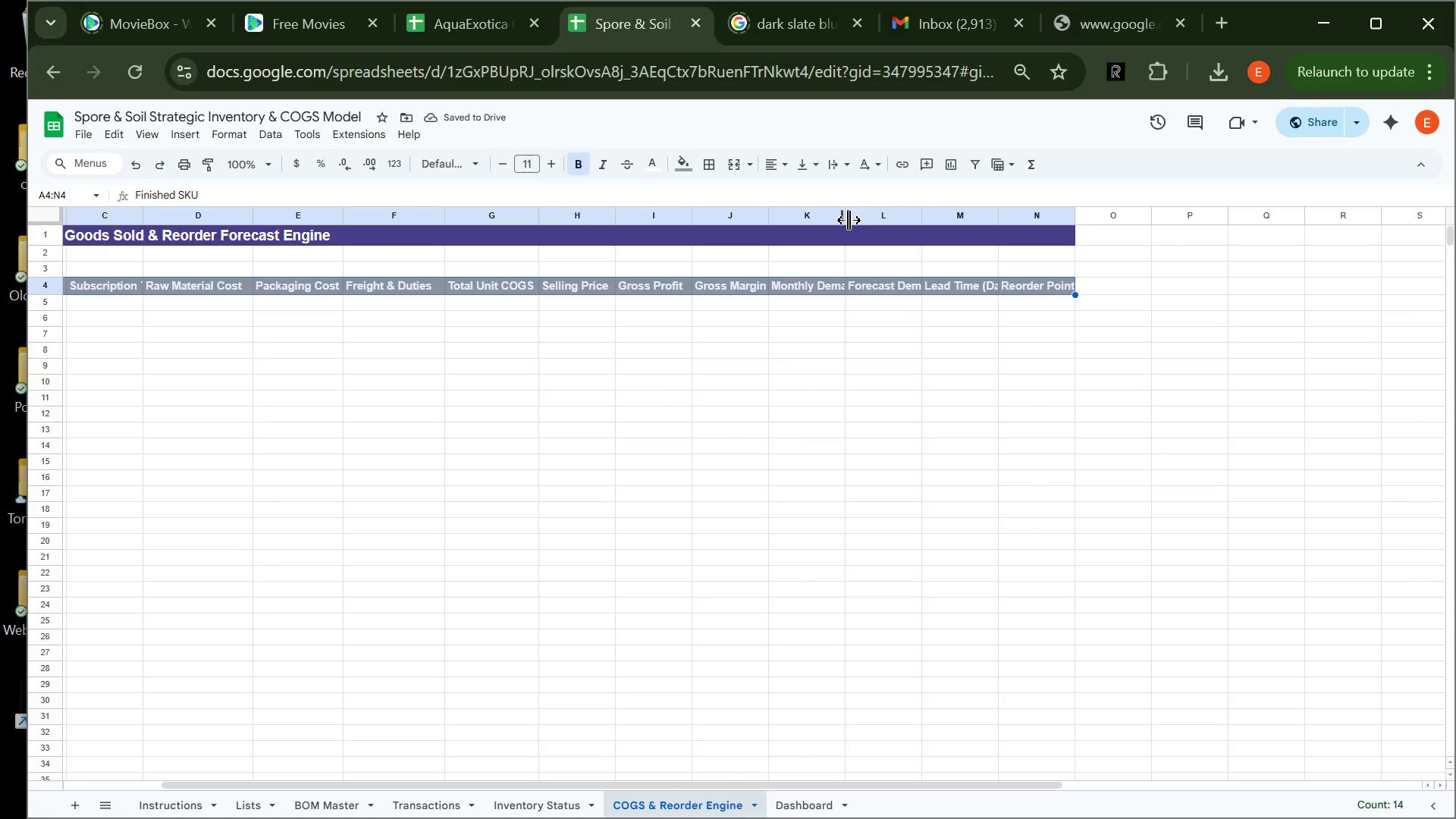 
left_click_drag(start_coordinate=[849, 220], to_coordinate=[860, 220])
 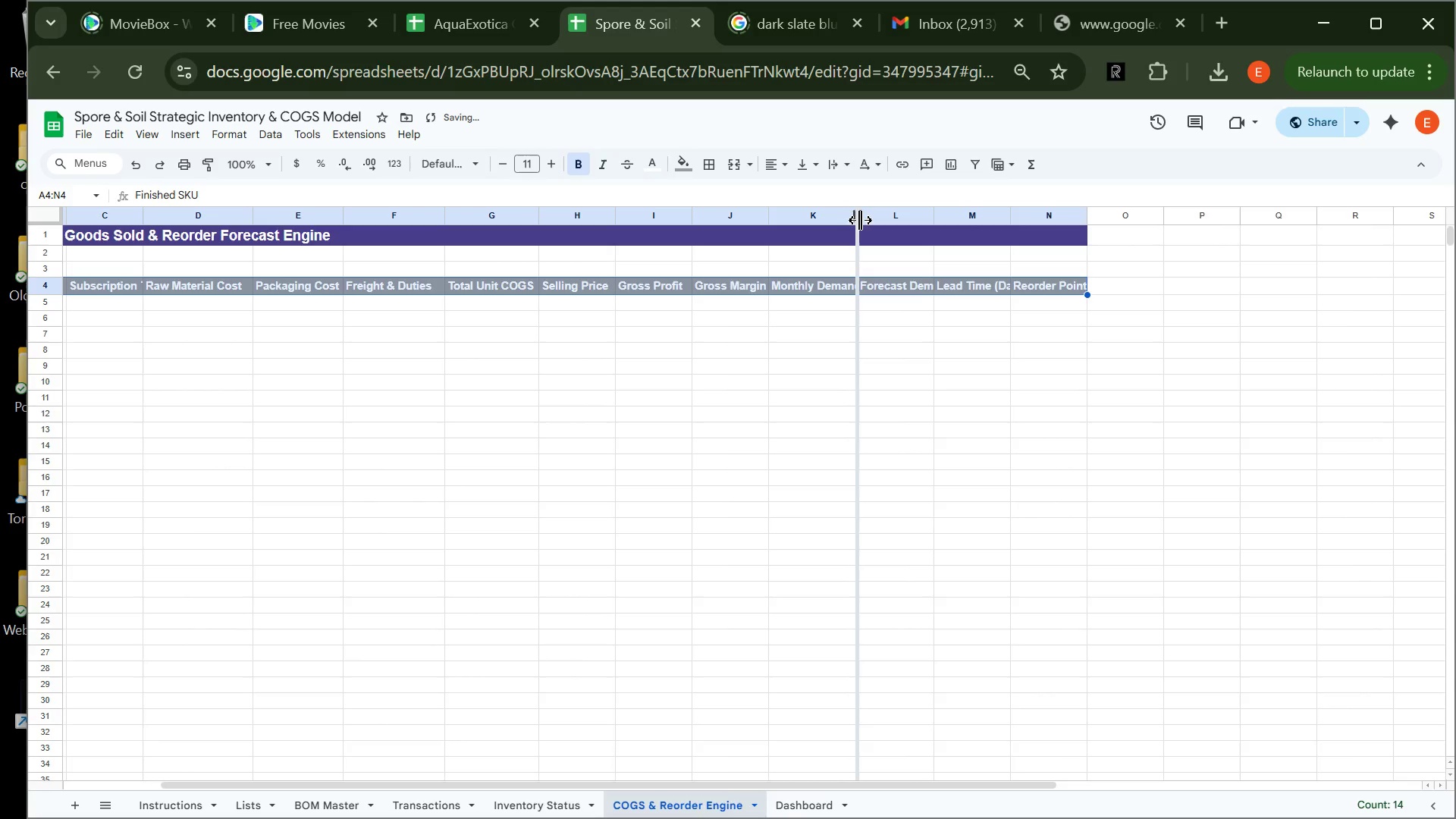 
left_click_drag(start_coordinate=[860, 220], to_coordinate=[879, 218])
 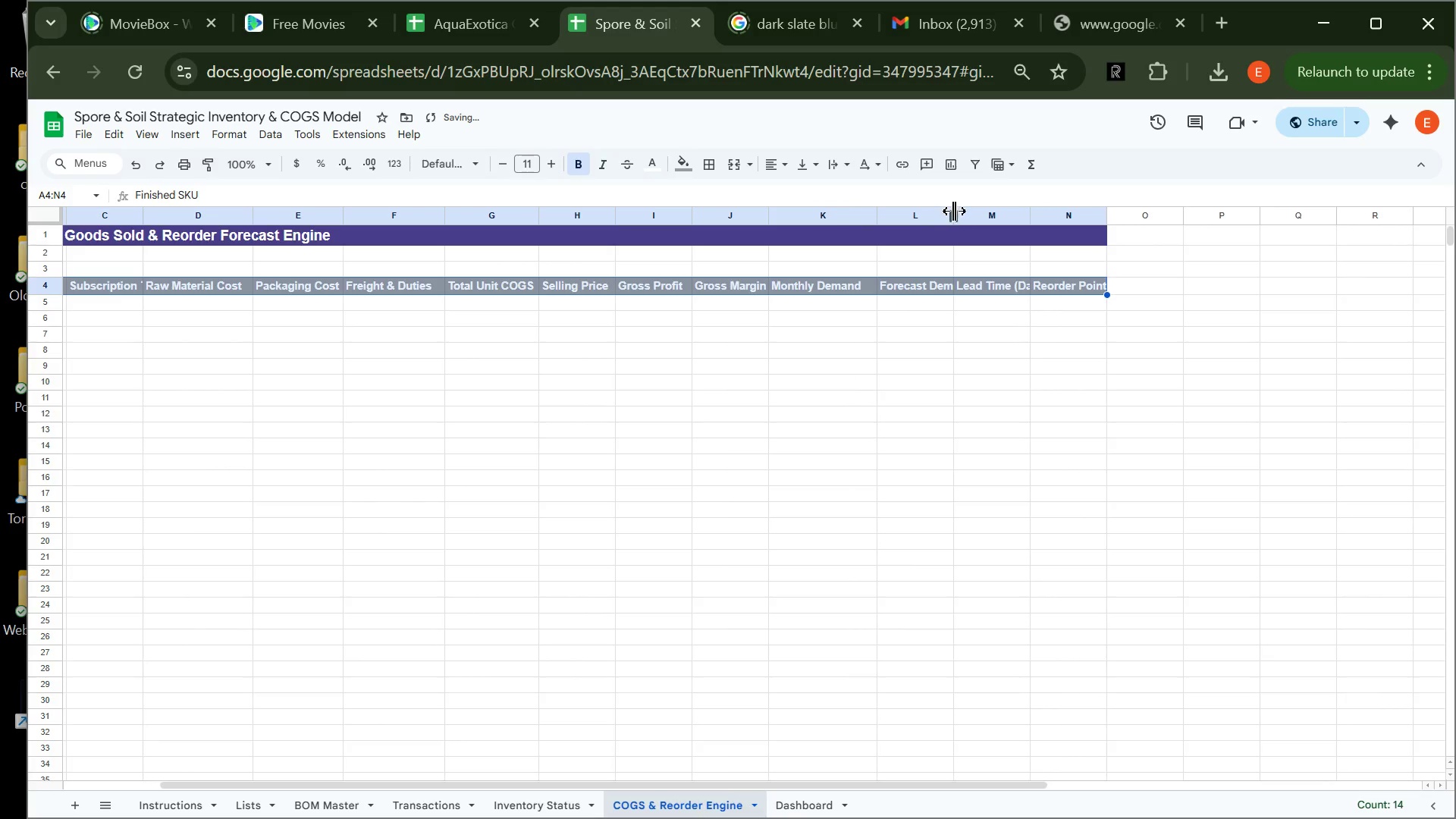 
left_click_drag(start_coordinate=[955, 211], to_coordinate=[977, 210])
 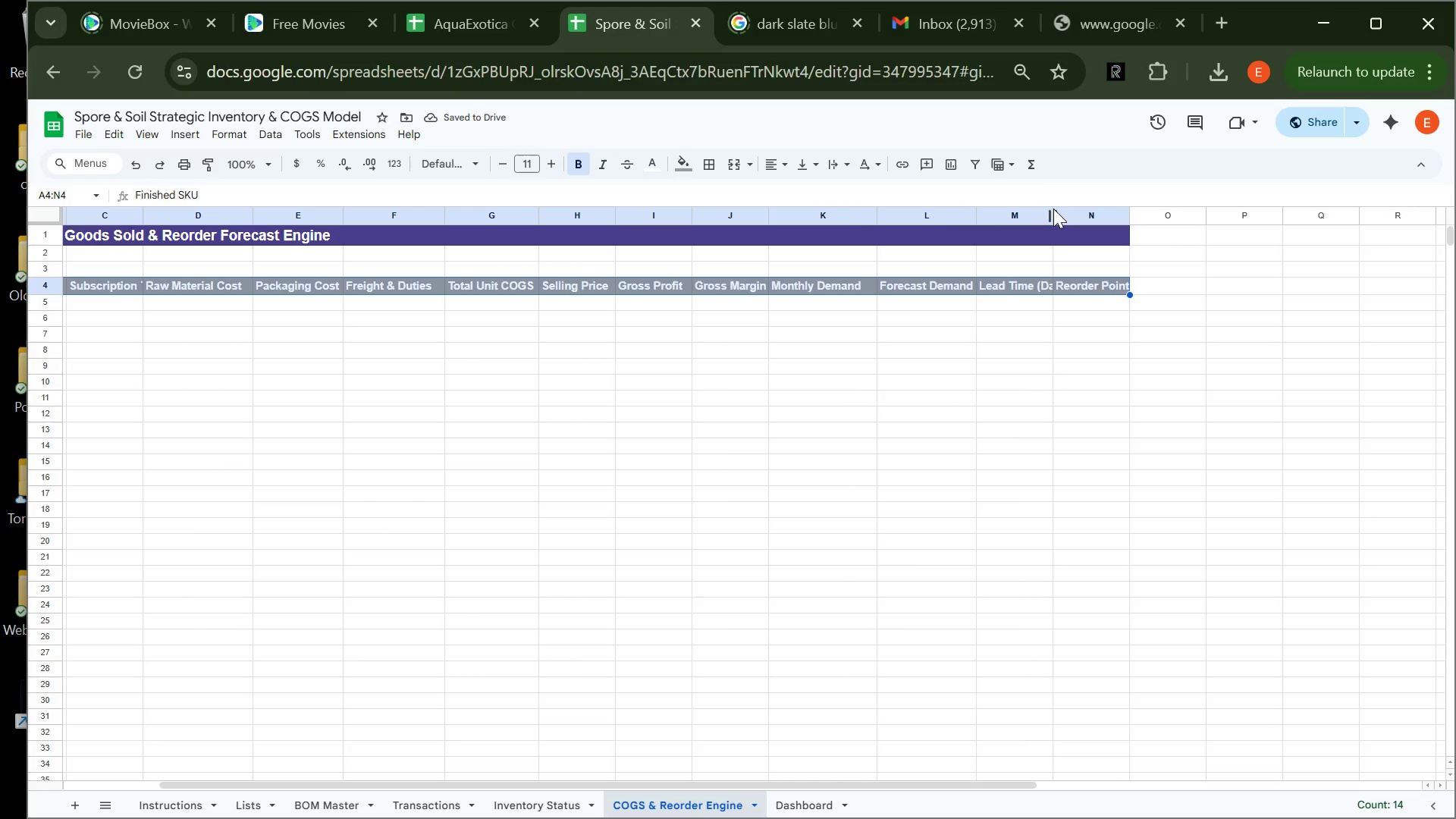 
left_click_drag(start_coordinate=[1053, 215], to_coordinate=[1074, 215])
 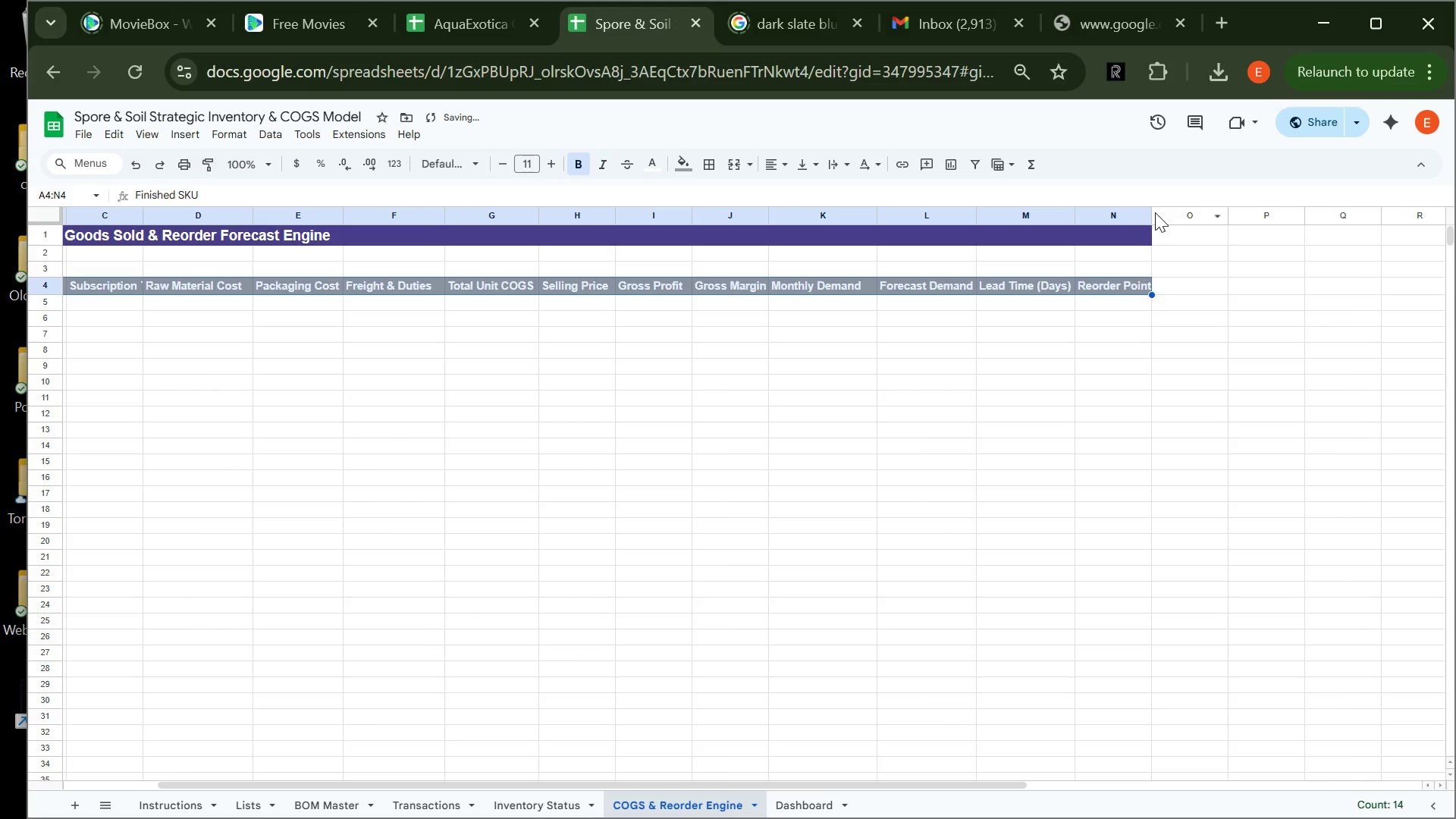 
left_click_drag(start_coordinate=[1153, 213], to_coordinate=[1172, 212])
 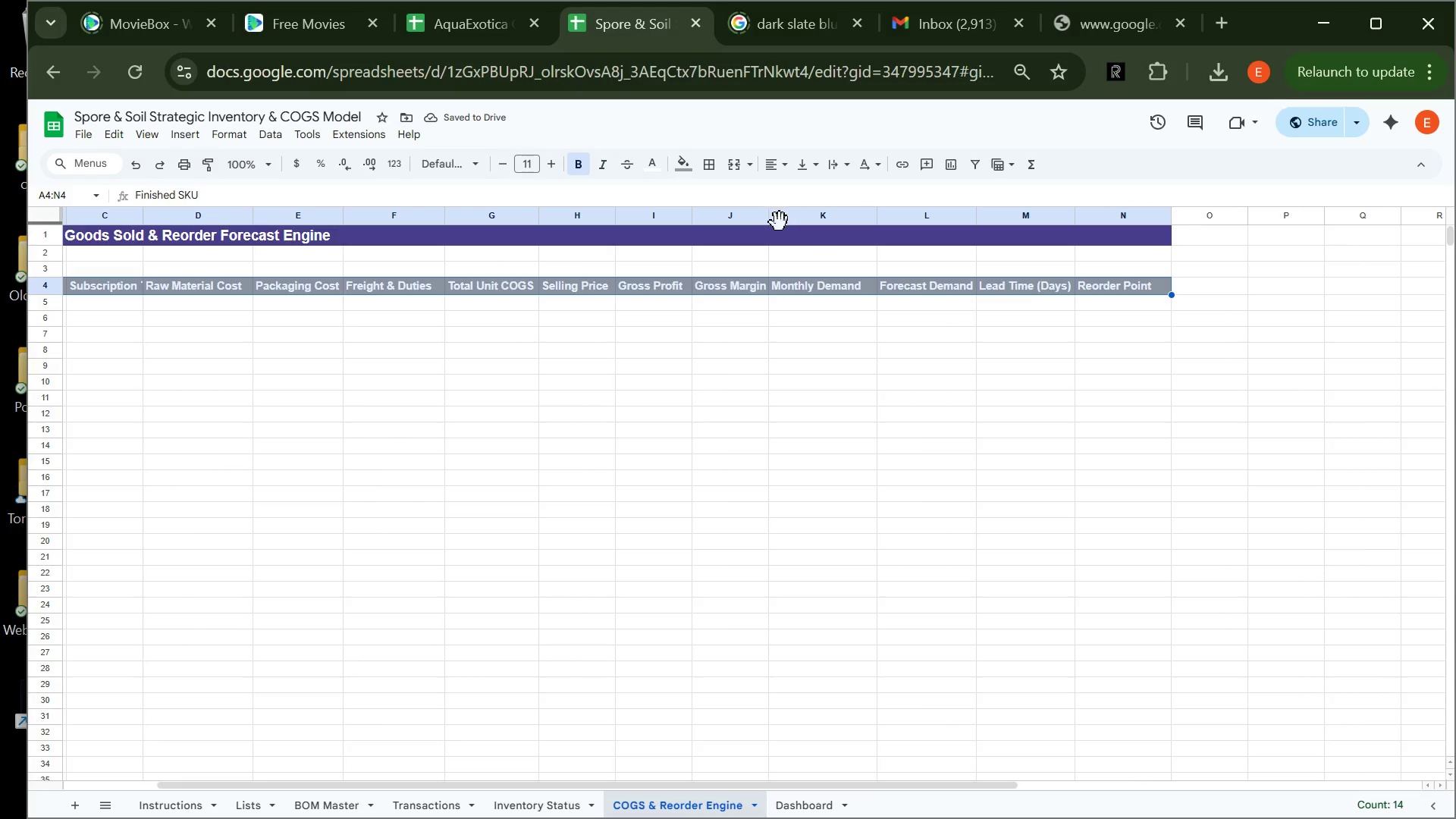 
wait(5.27)
 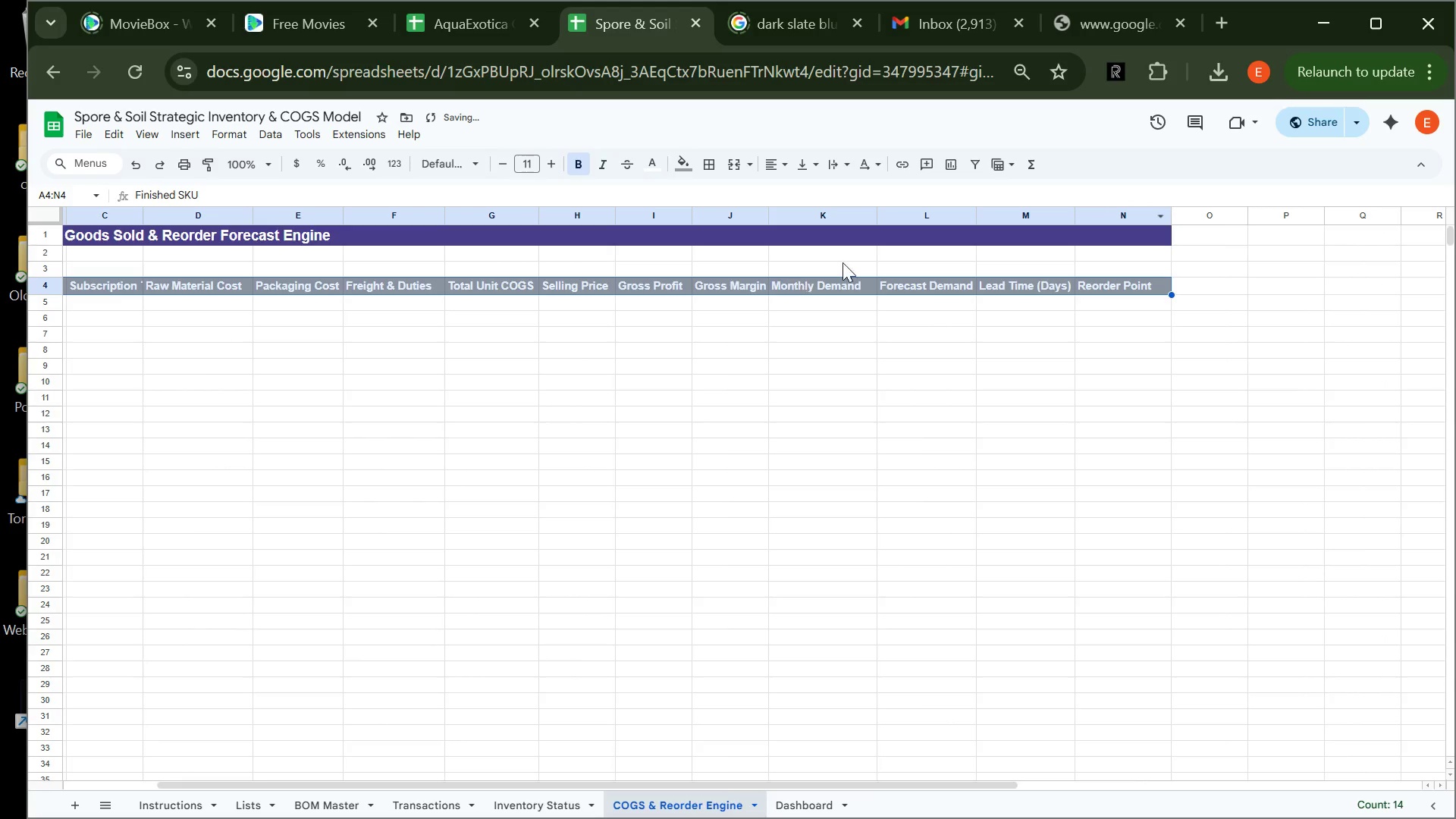 
left_click_drag(start_coordinate=[767, 215], to_coordinate=[777, 212])
 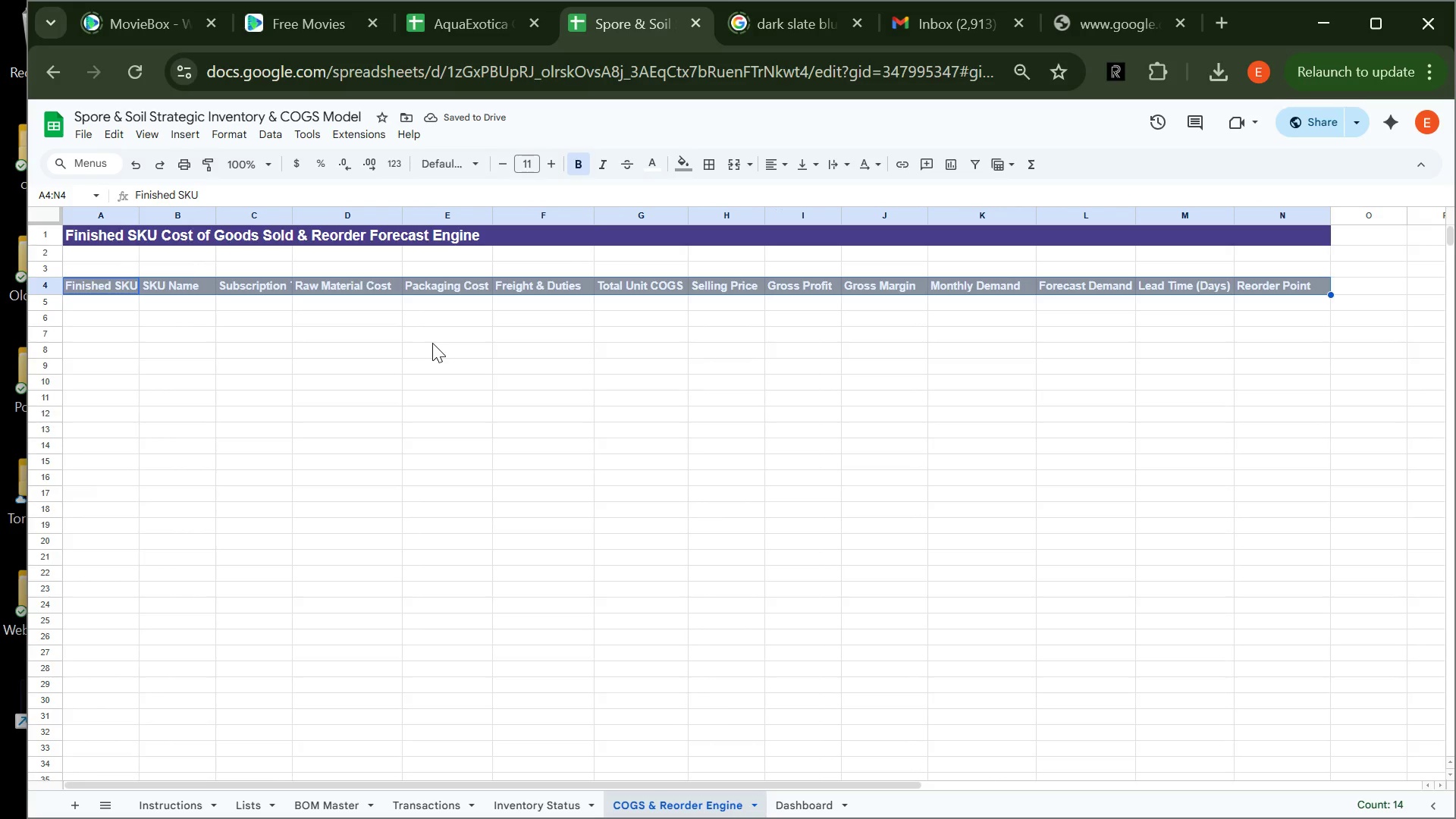 
wait(5.69)
 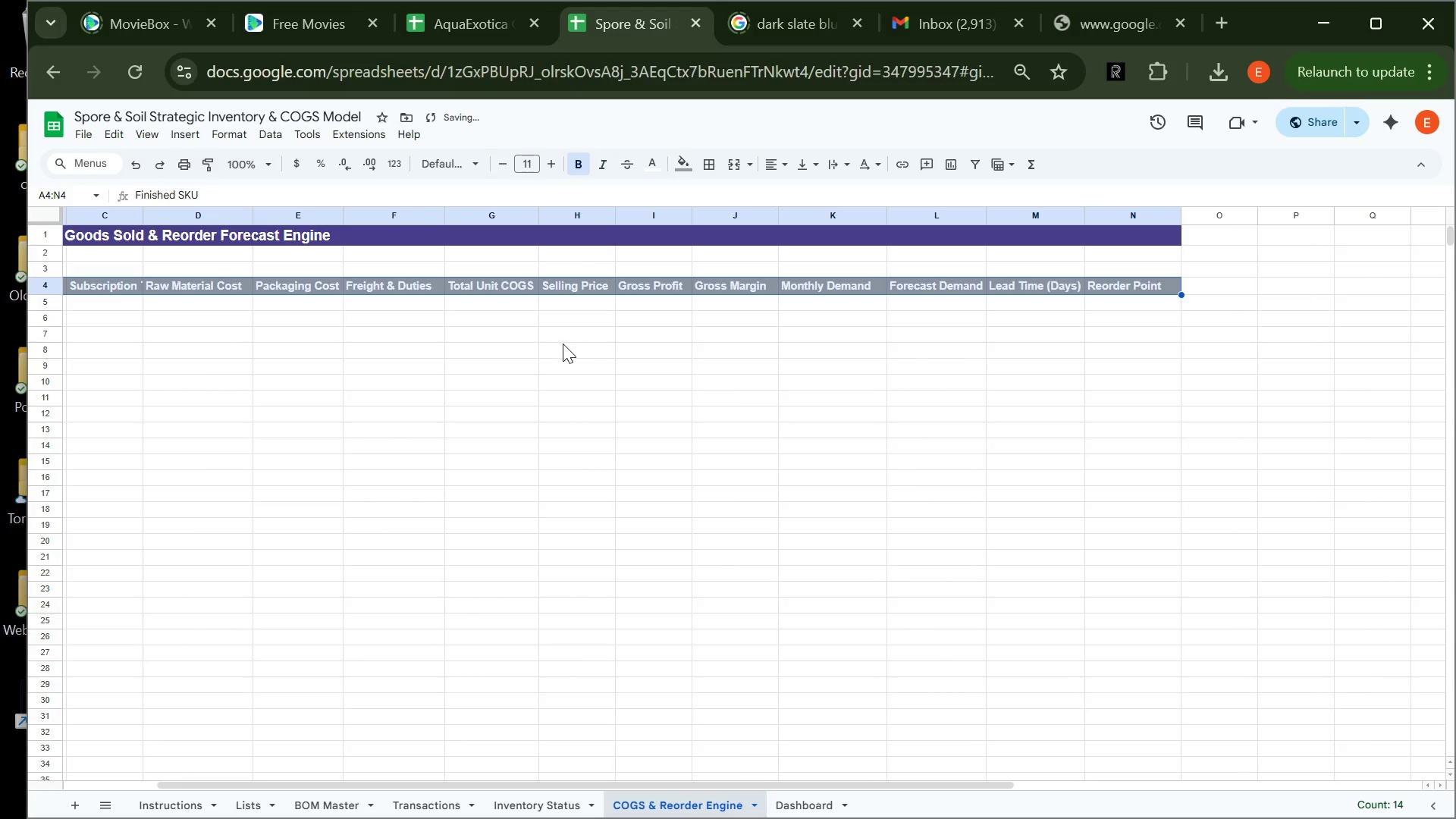 
left_click([148, 307])
 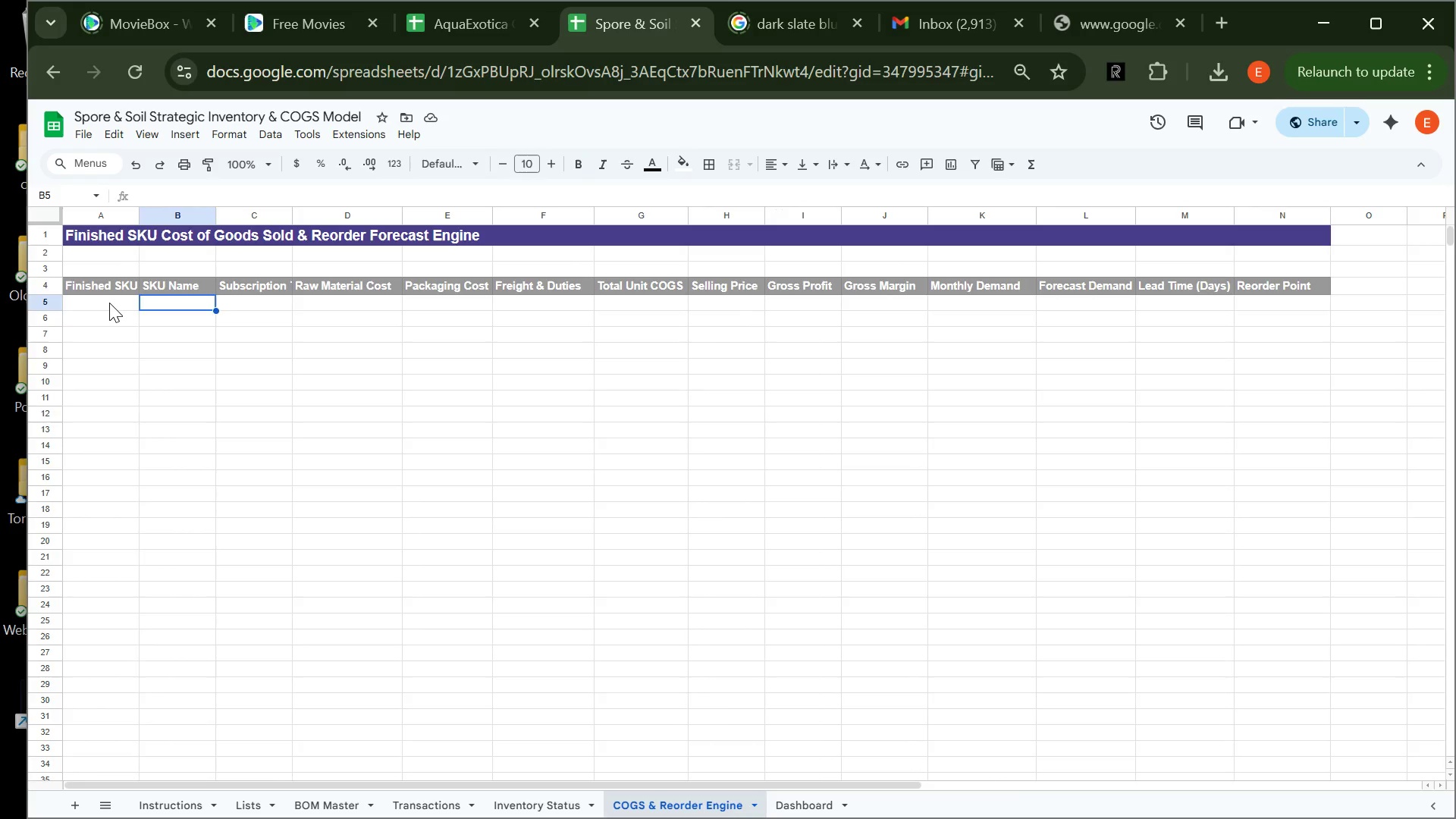 
left_click([109, 302])
 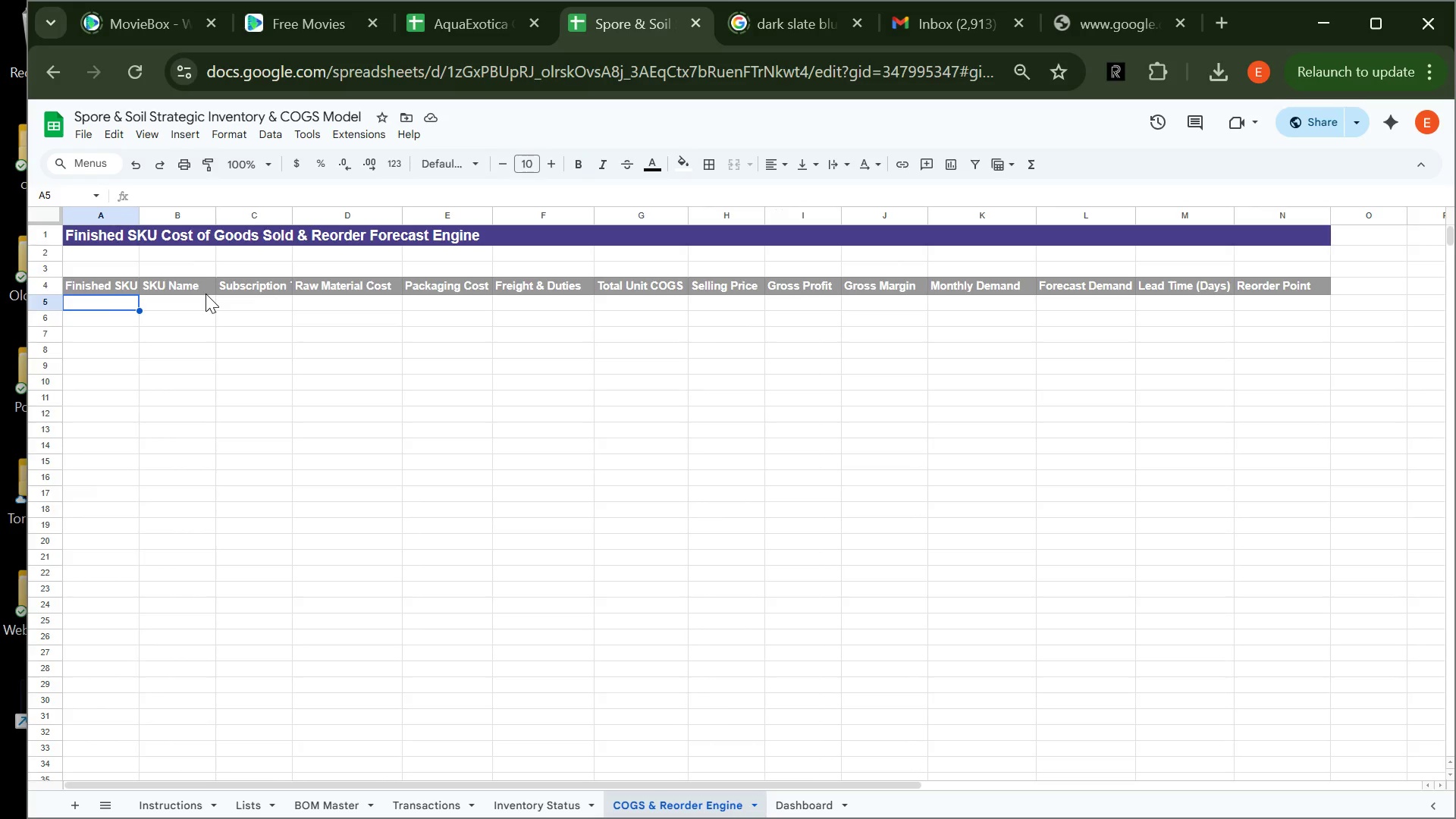 
wait(13.97)
 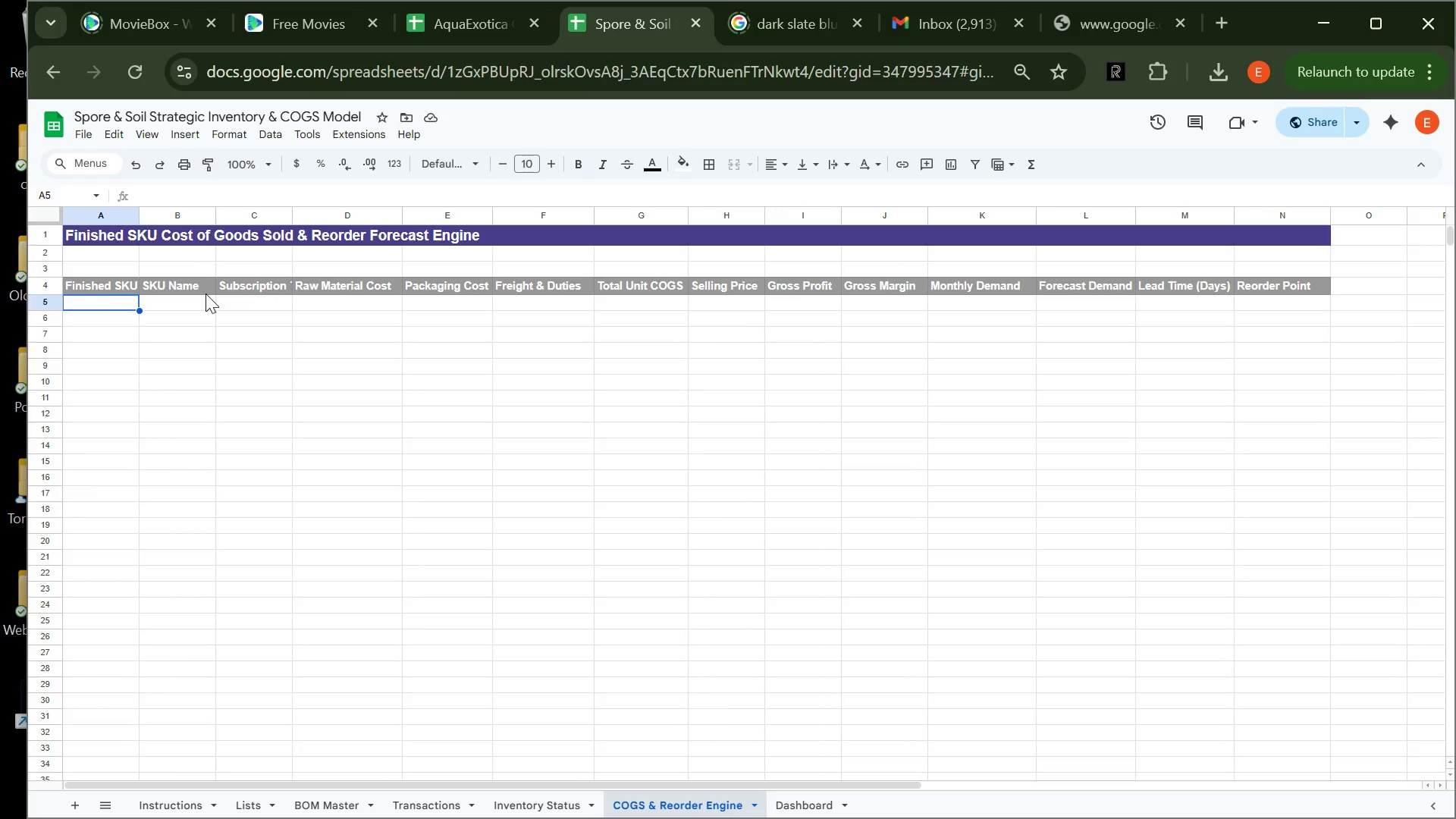 
type(=Lists1A5)
 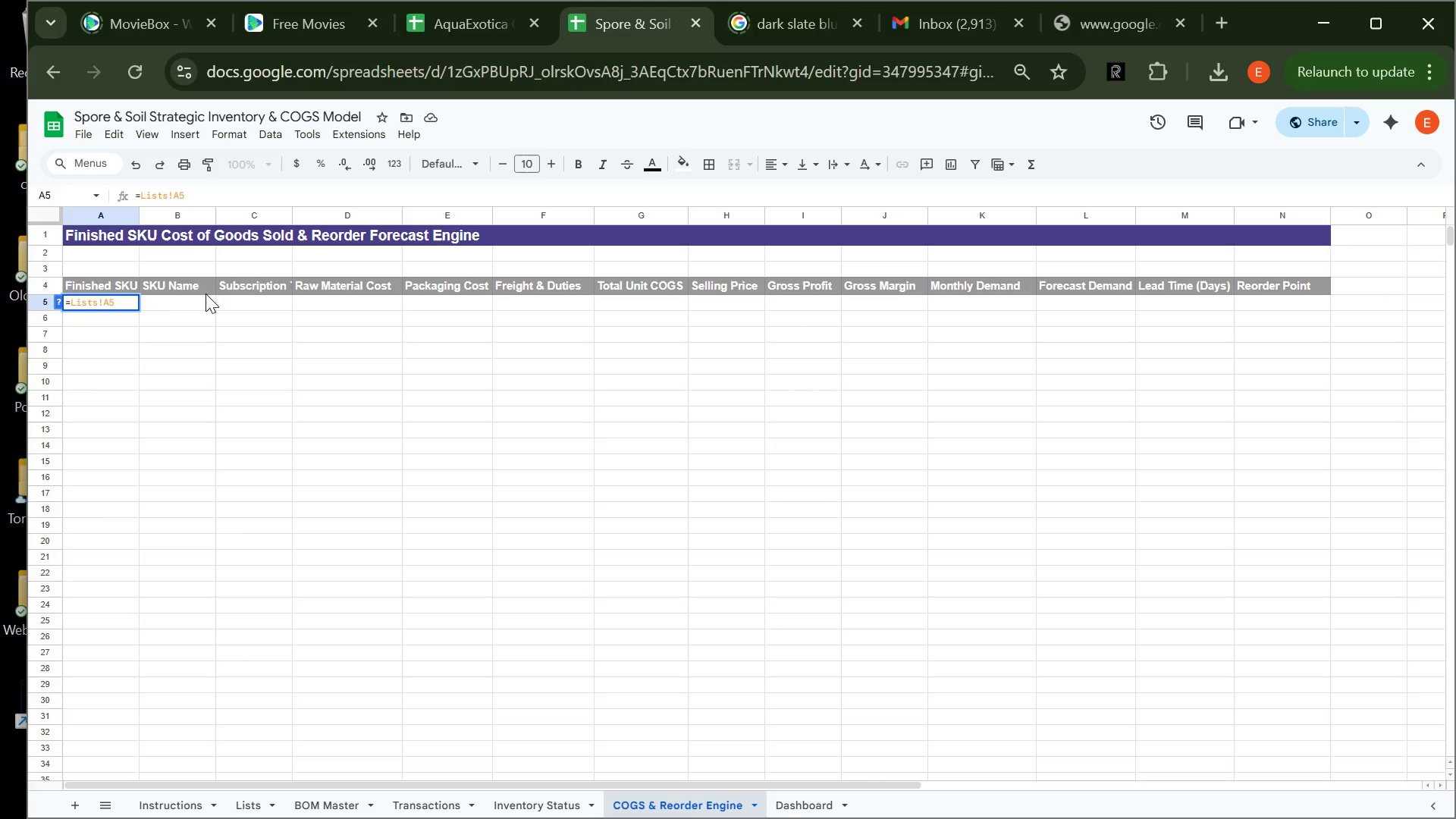 
key(Enter)
 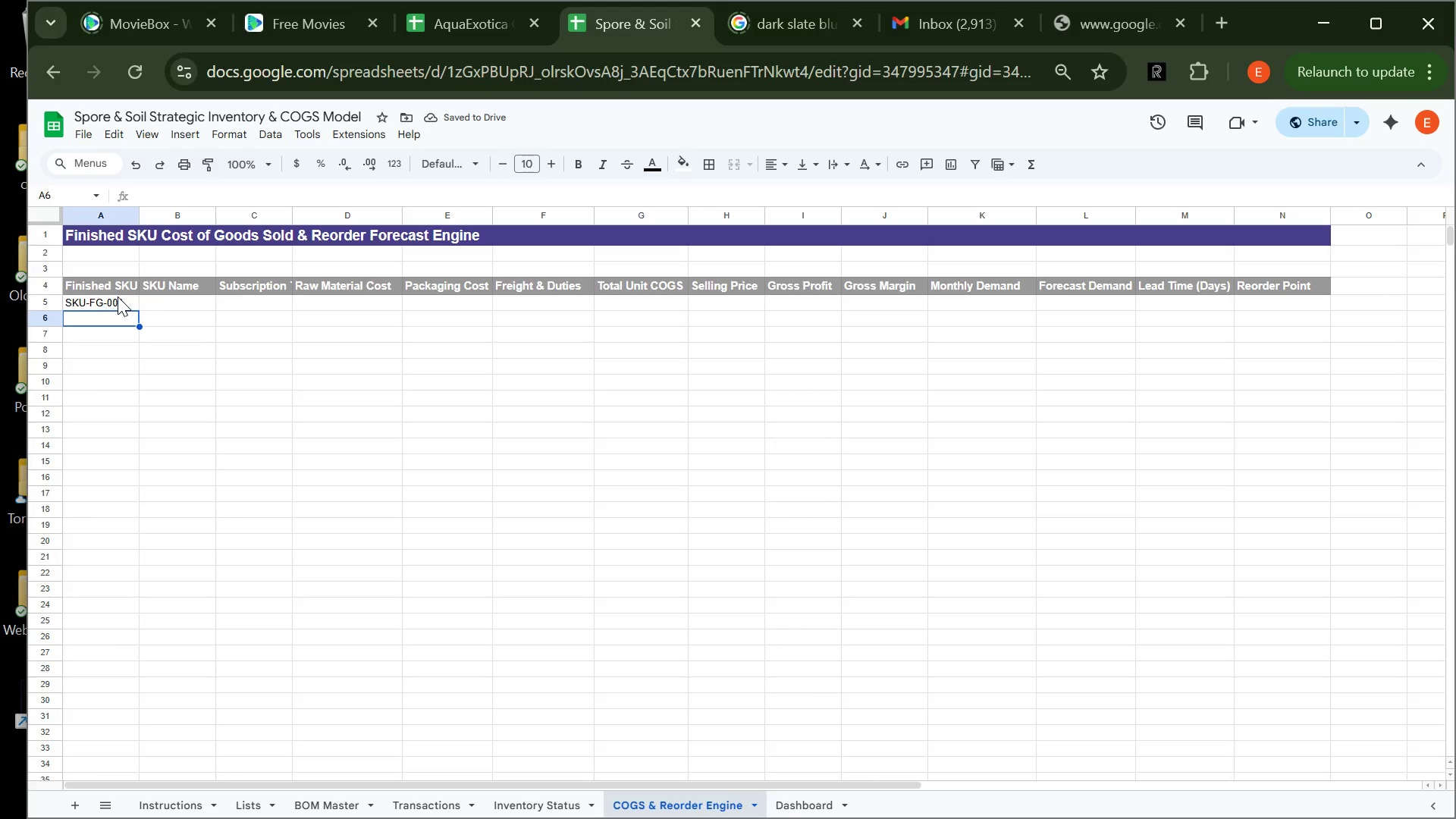 
wait(9.02)
 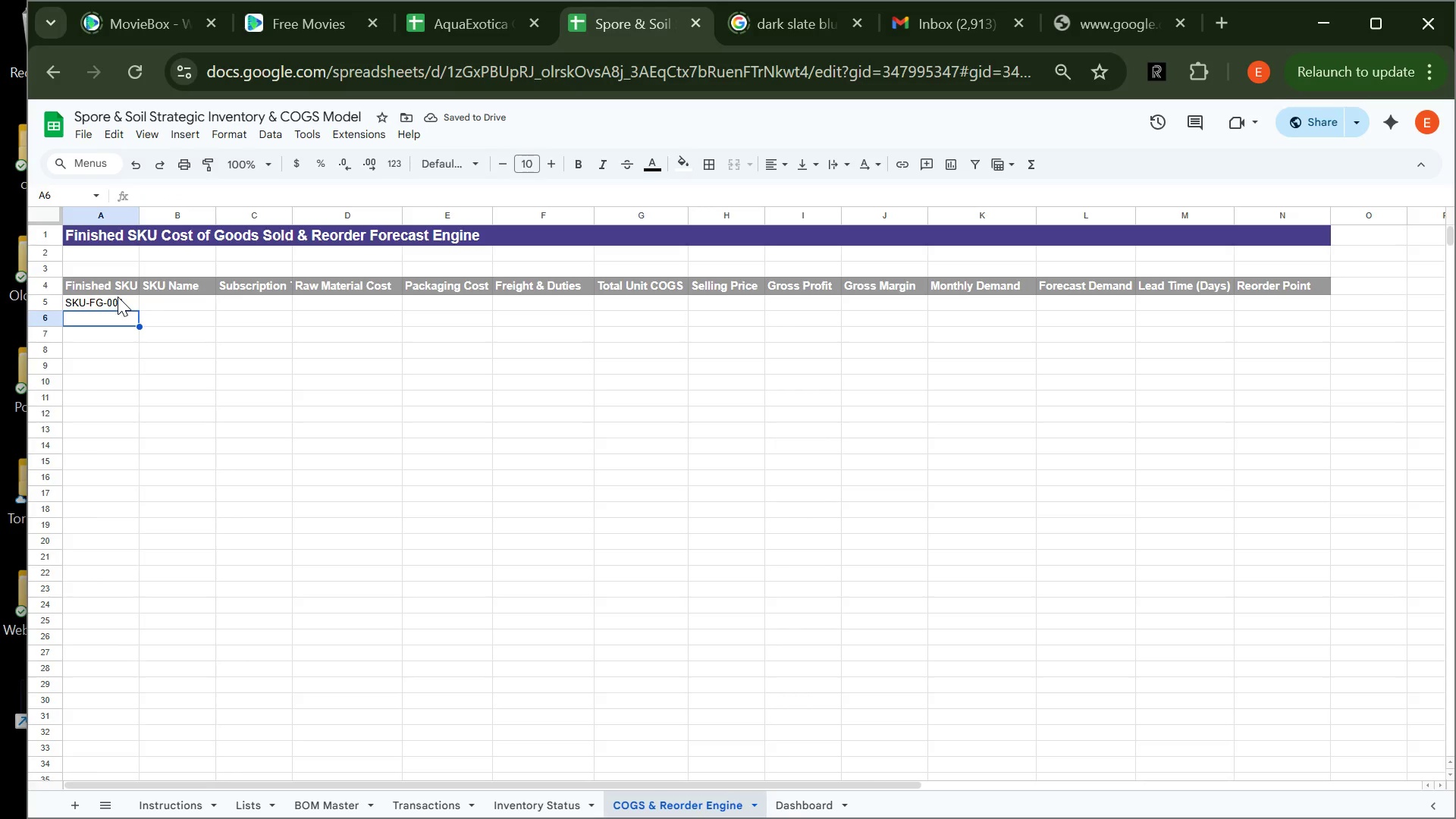 
left_click([136, 303])
 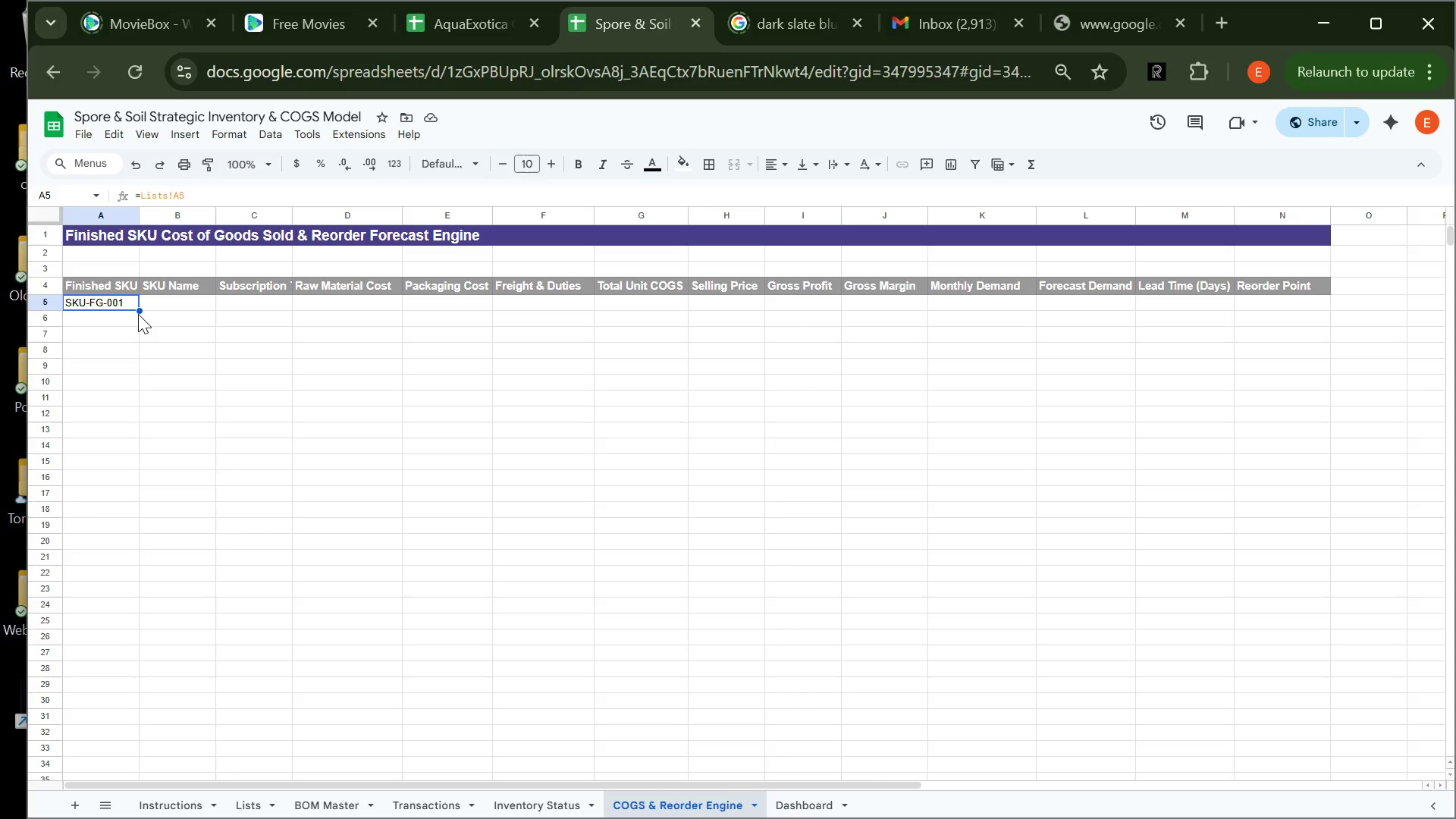 
left_click([138, 314])
 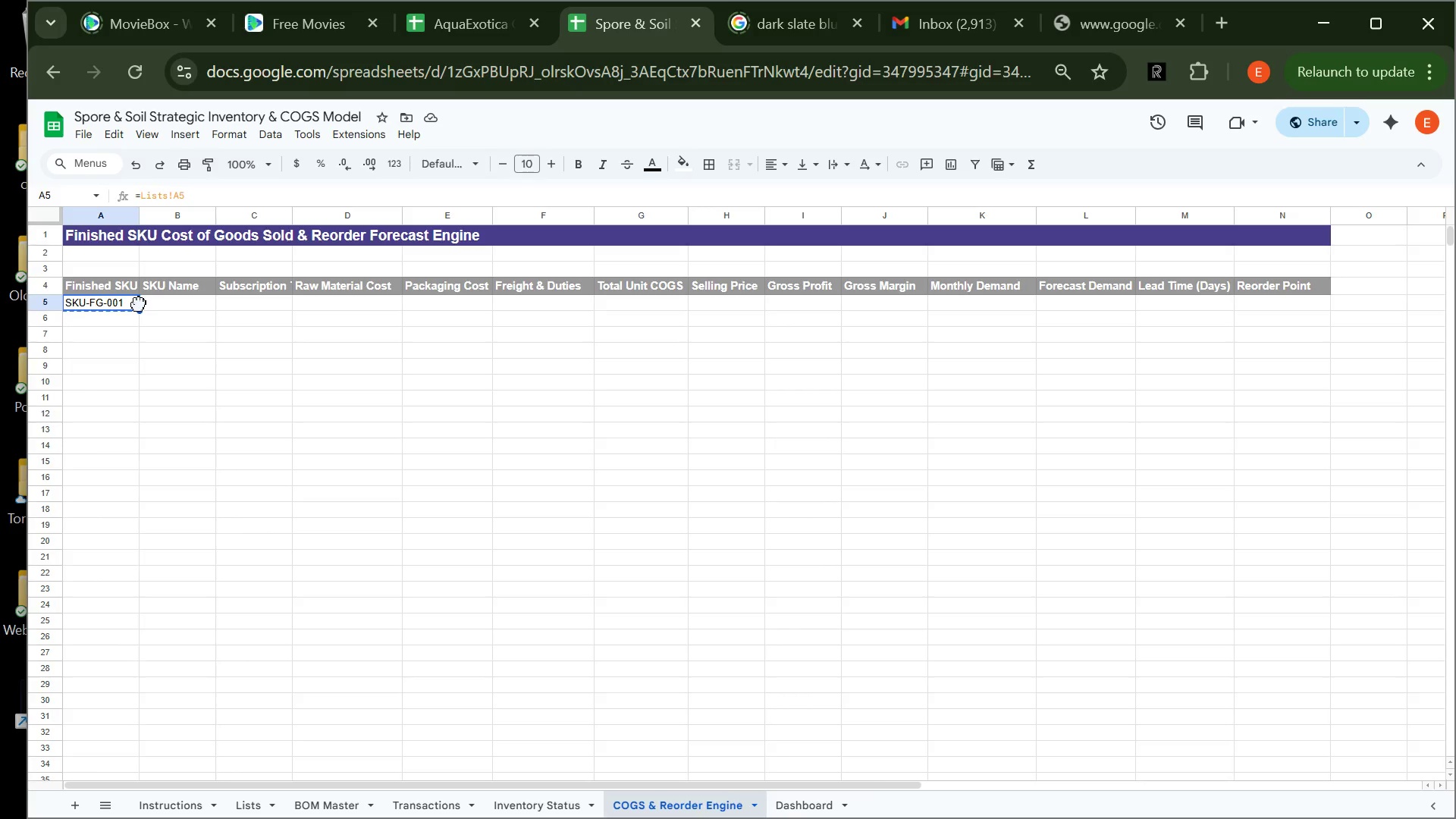 
double_click([139, 303])
 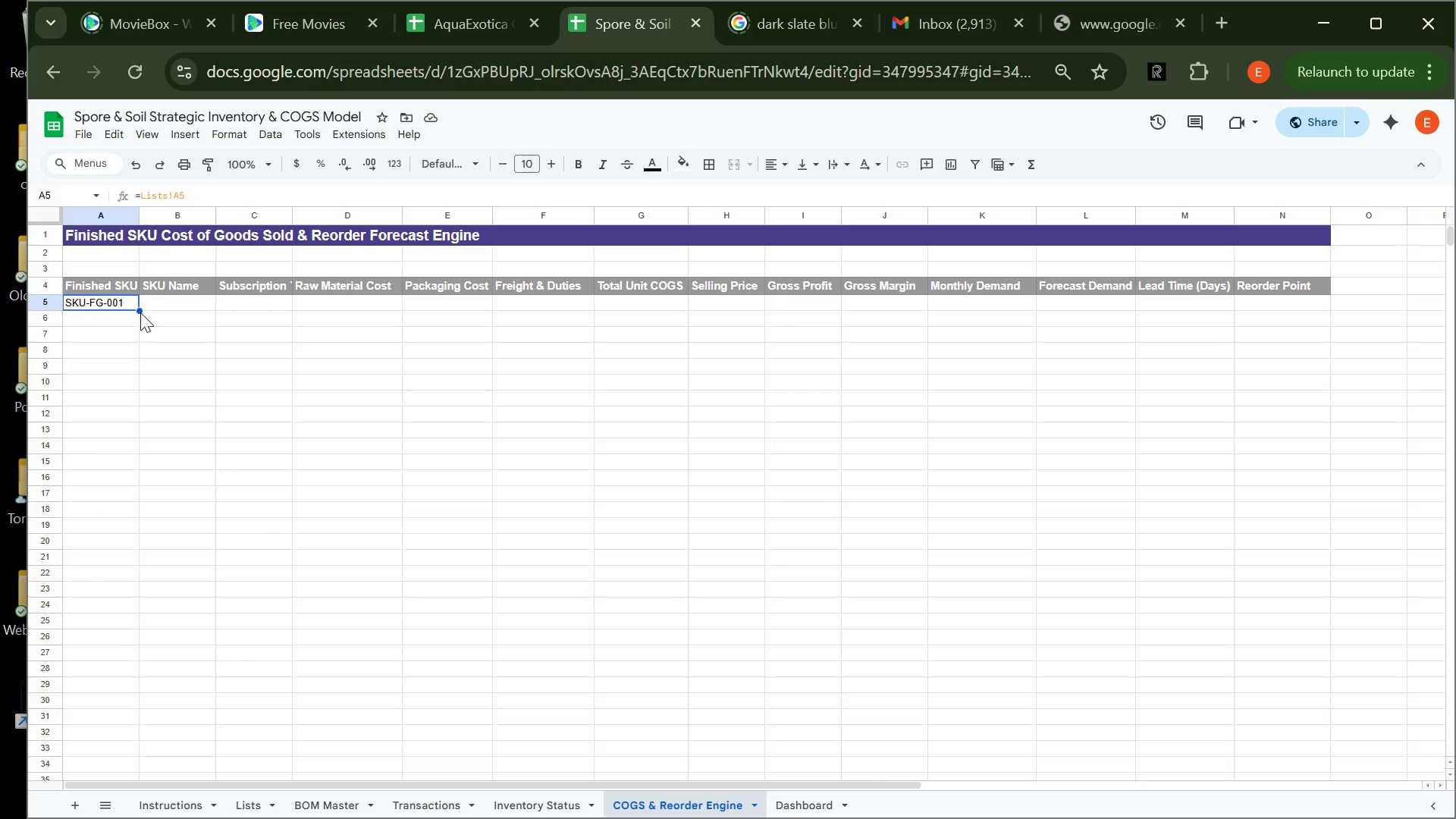 
left_click_drag(start_coordinate=[138, 311], to_coordinate=[136, 335])
 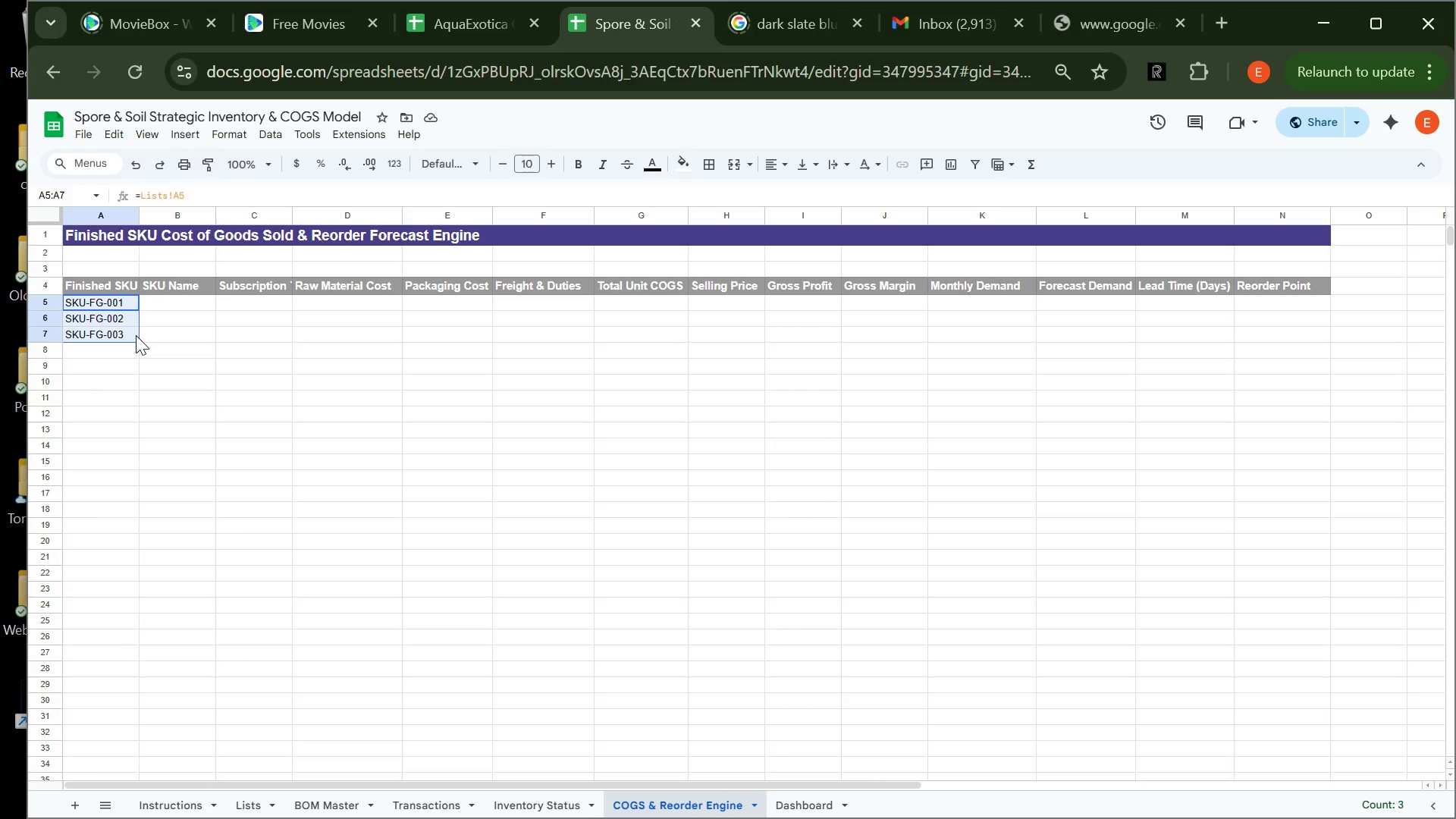 
wait(11.42)
 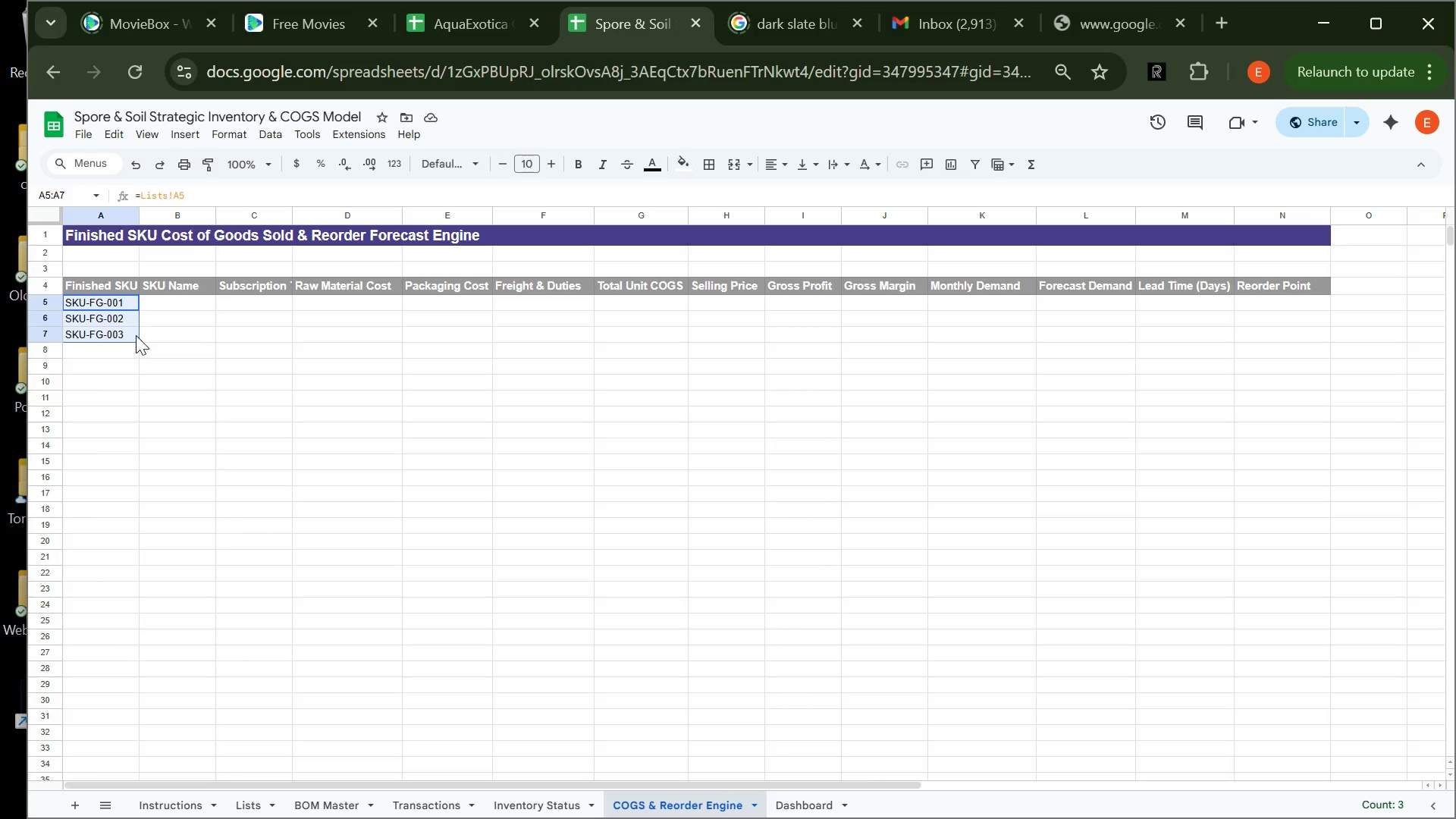 
left_click([551, 801])
 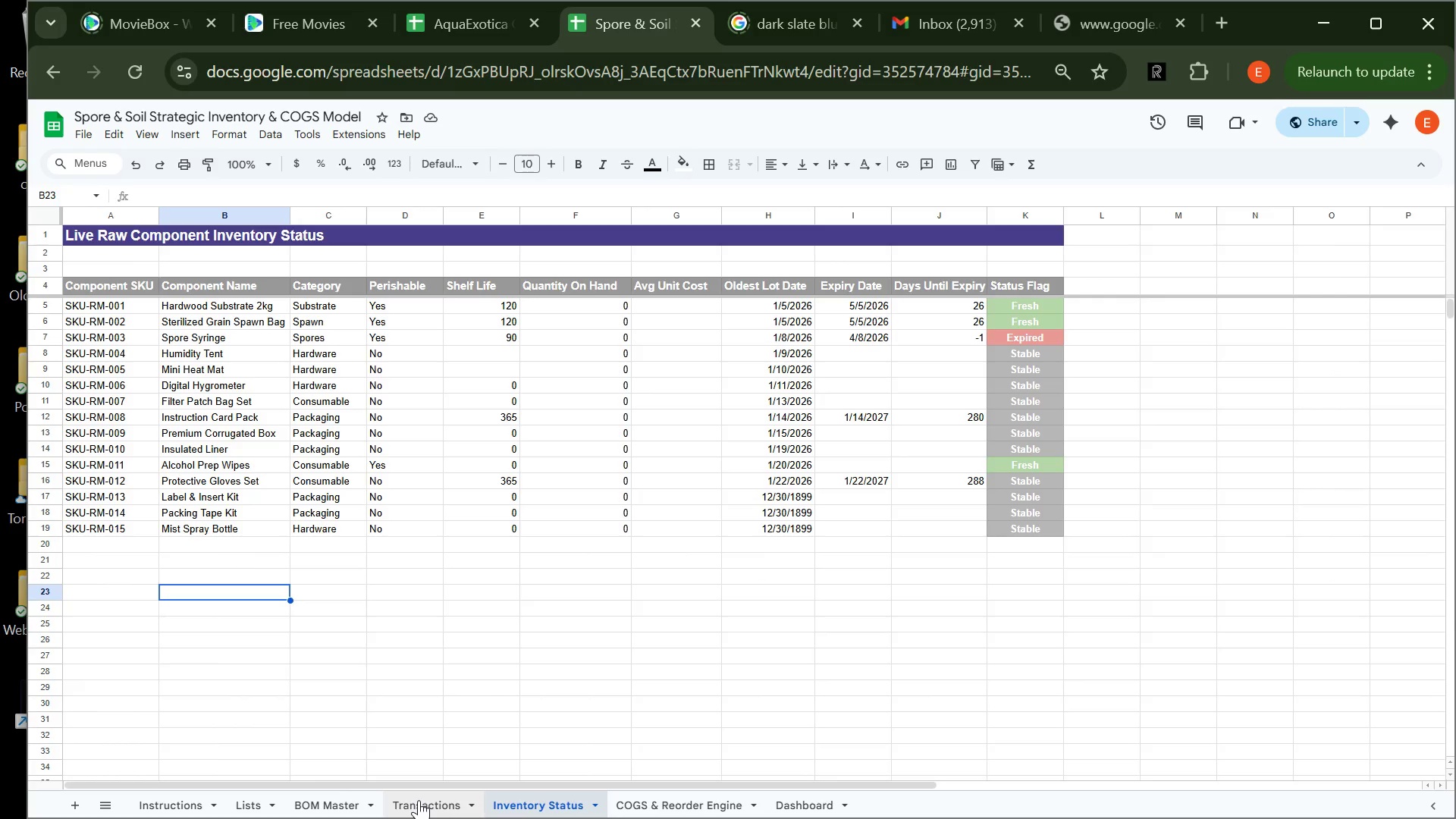 
left_click([419, 800])
 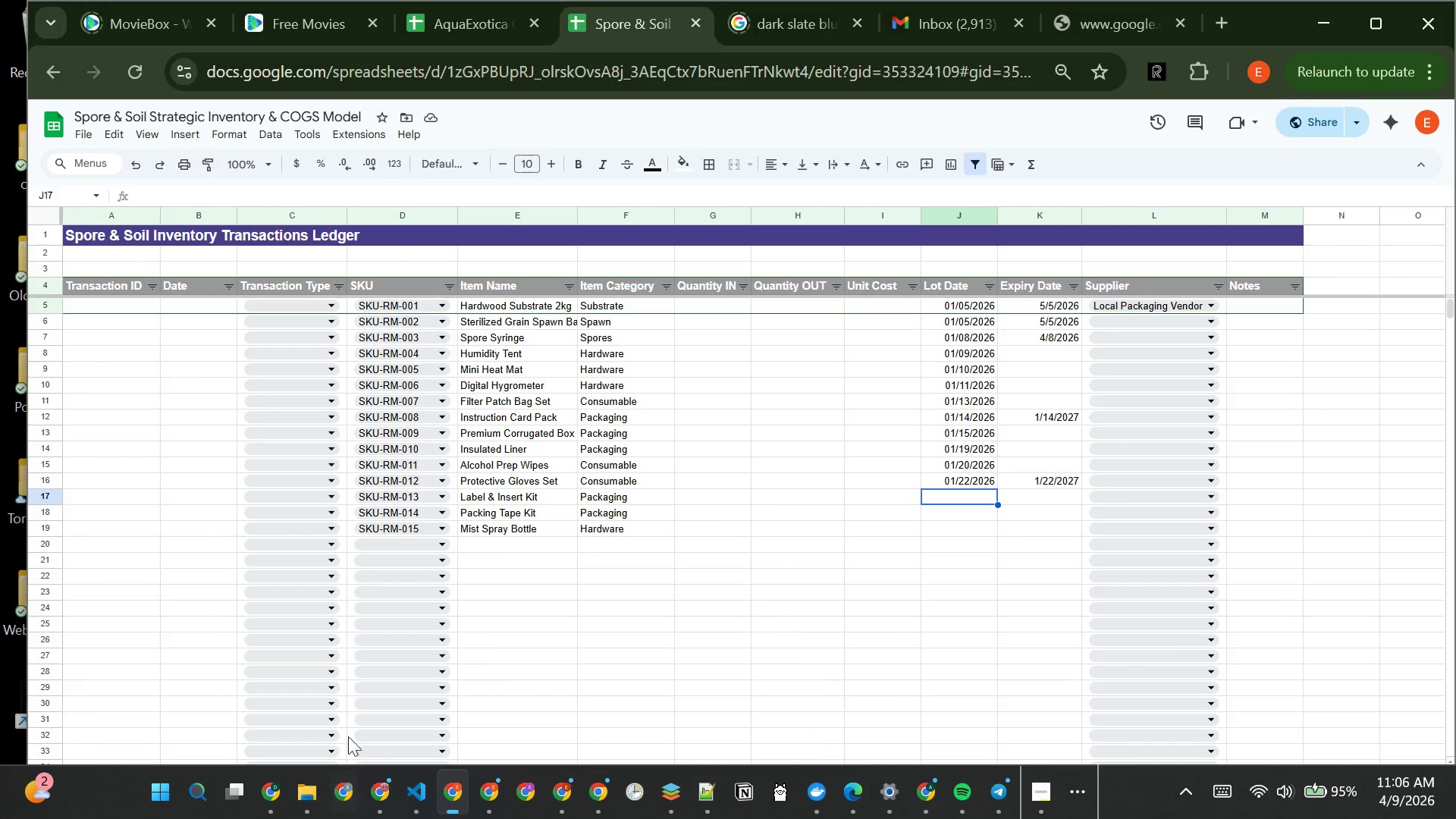 
wait(5.88)
 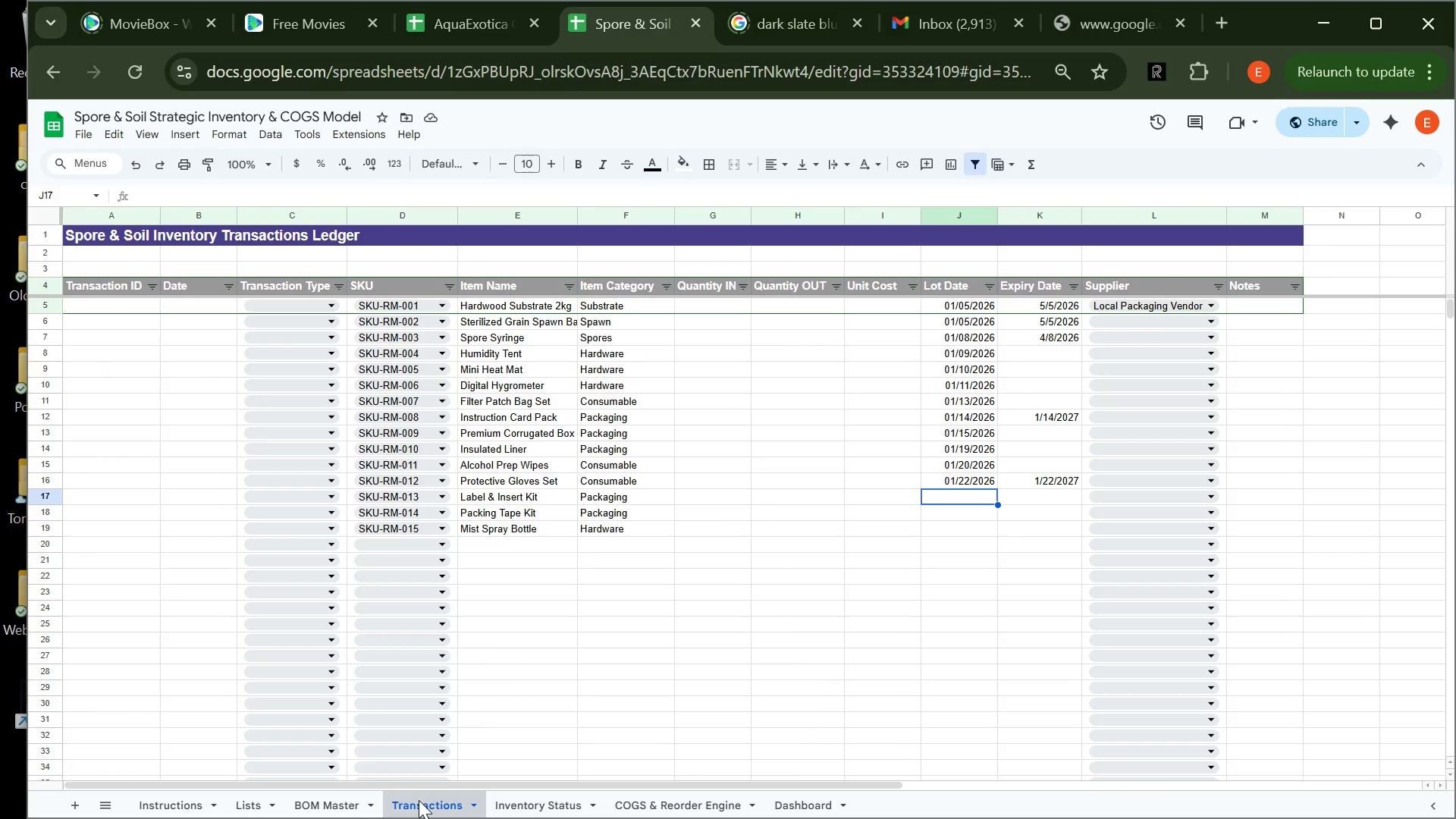 
left_click([240, 799])
 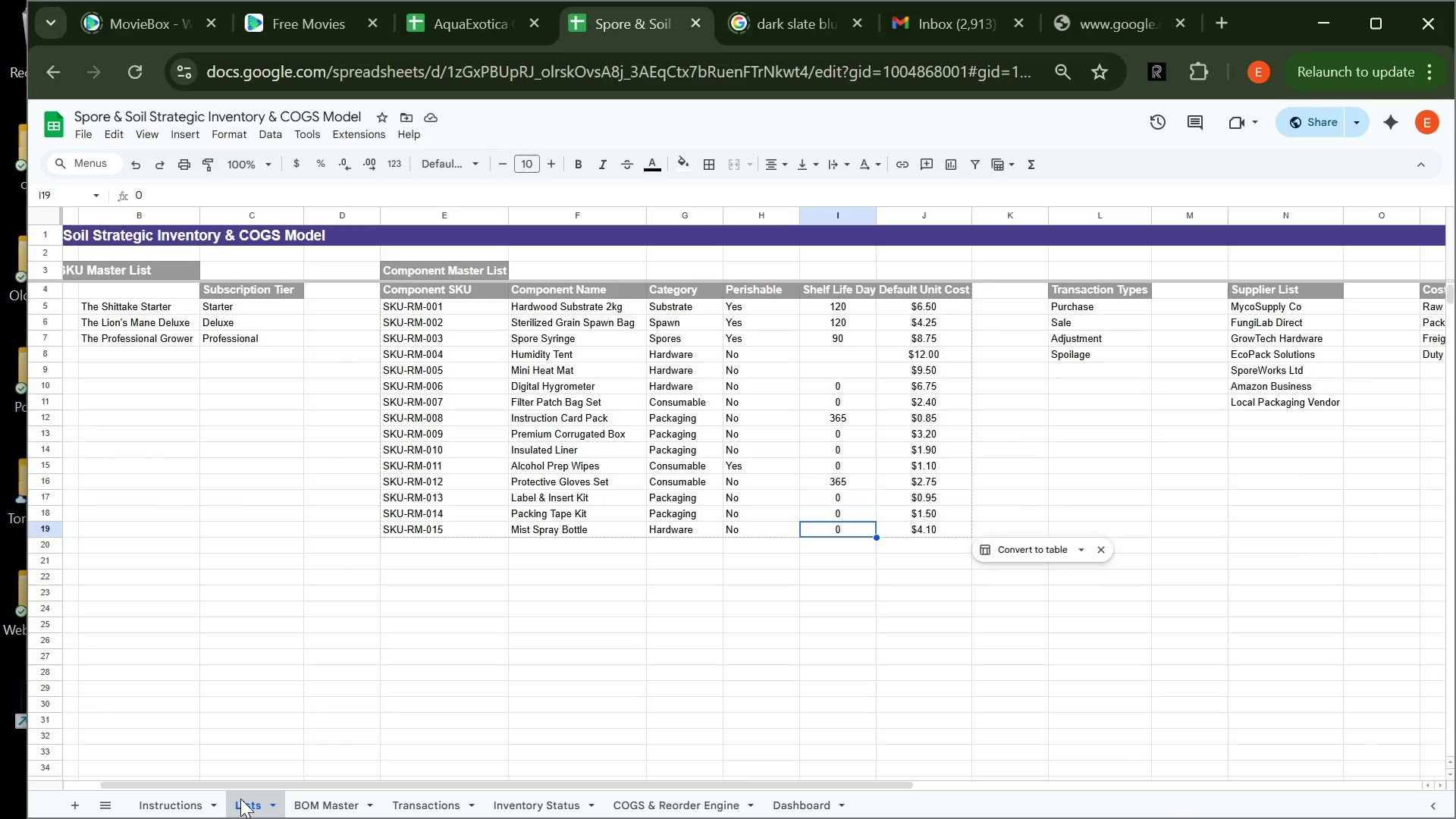 
wait(5.72)
 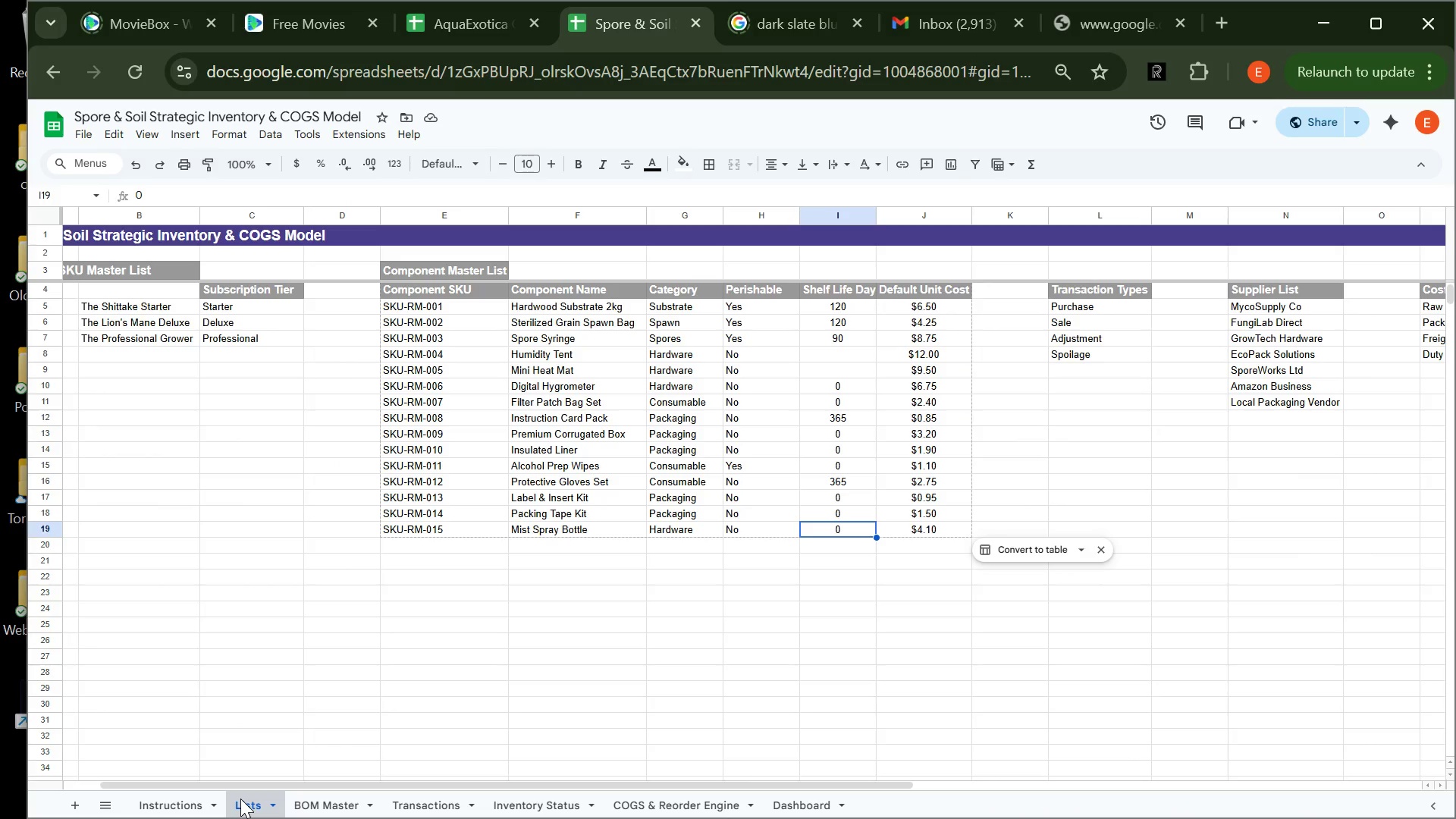 
left_click([332, 809])
 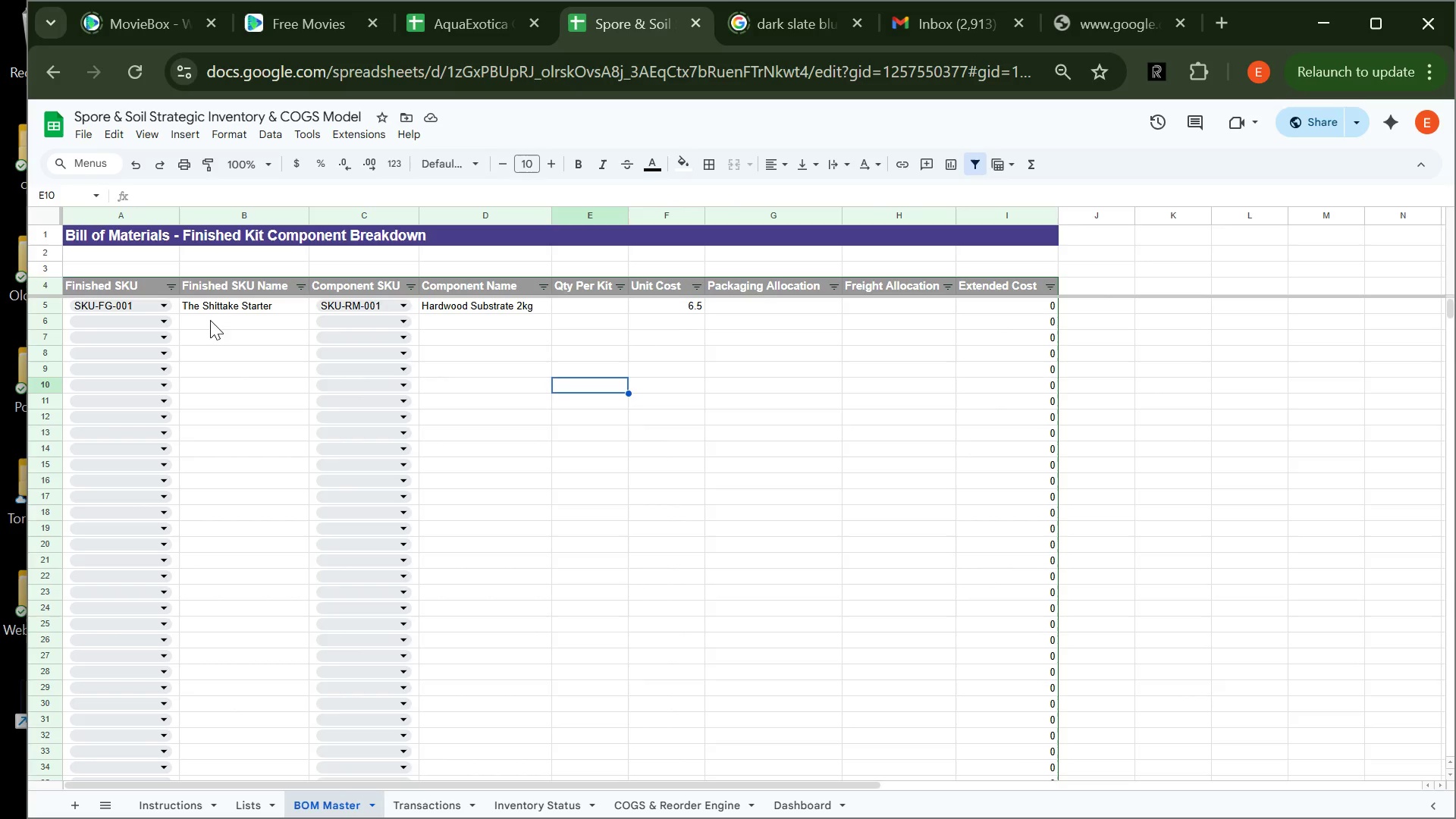 
wait(7.42)
 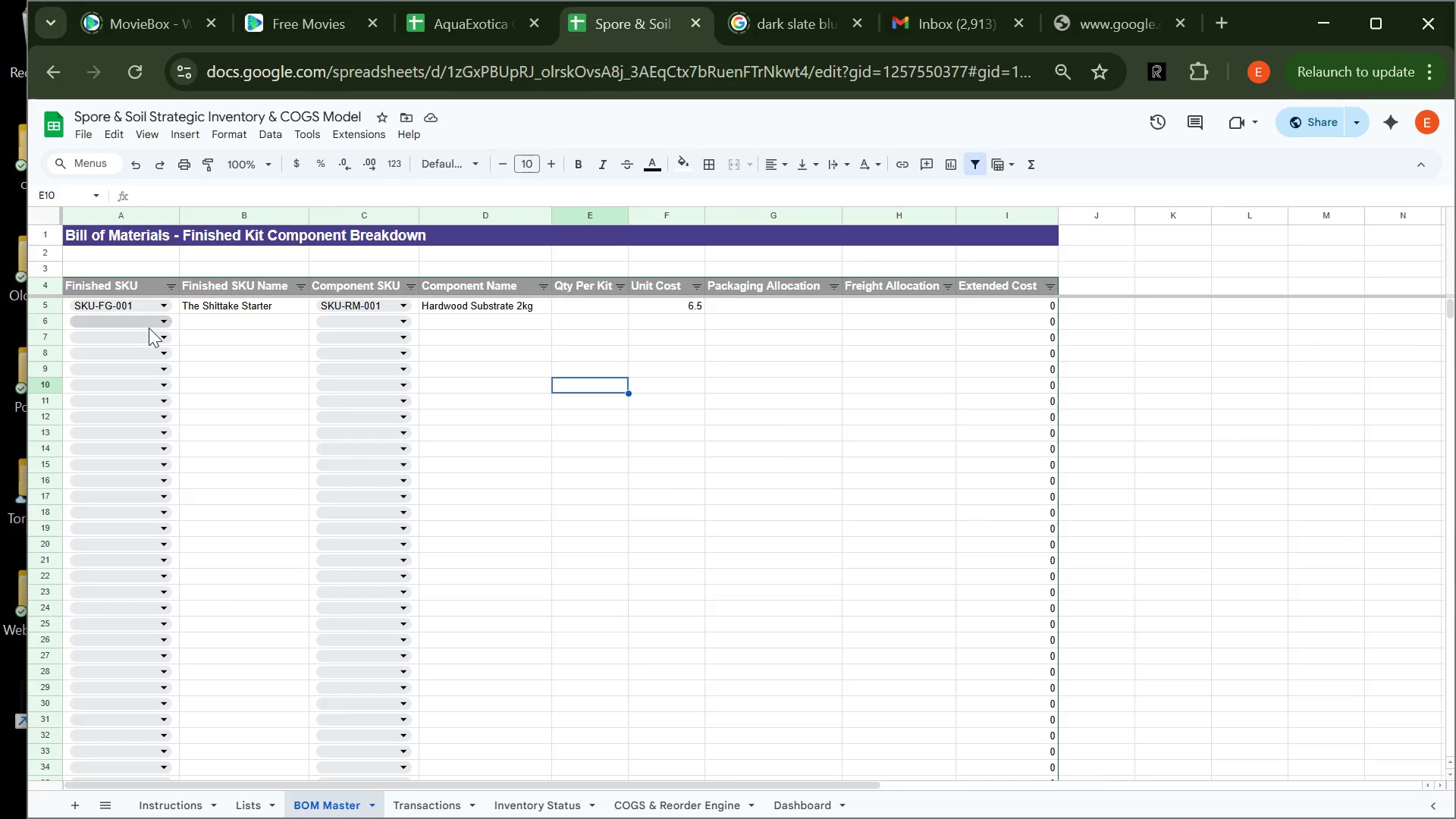 
left_click([441, 799])
 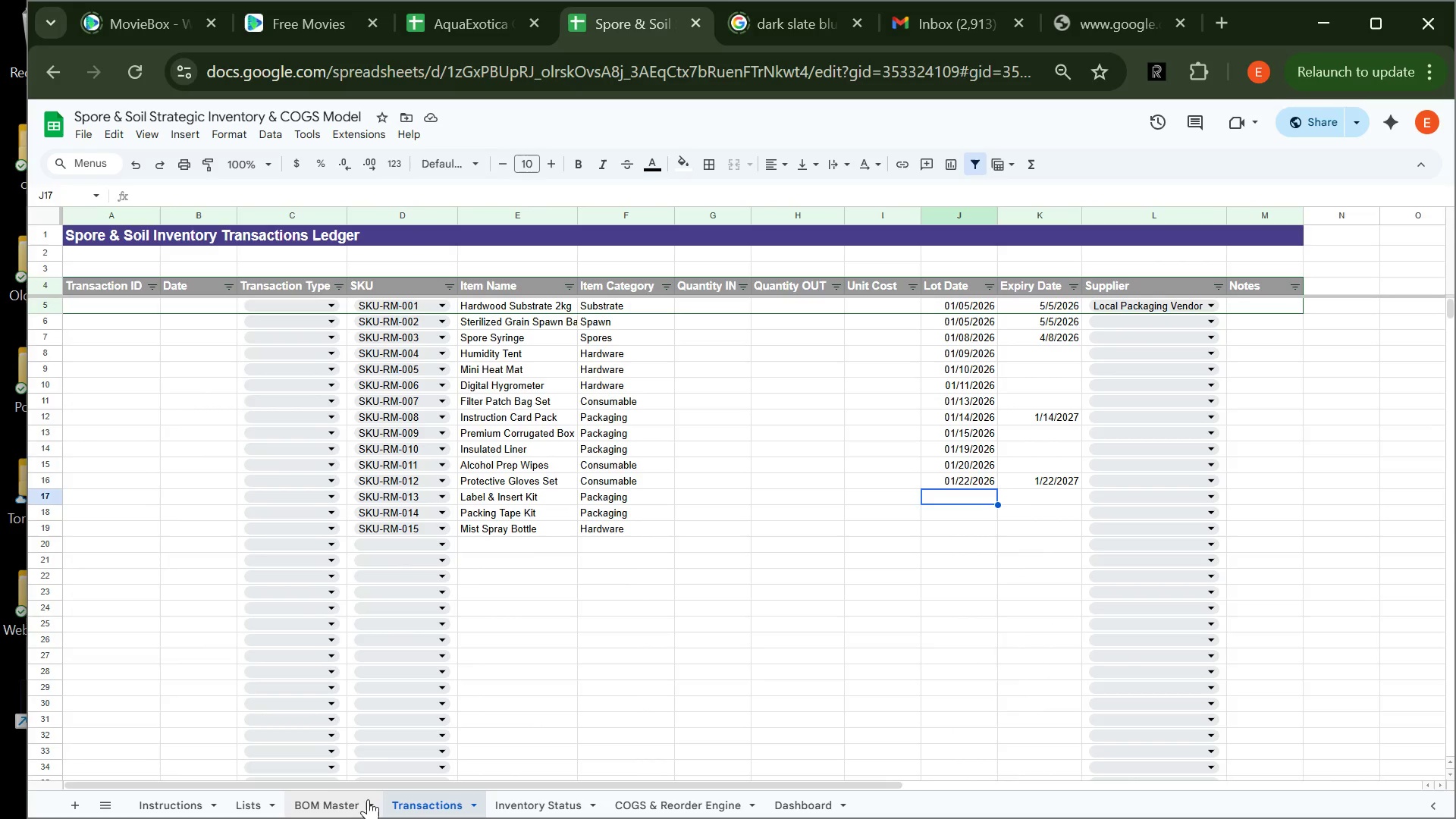 
left_click([335, 799])
 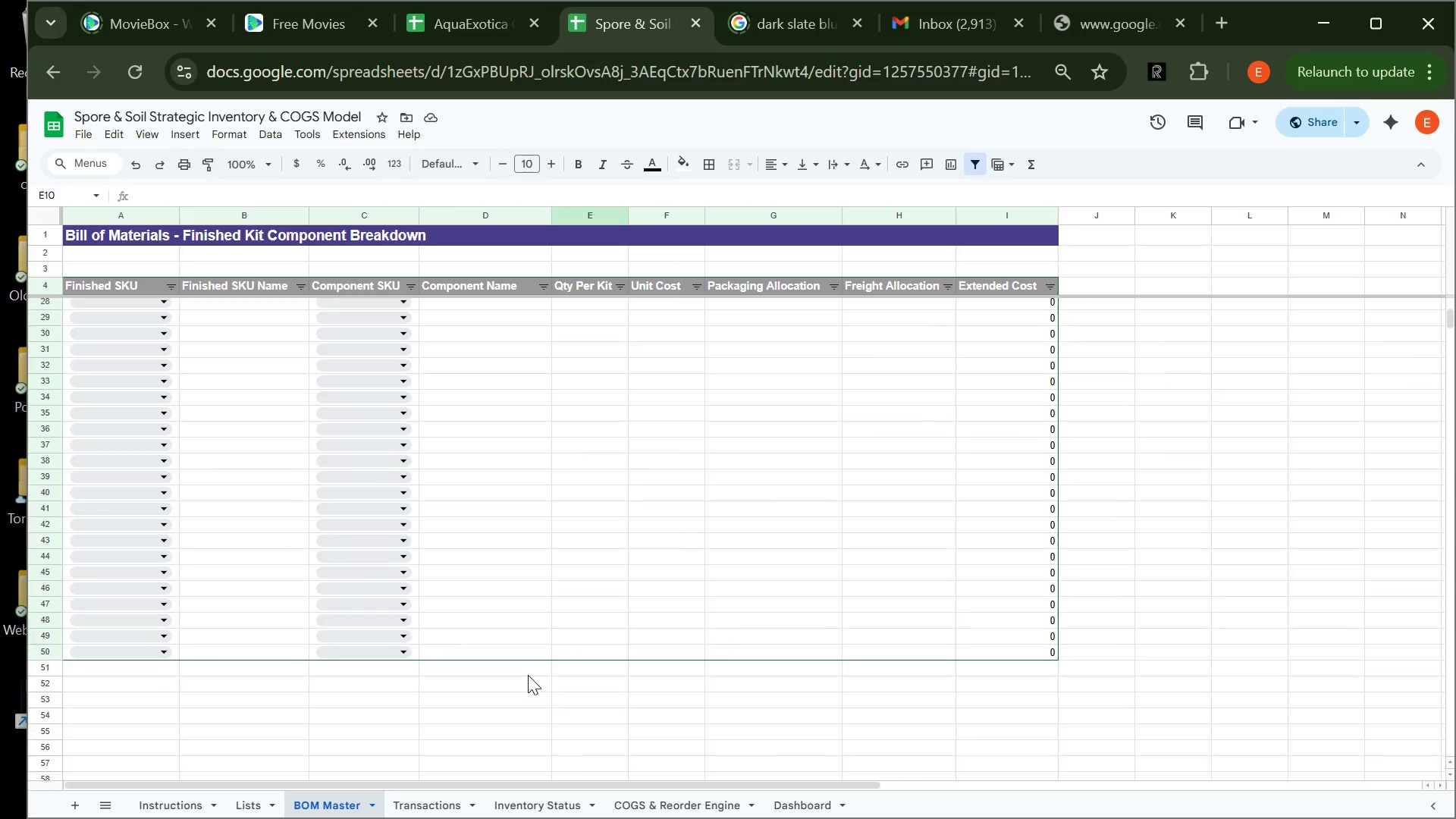 
wait(9.44)
 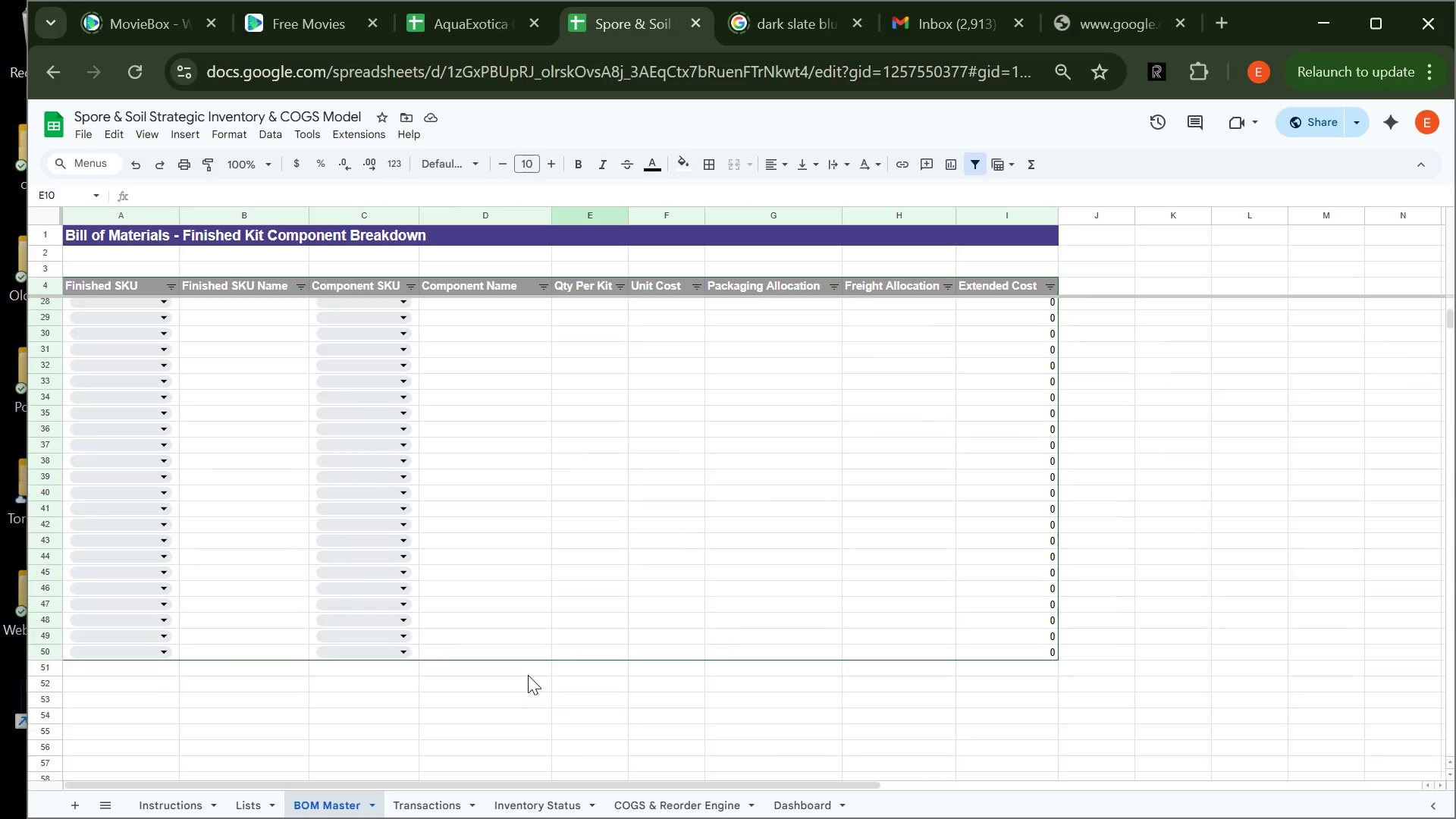 
left_click([664, 329])
 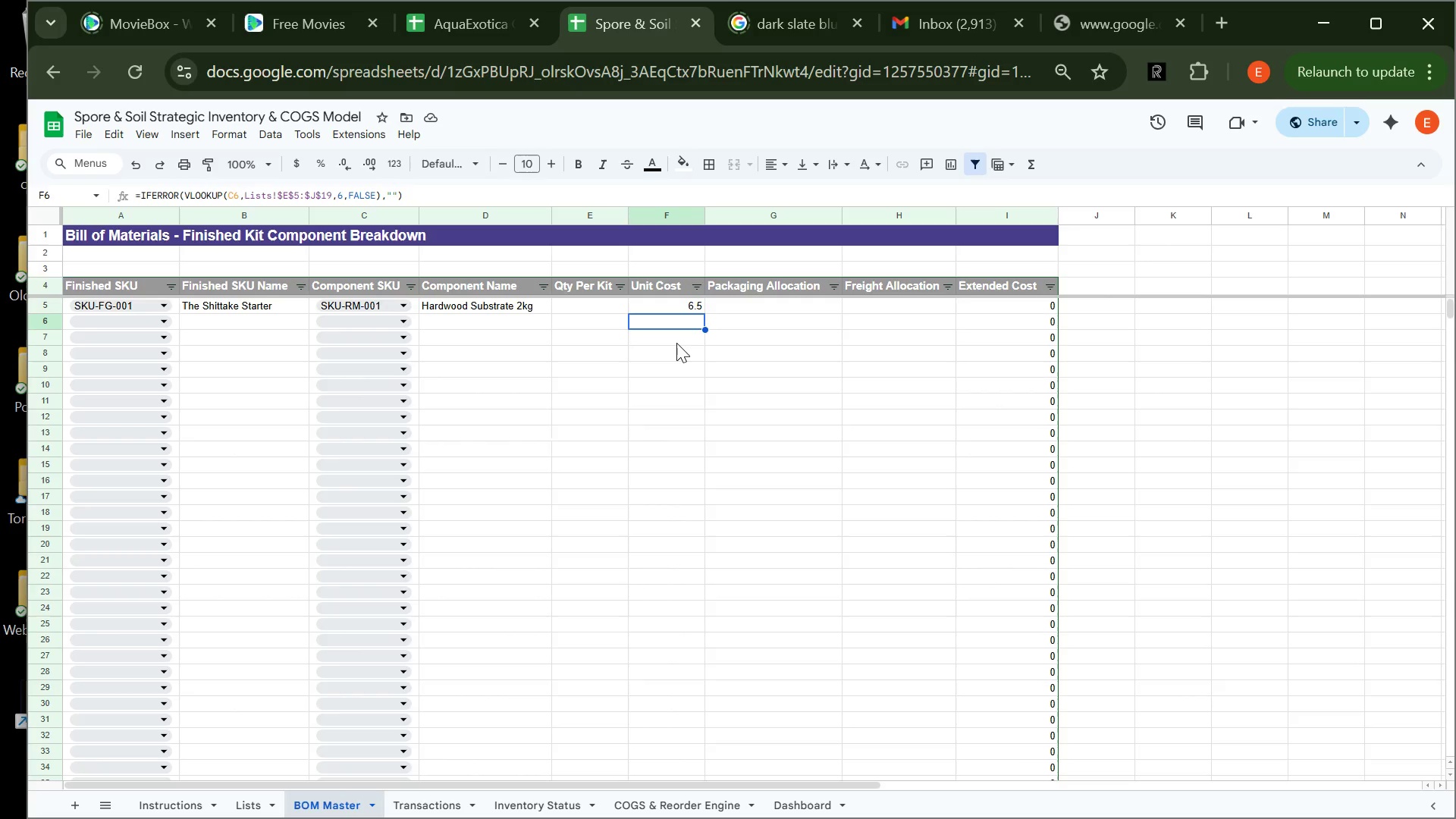 
left_click([676, 343])
 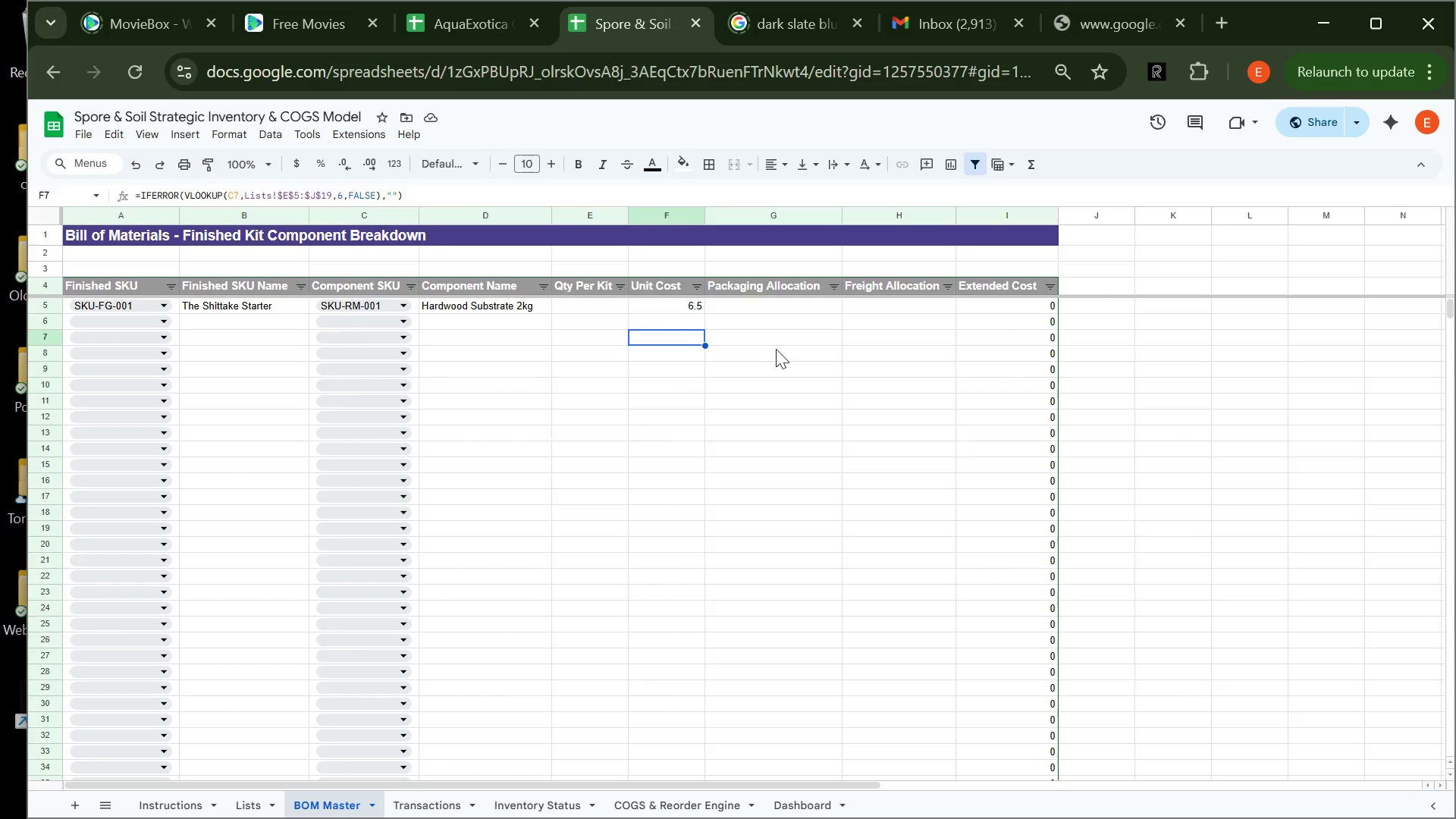 
left_click([776, 349])
 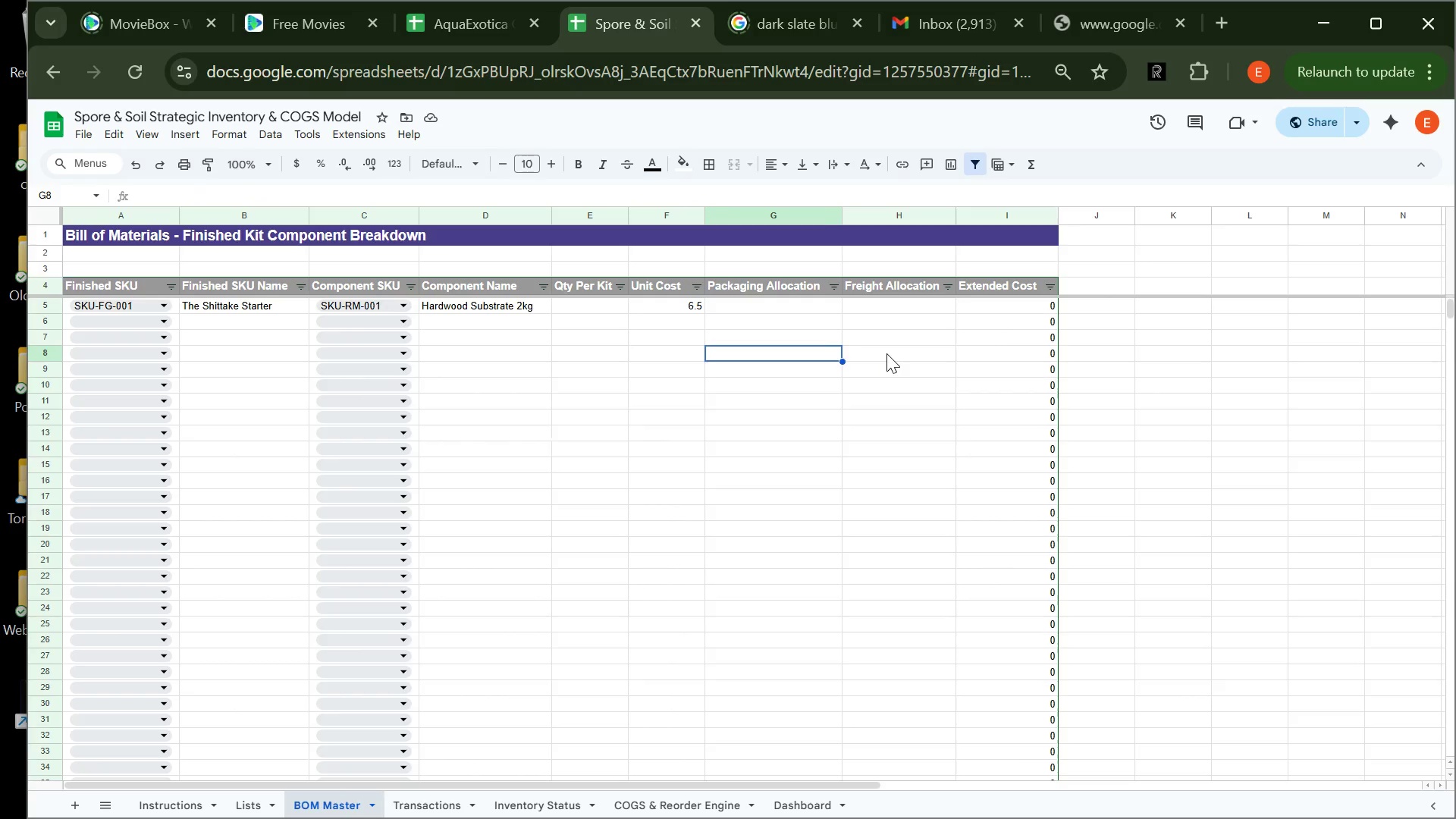 
left_click([886, 353])
 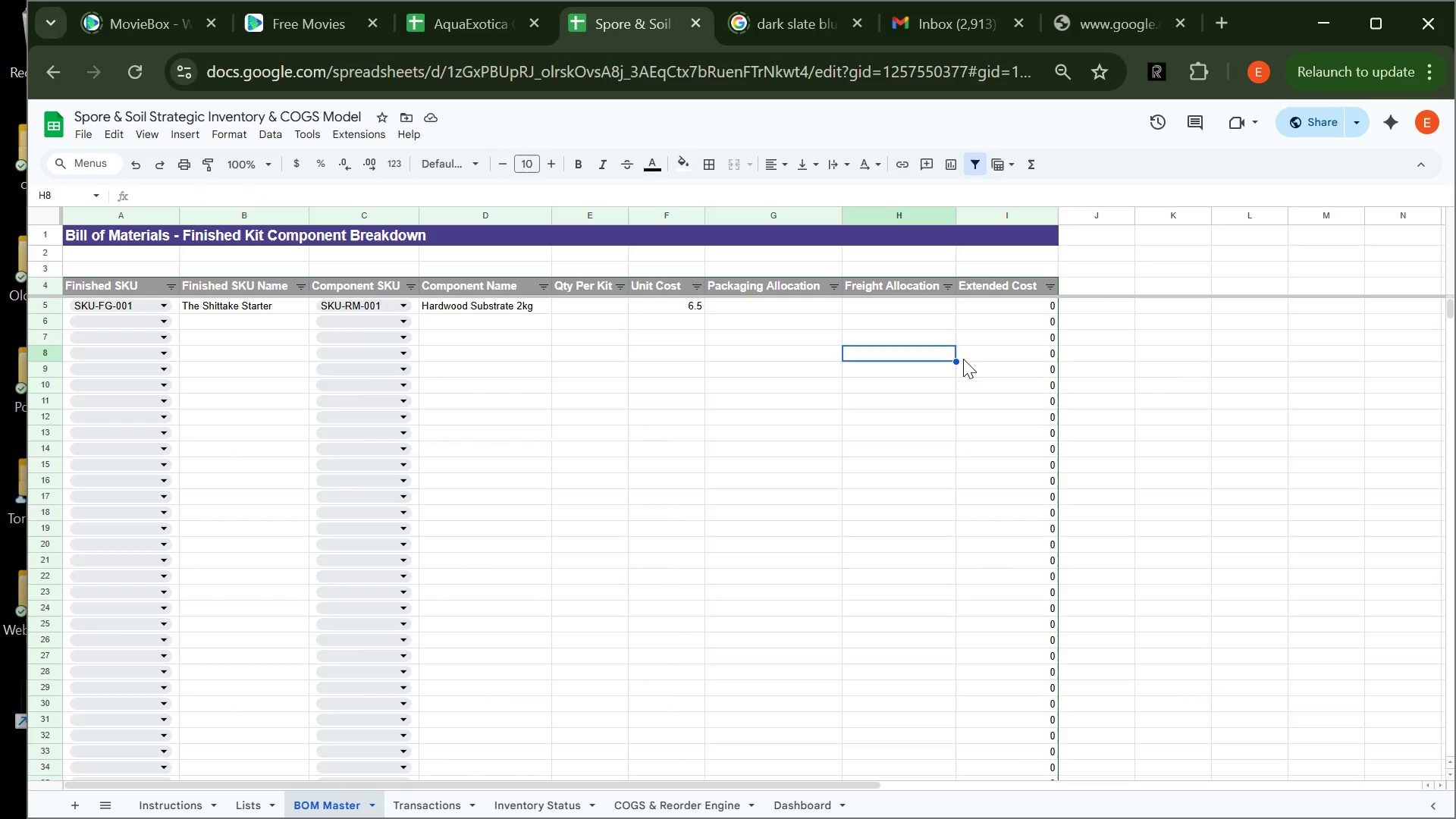 
left_click([963, 359])
 